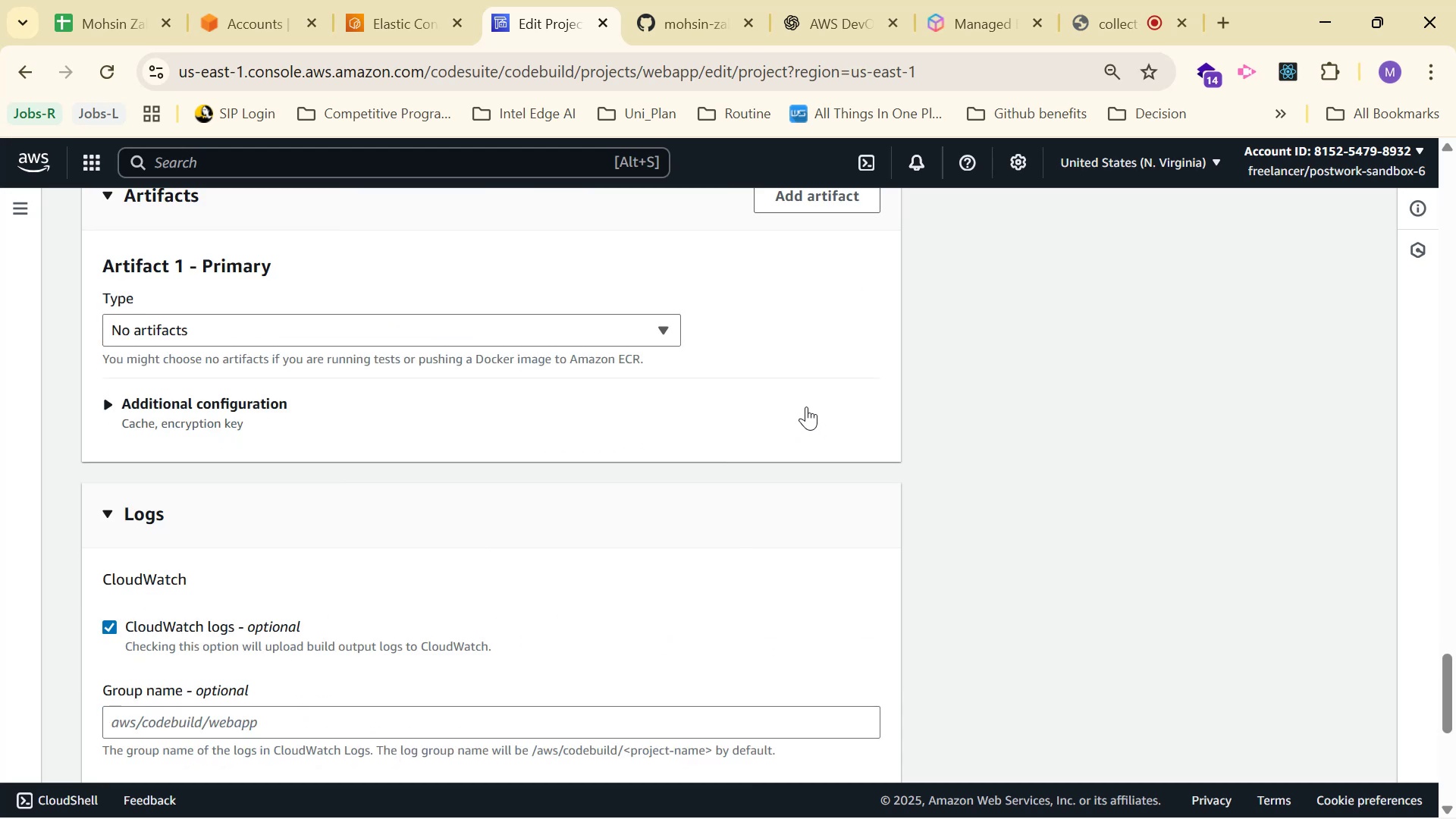 
scroll: coordinate [812, 420], scroll_direction: up, amount: 9.0
 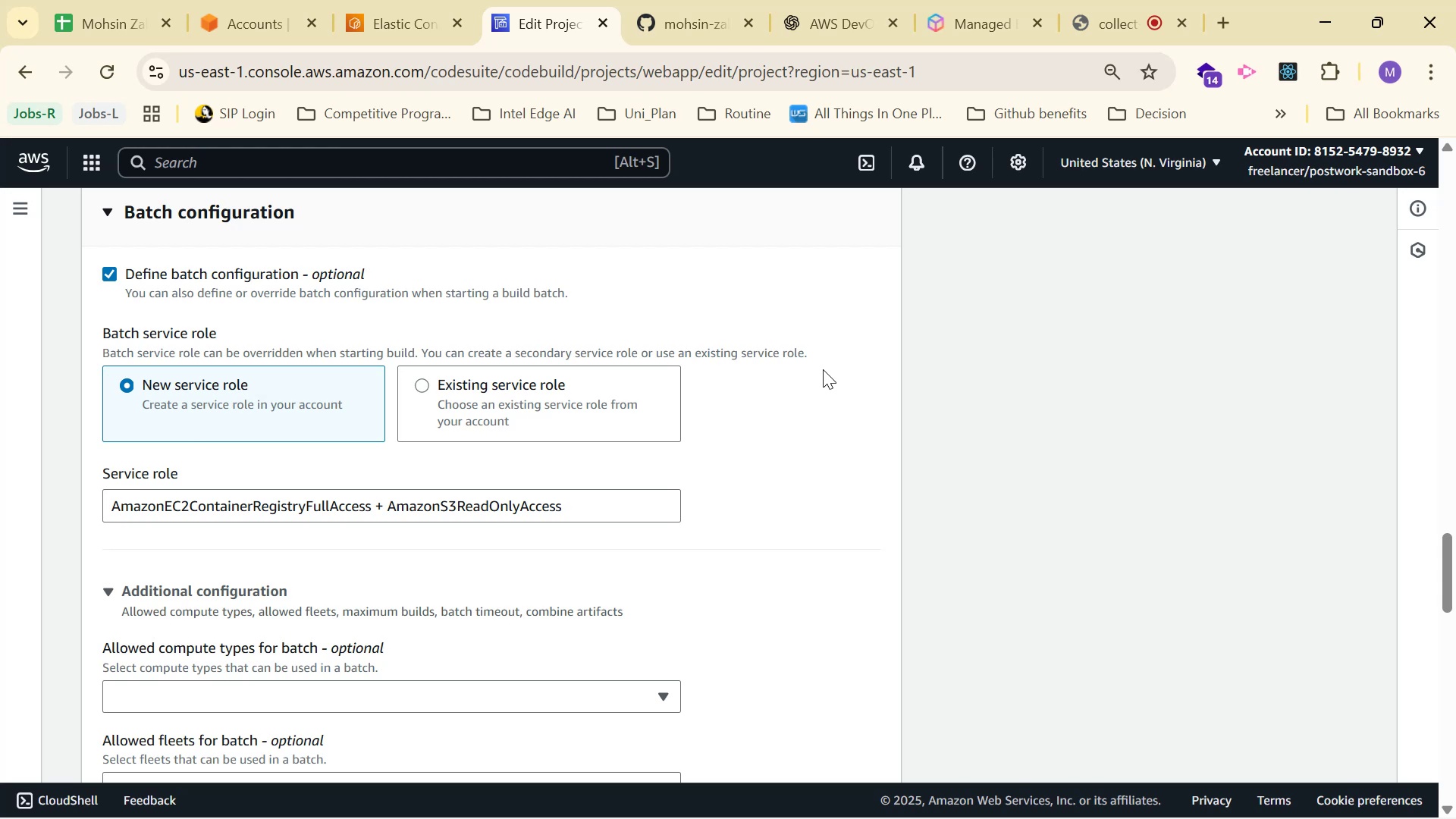 
wait(7.86)
 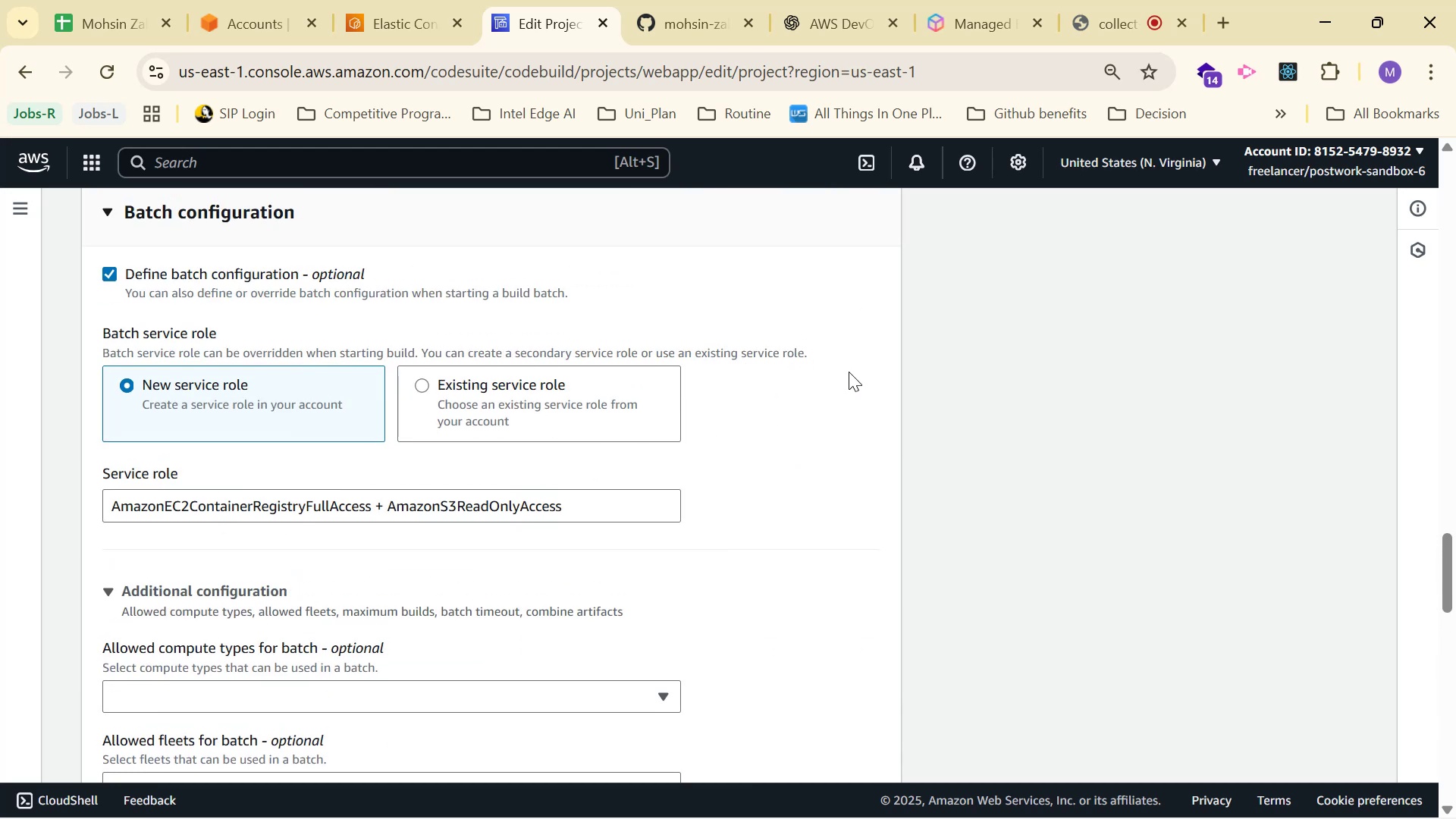 
scroll: coordinate [801, 371], scroll_direction: down, amount: 1.0
 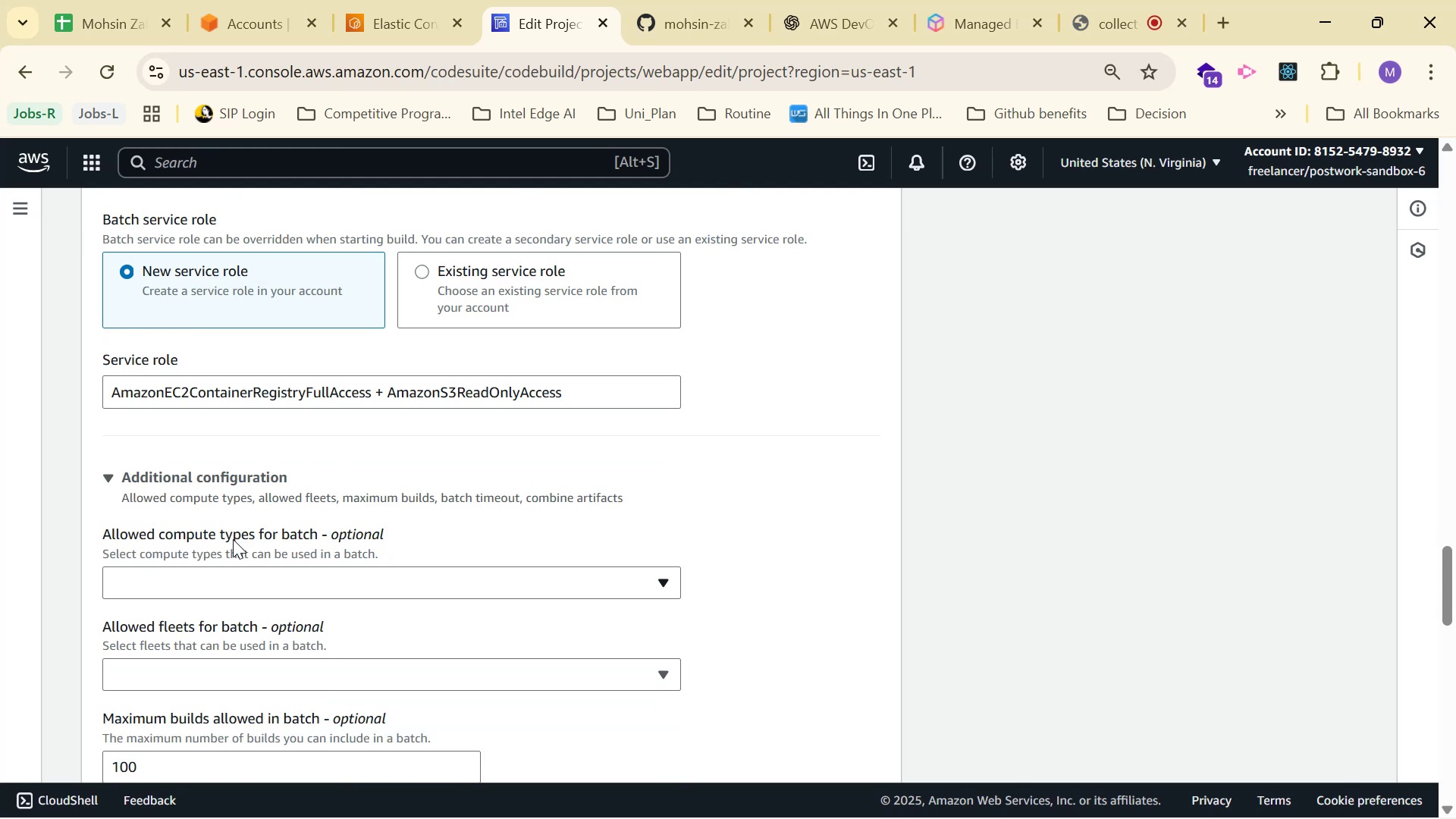 
left_click([251, 481])
 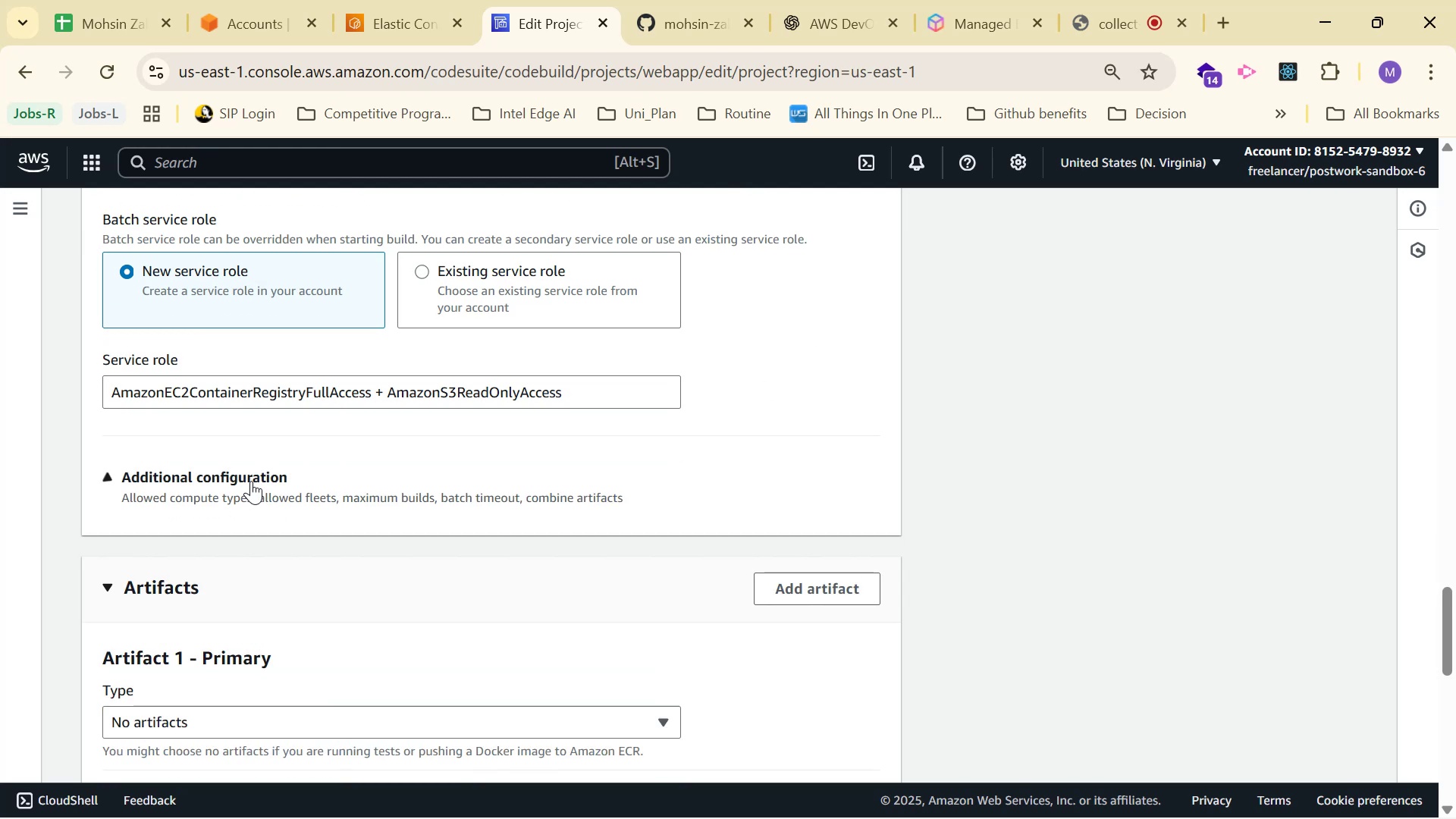 
scroll: coordinate [834, 585], scroll_direction: down, amount: 15.0
 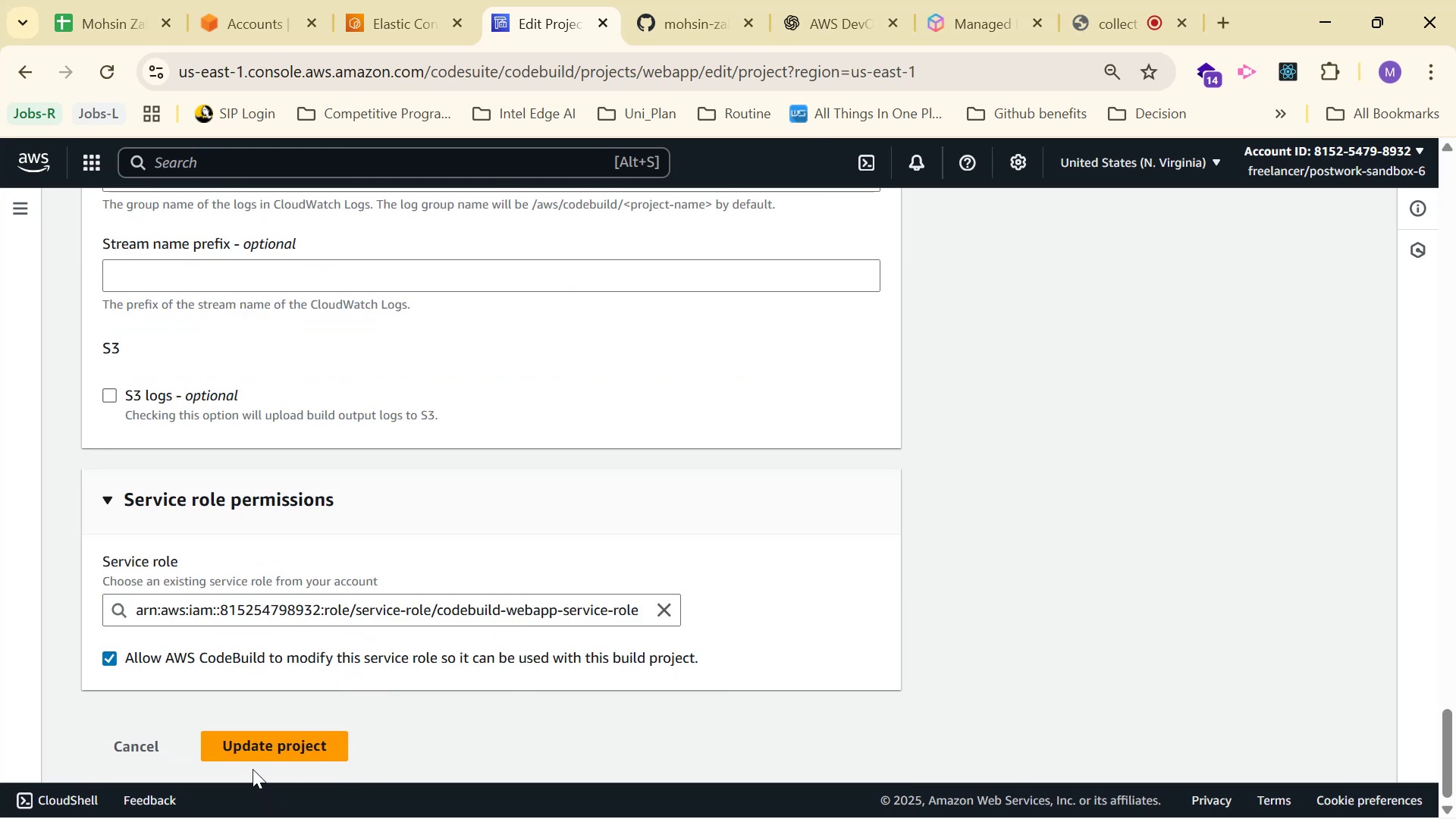 
mouse_move([381, 588])
 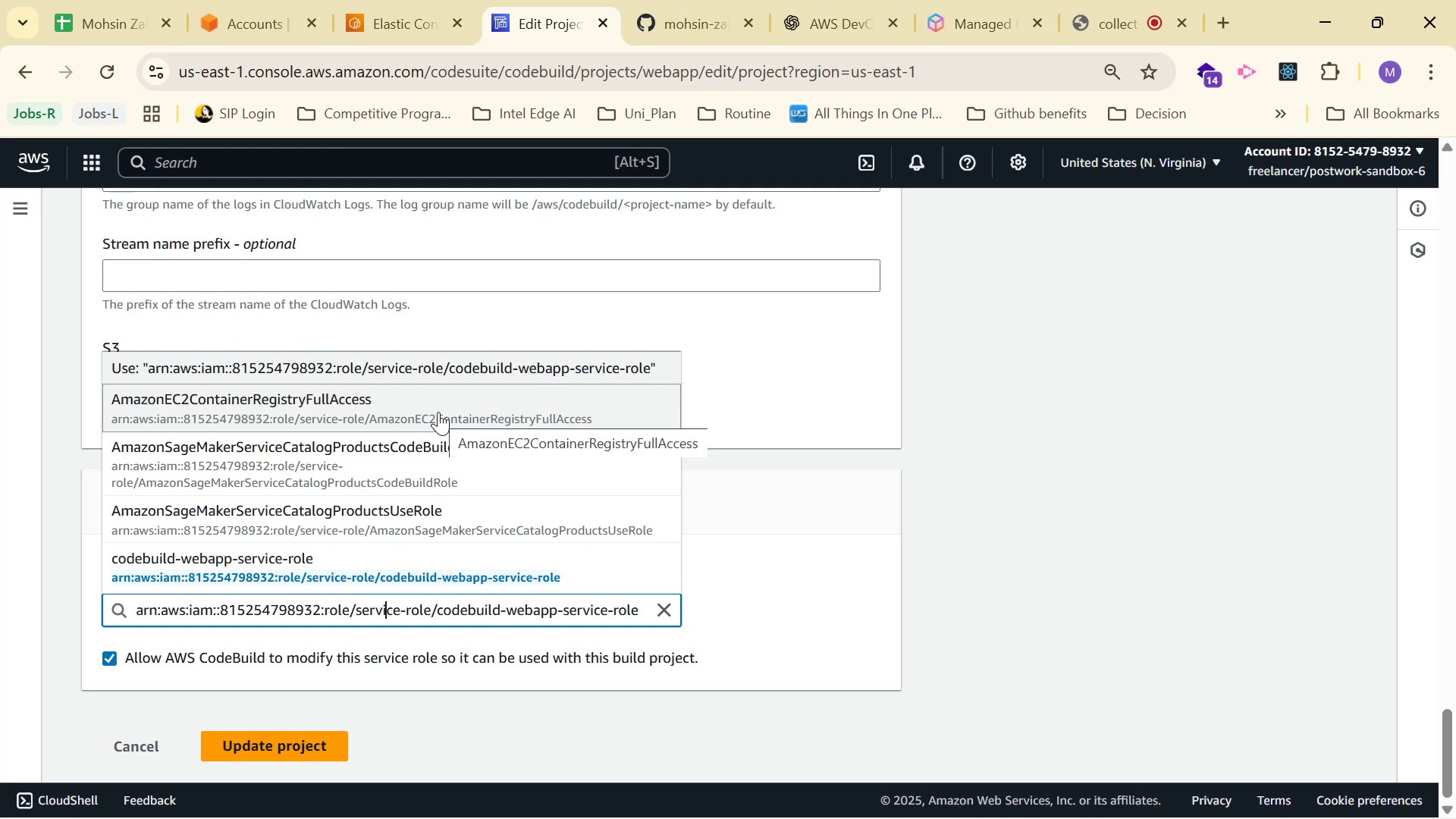 
wait(5.08)
 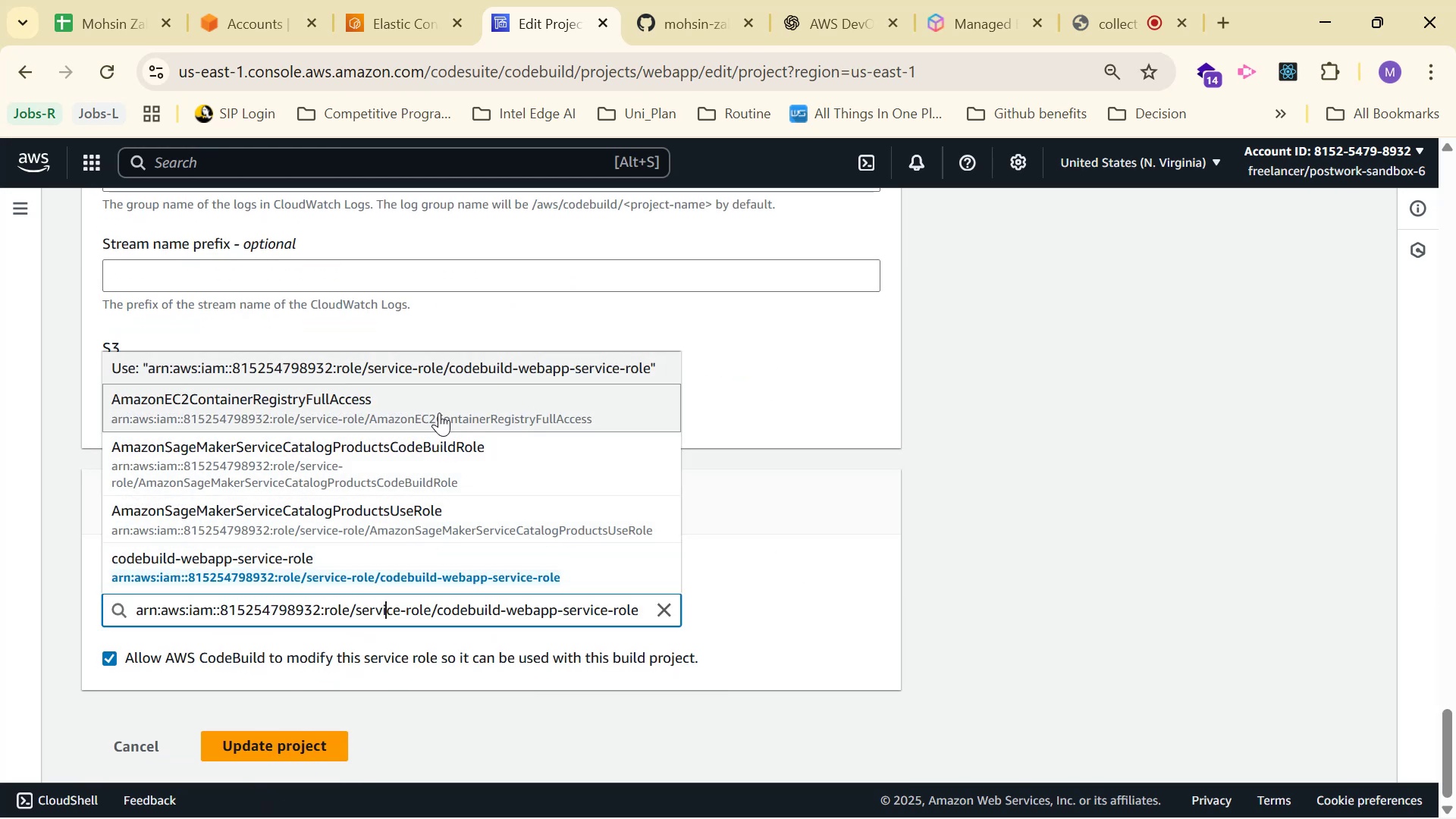 
left_click([438, 409])
 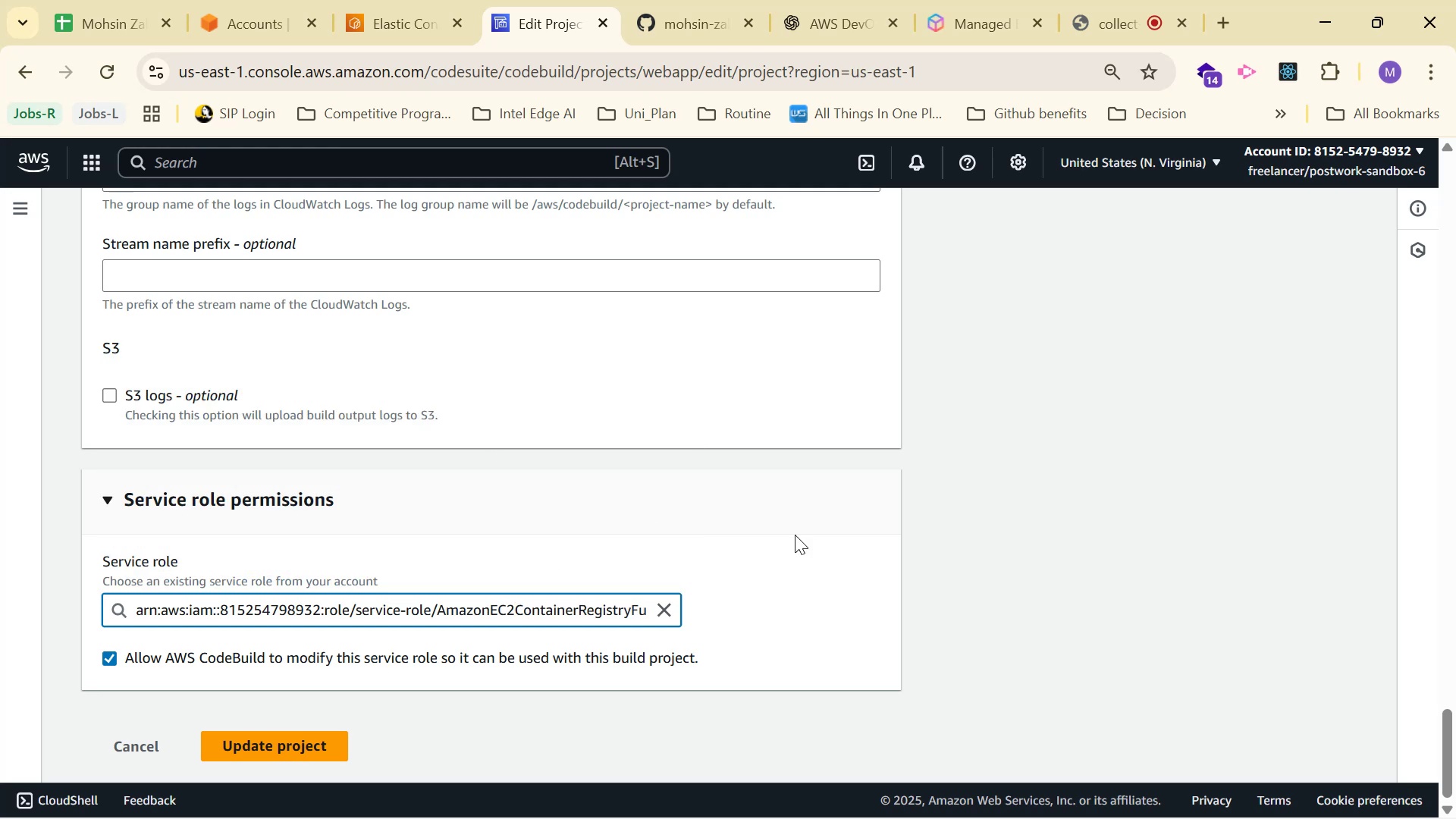 
scroll: coordinate [813, 522], scroll_direction: up, amount: 8.0
 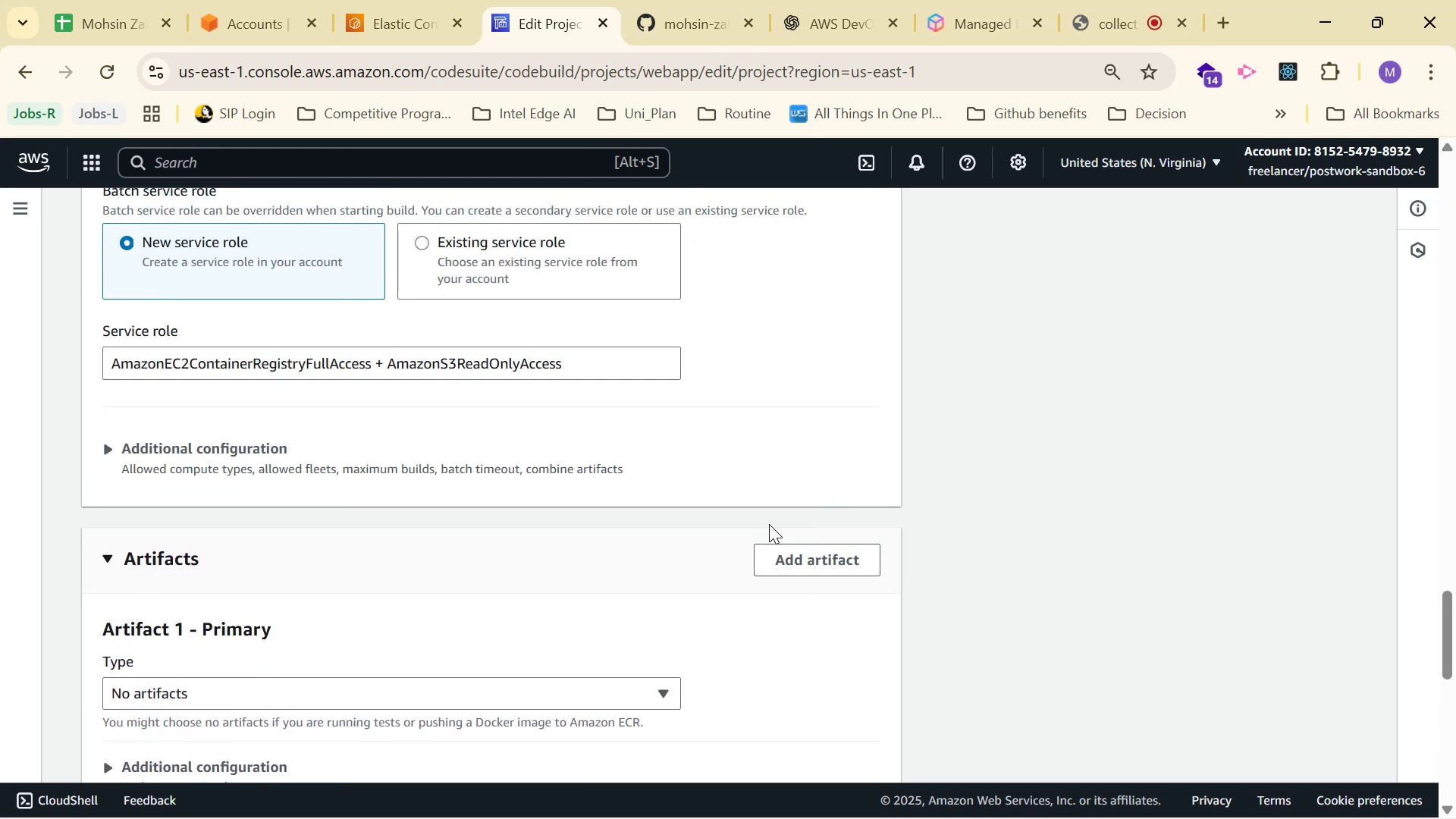 
scroll: coordinate [721, 542], scroll_direction: down, amount: 11.0
 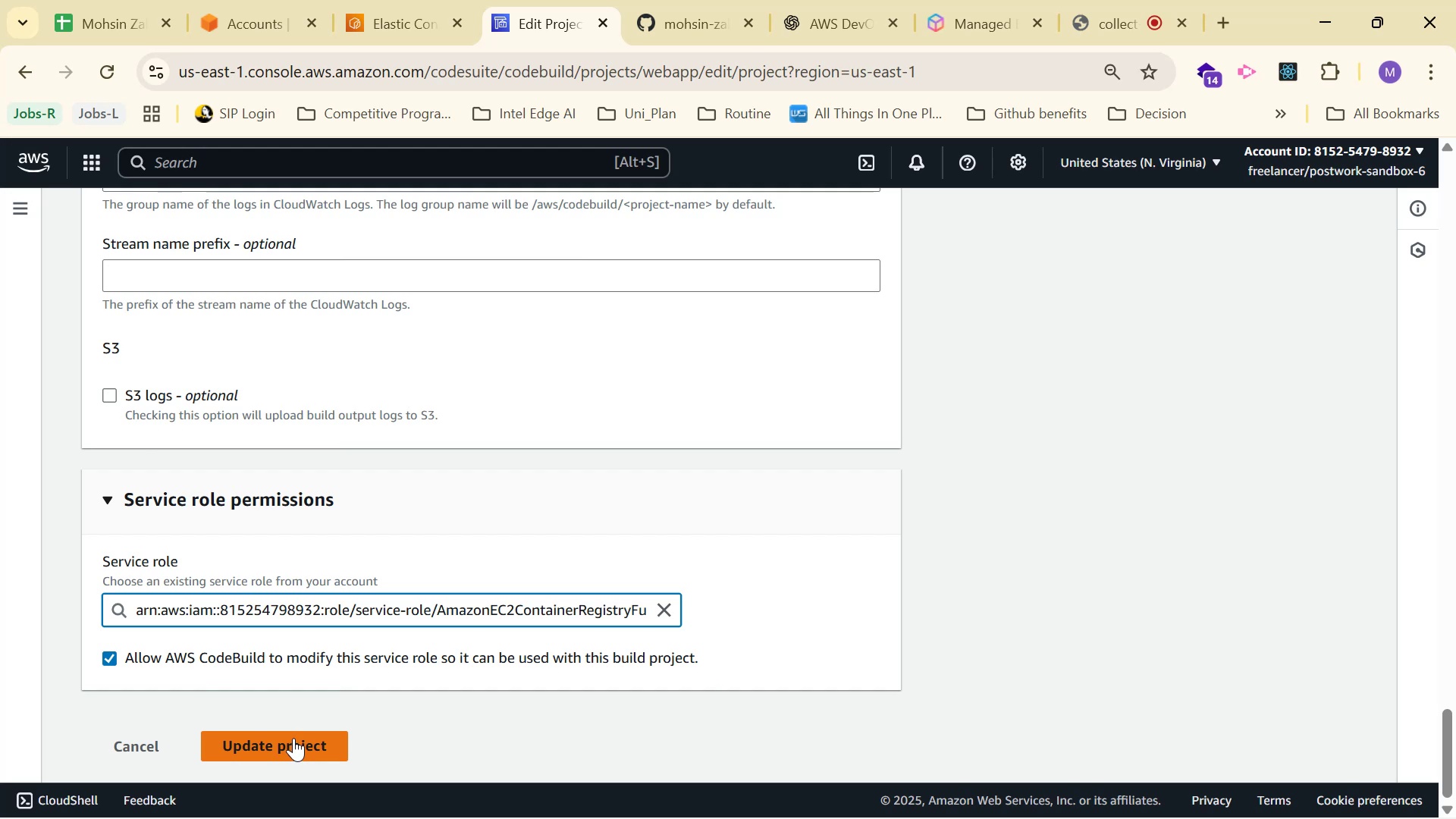 
wait(7.29)
 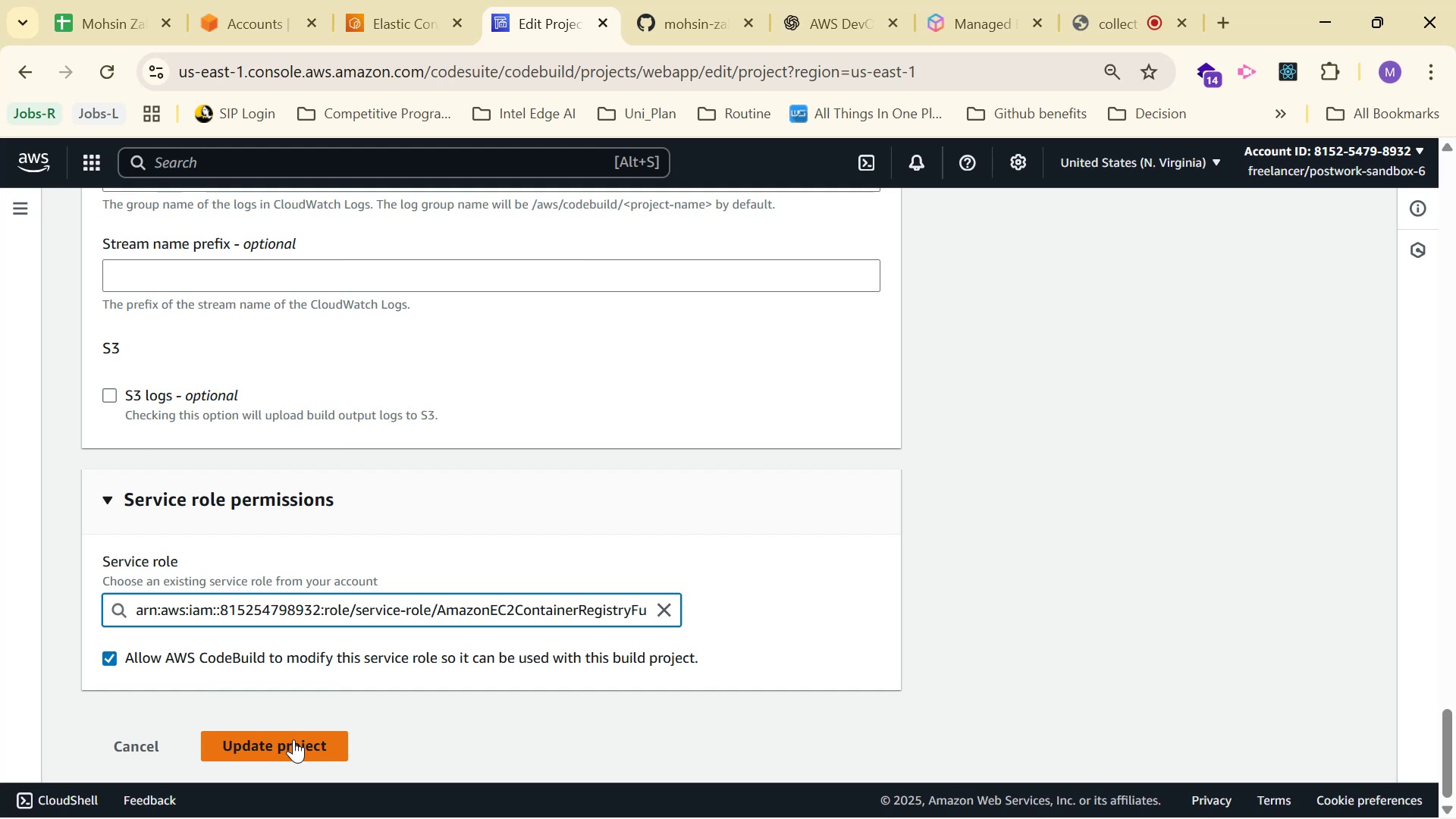 
left_click([293, 737])
 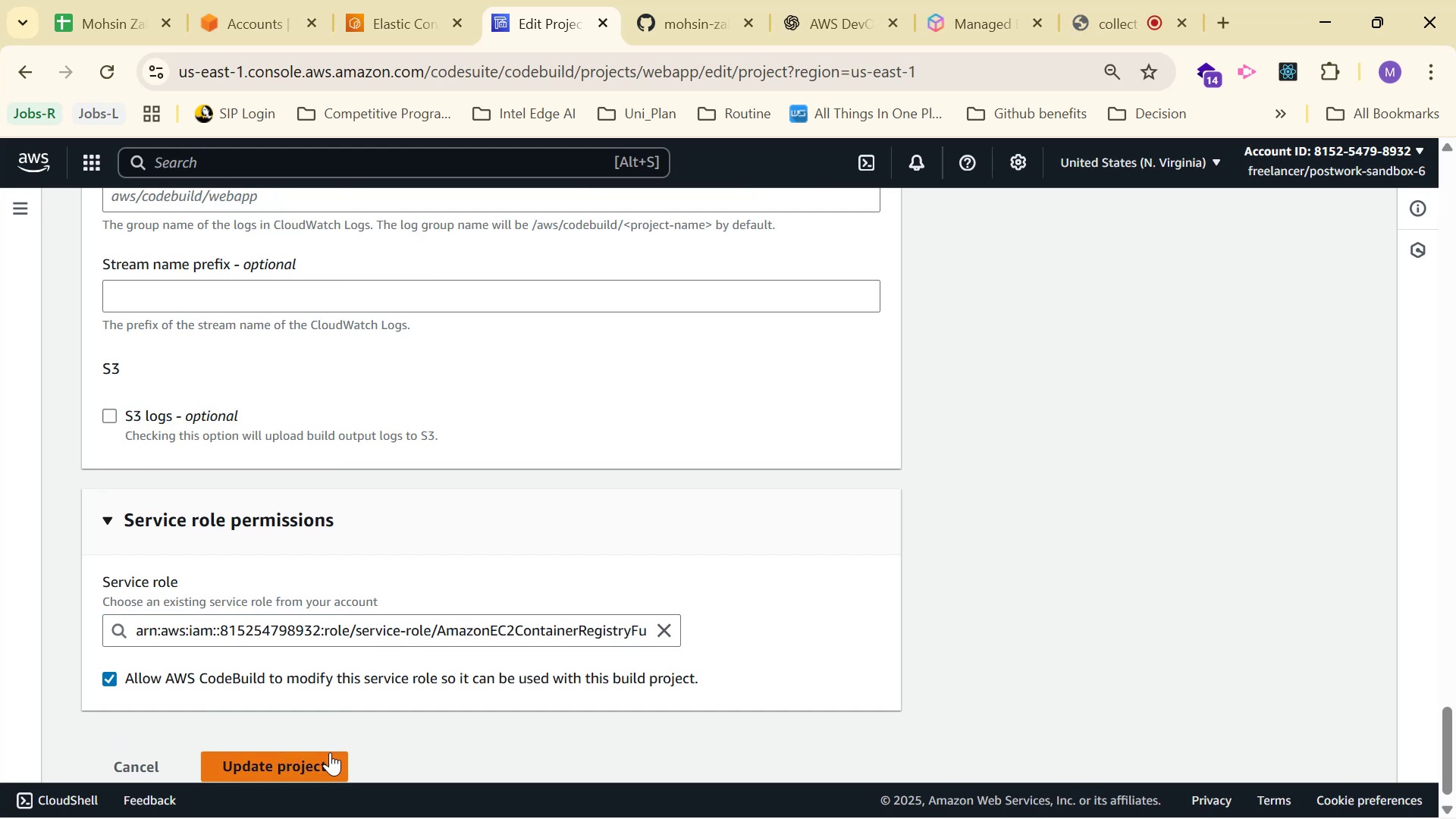 
scroll: coordinate [697, 600], scroll_direction: up, amount: 10.0
 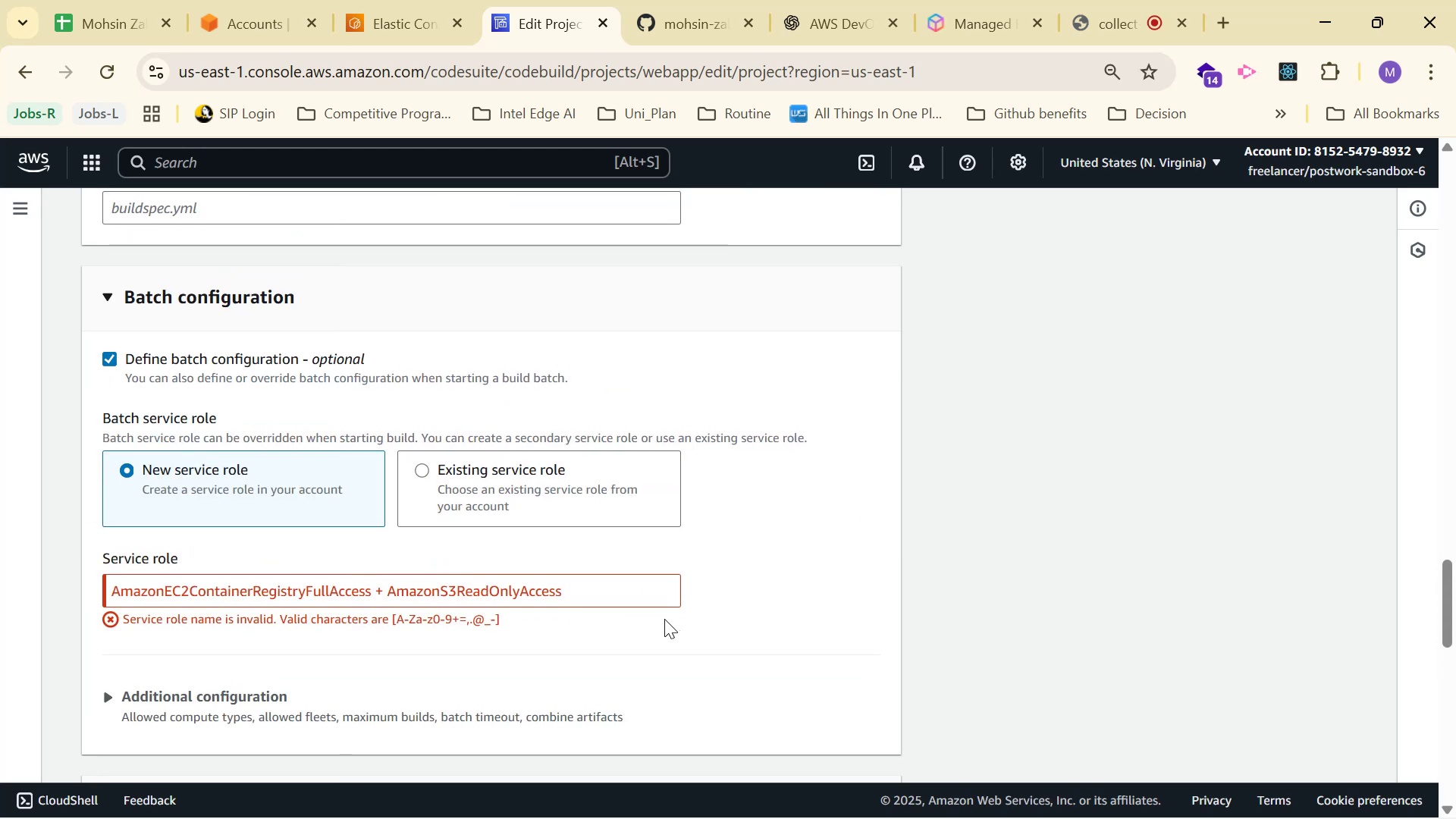 
left_click_drag(start_coordinate=[644, 620], to_coordinate=[94, 582])
 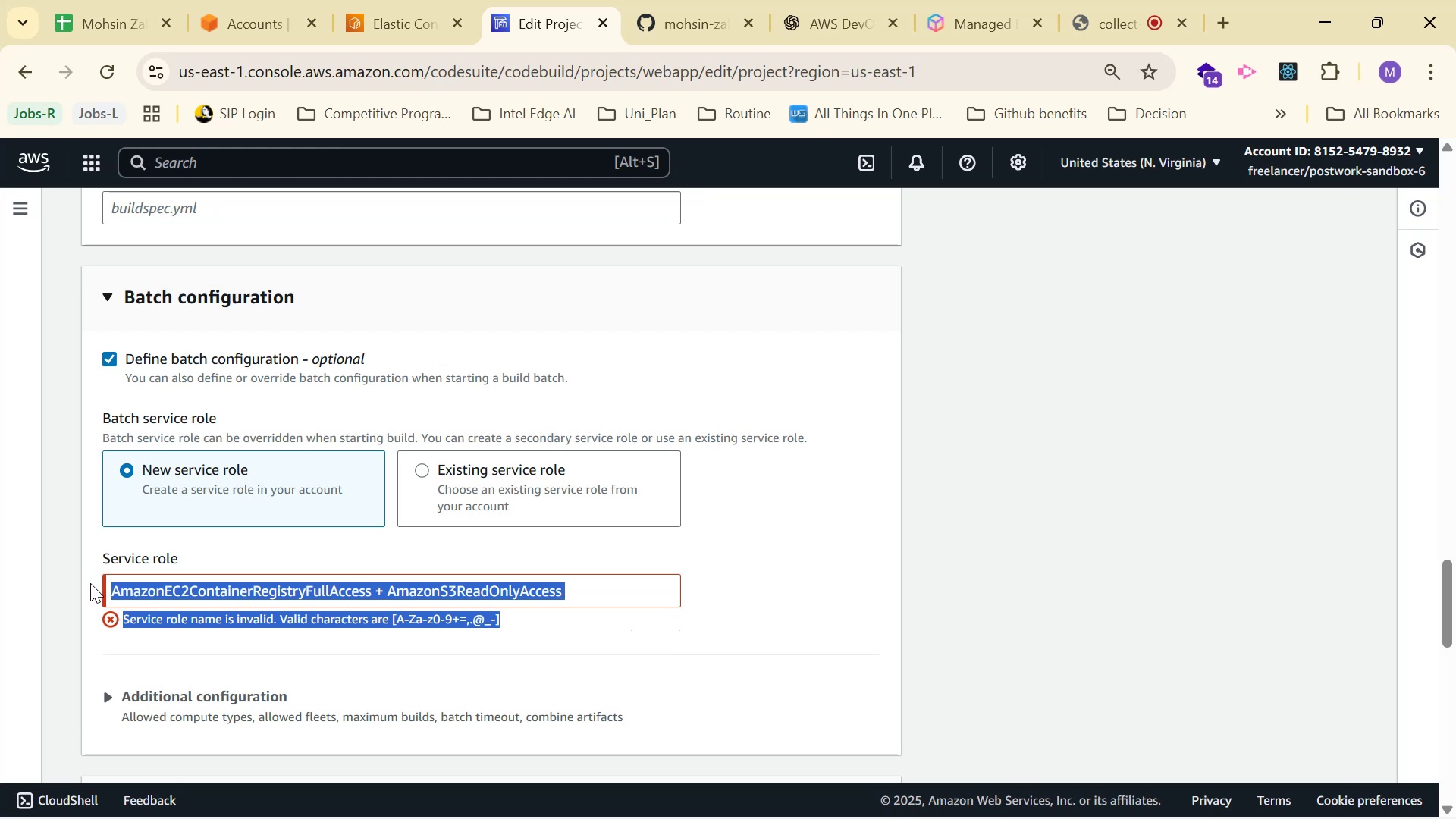 
key(Control+C)
 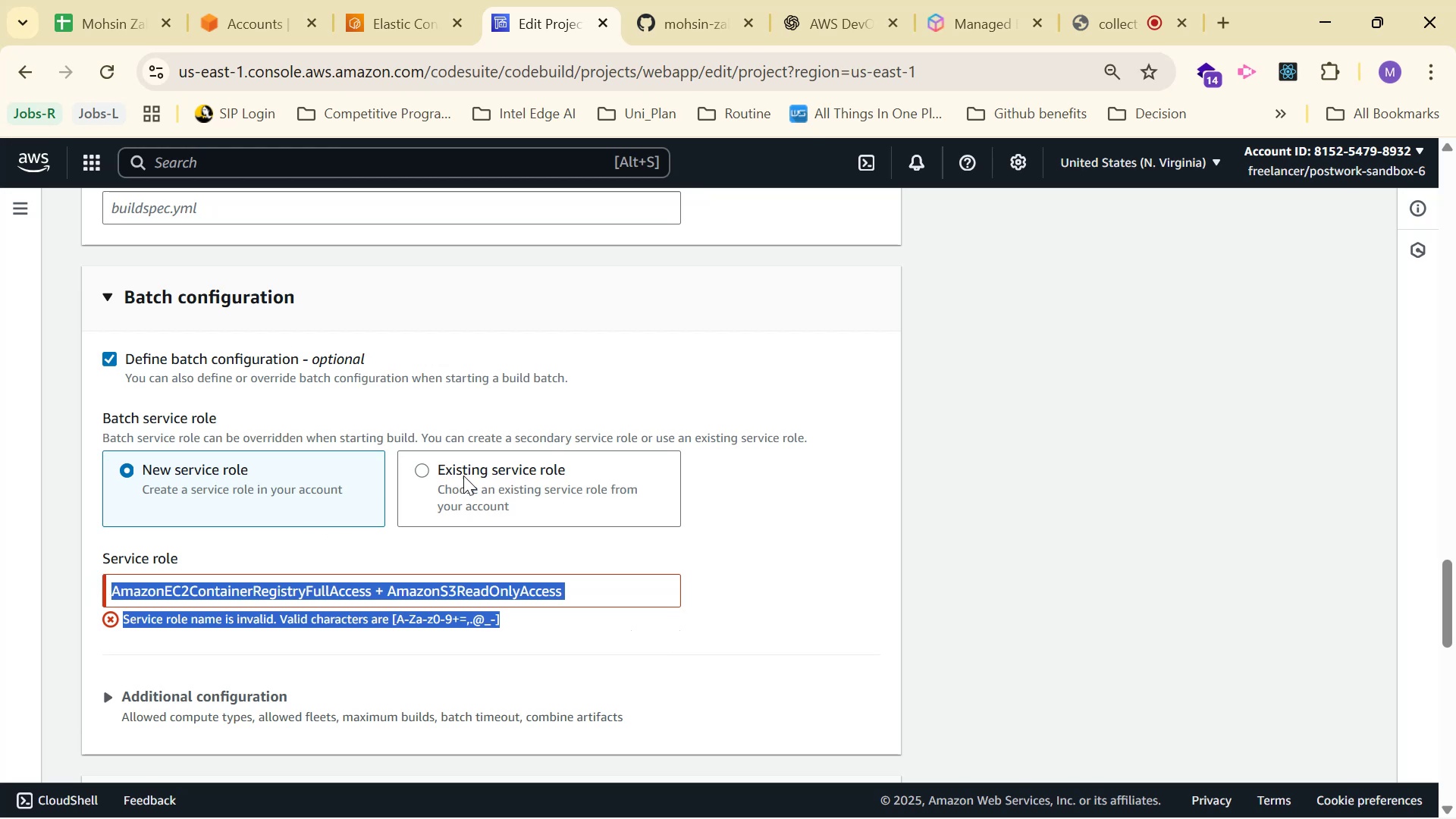 
key(Control+C)
 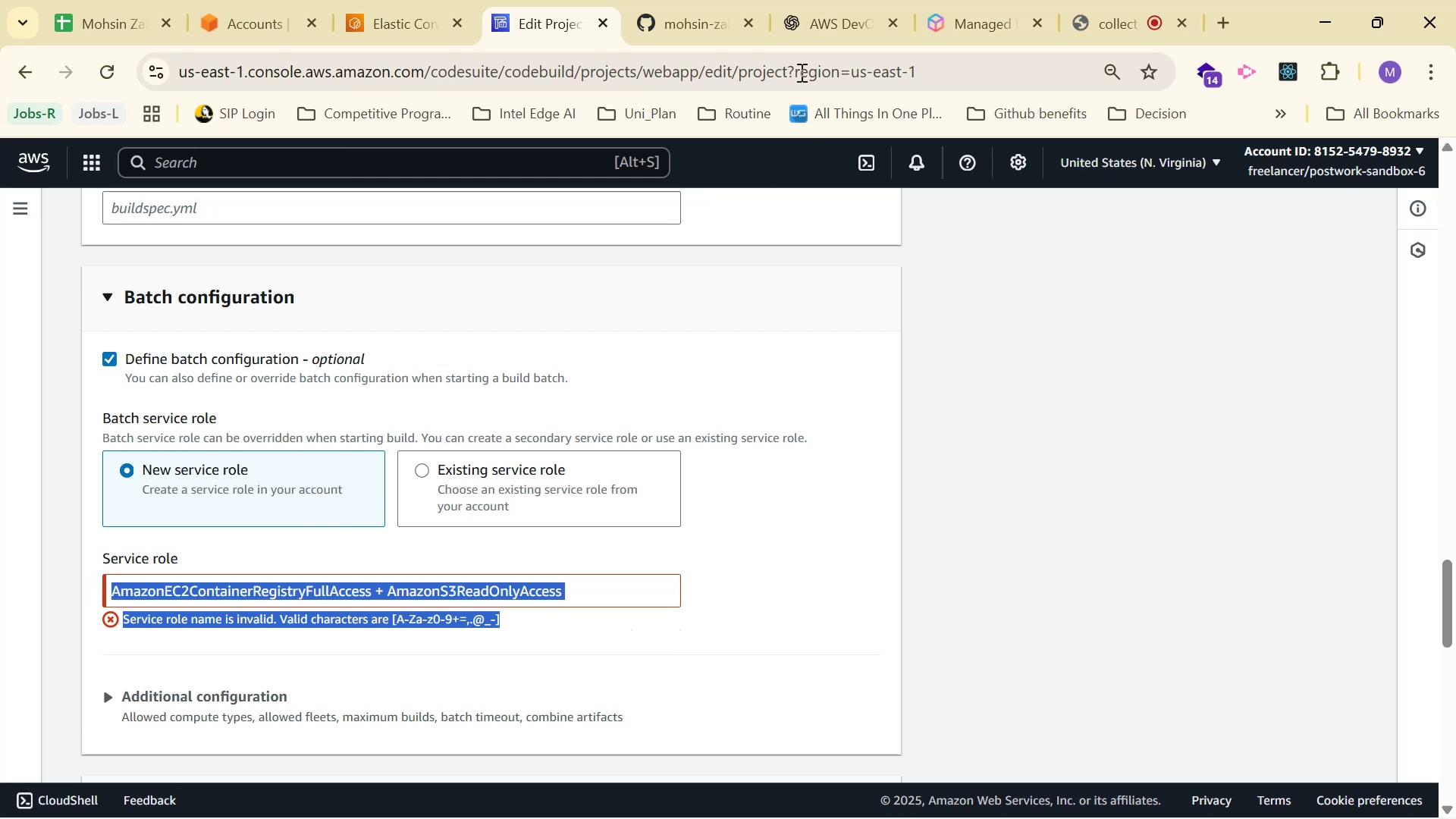 
key(Control+C)
 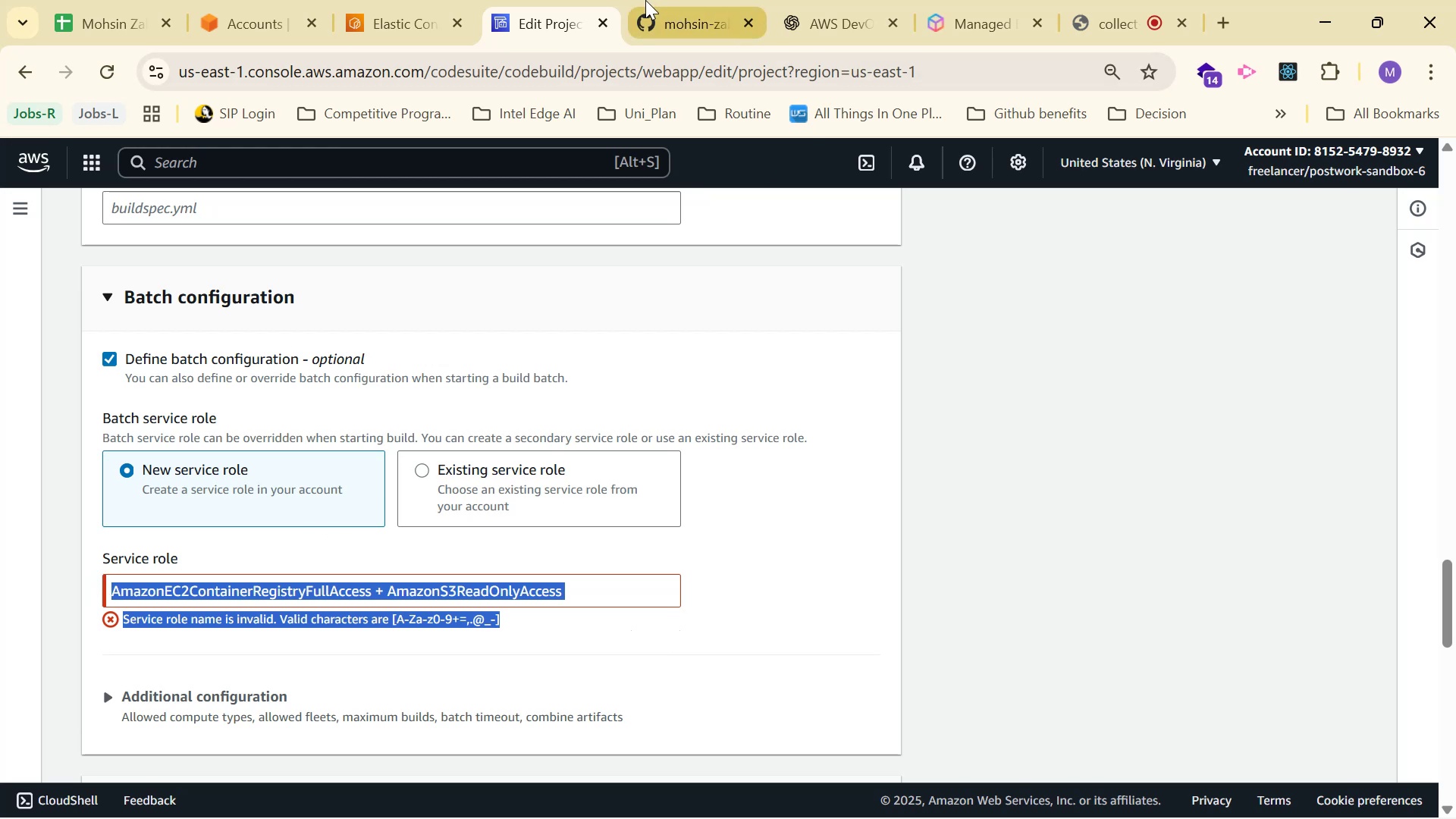 
left_click([706, 0])
 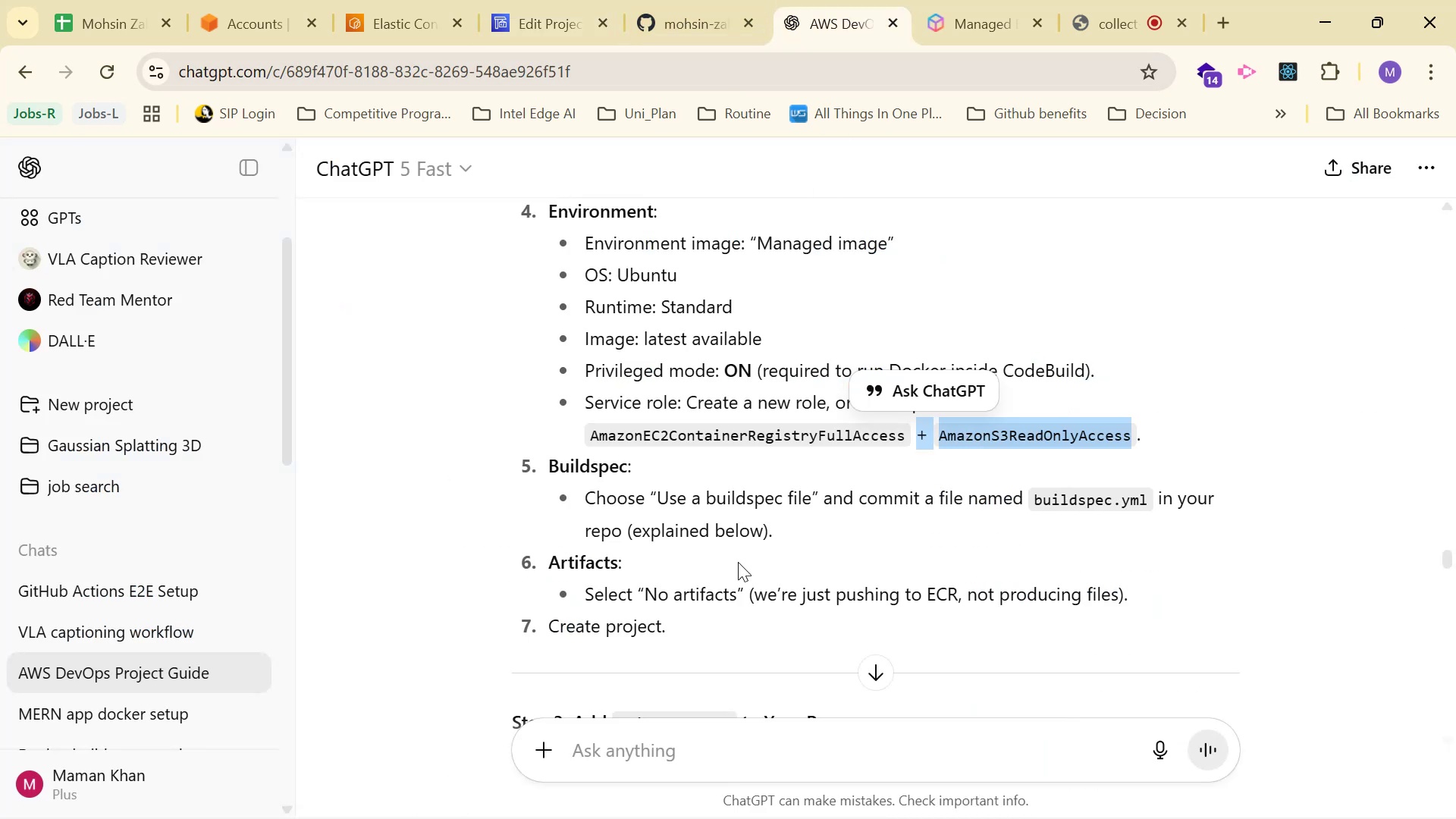 
left_click([722, 755])
 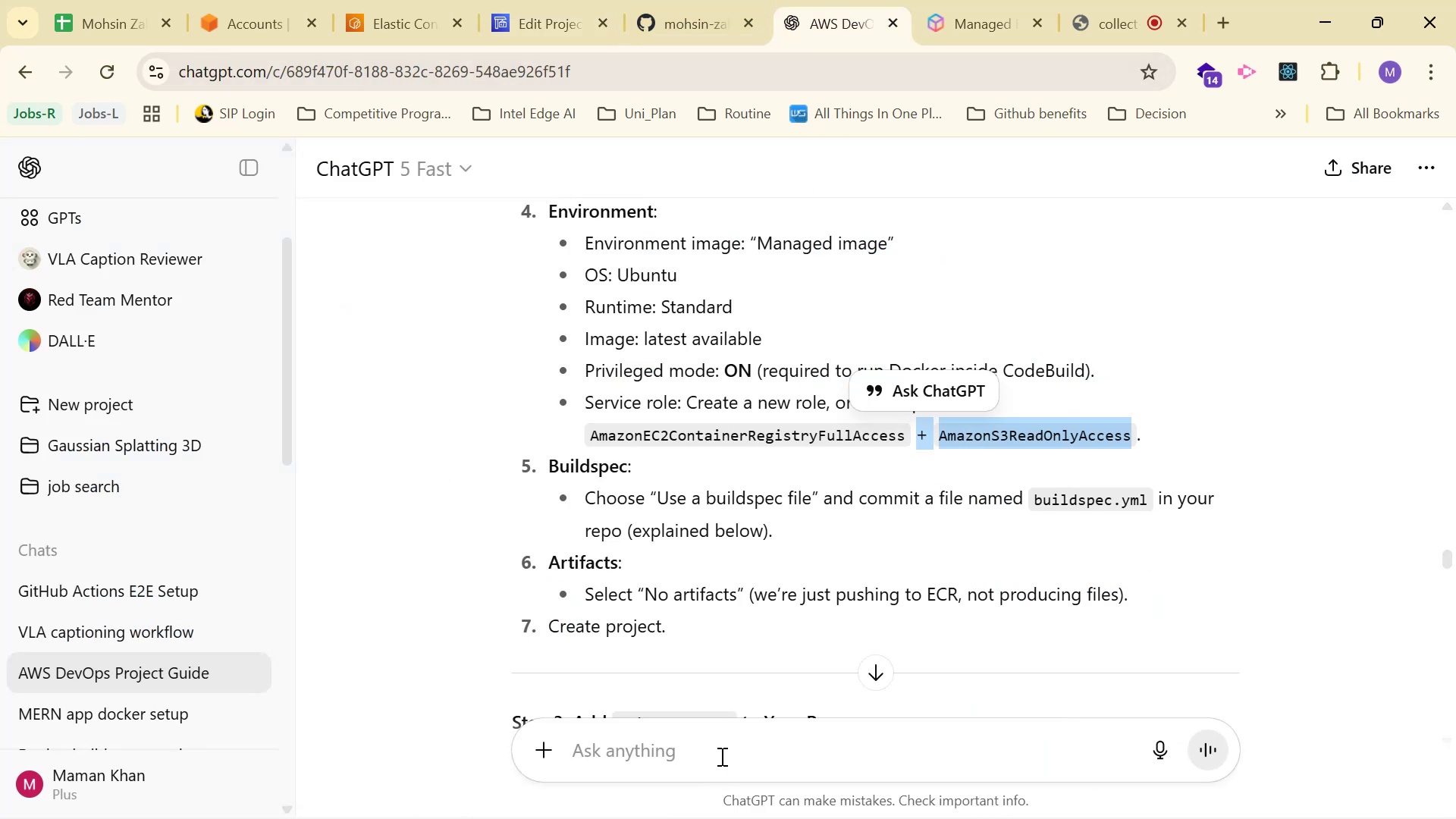 
key(Control+V)
 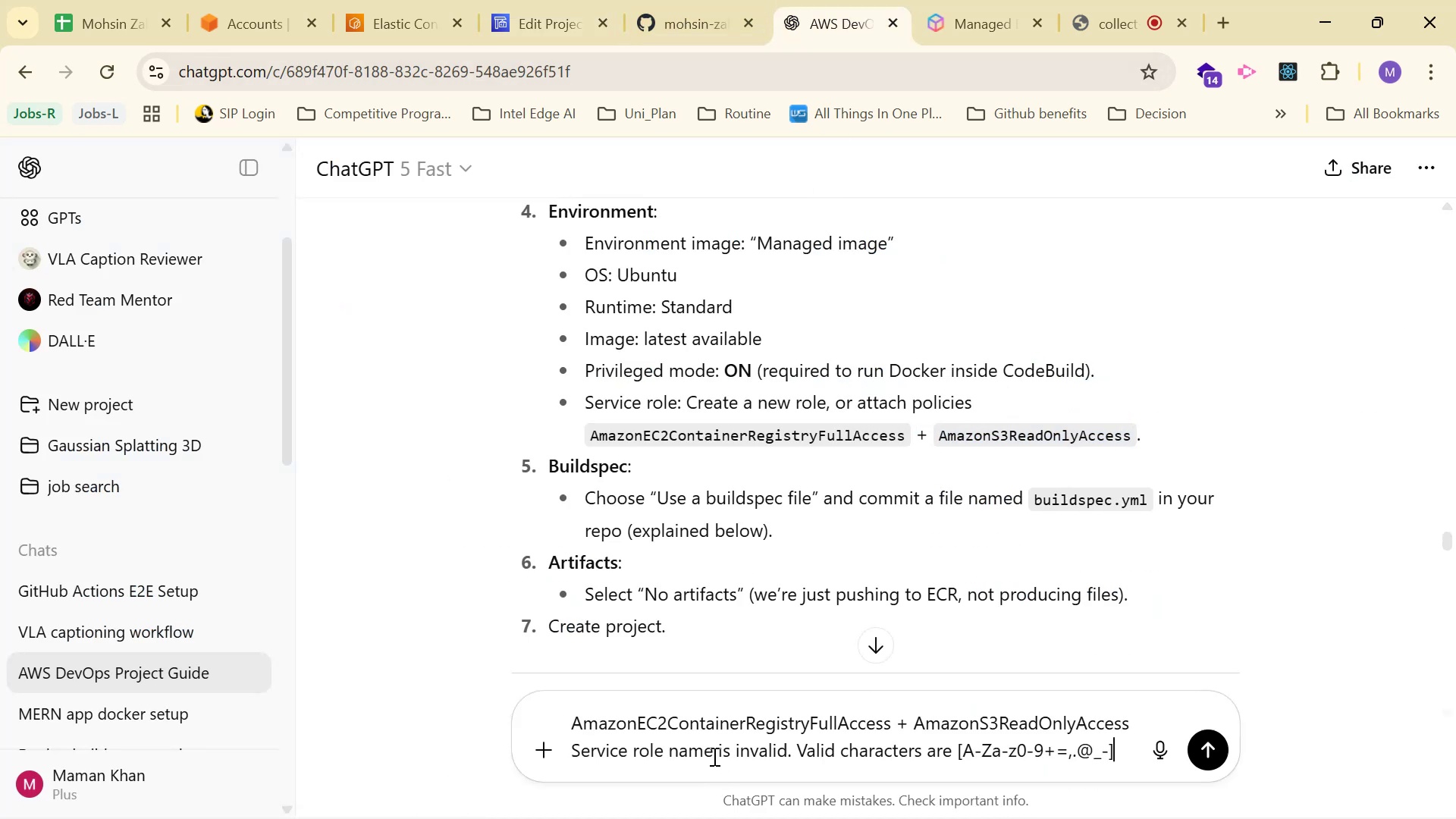 
key(Enter)
 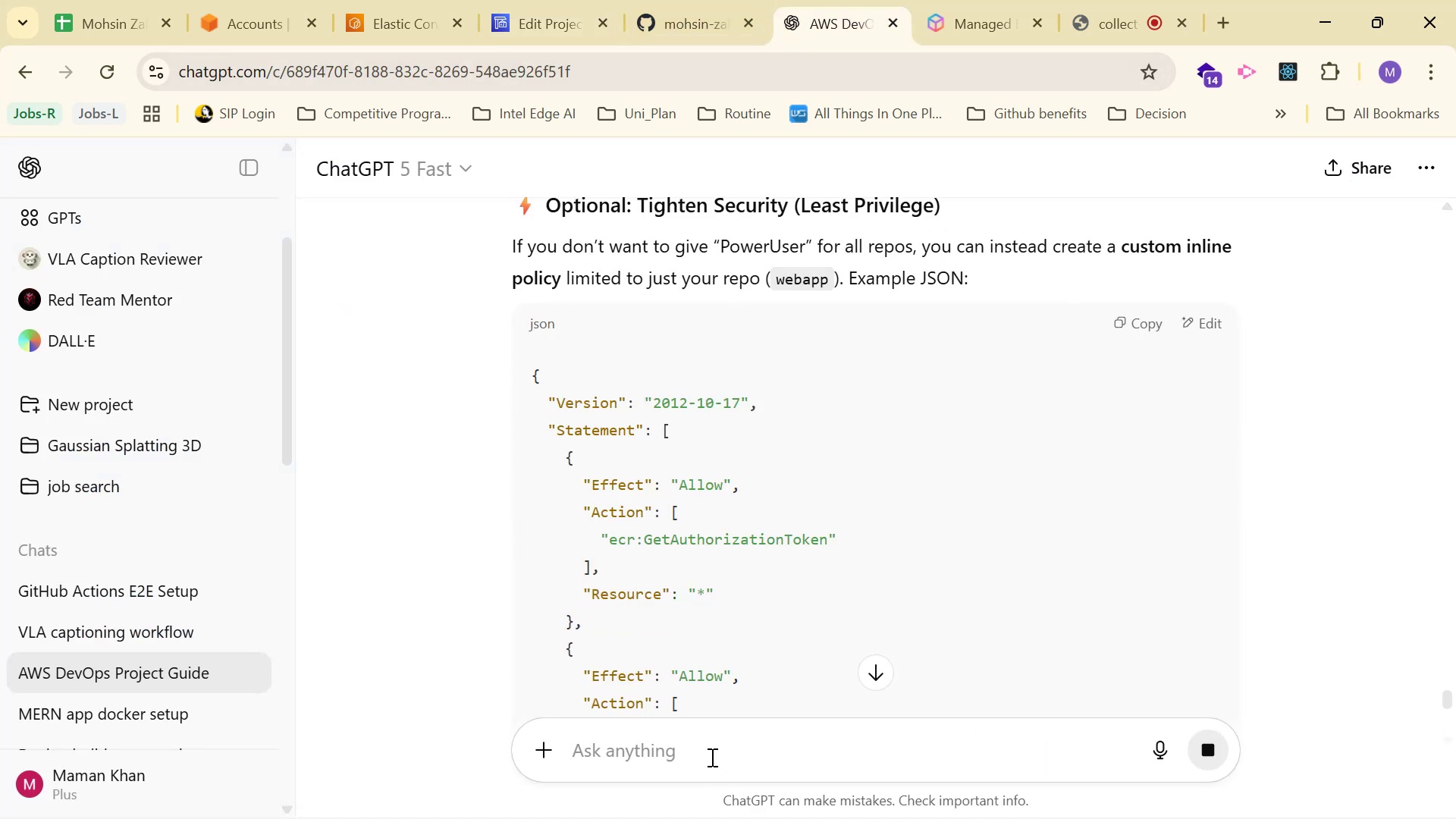 
scroll: coordinate [846, 312], scroll_direction: up, amount: 18.0
 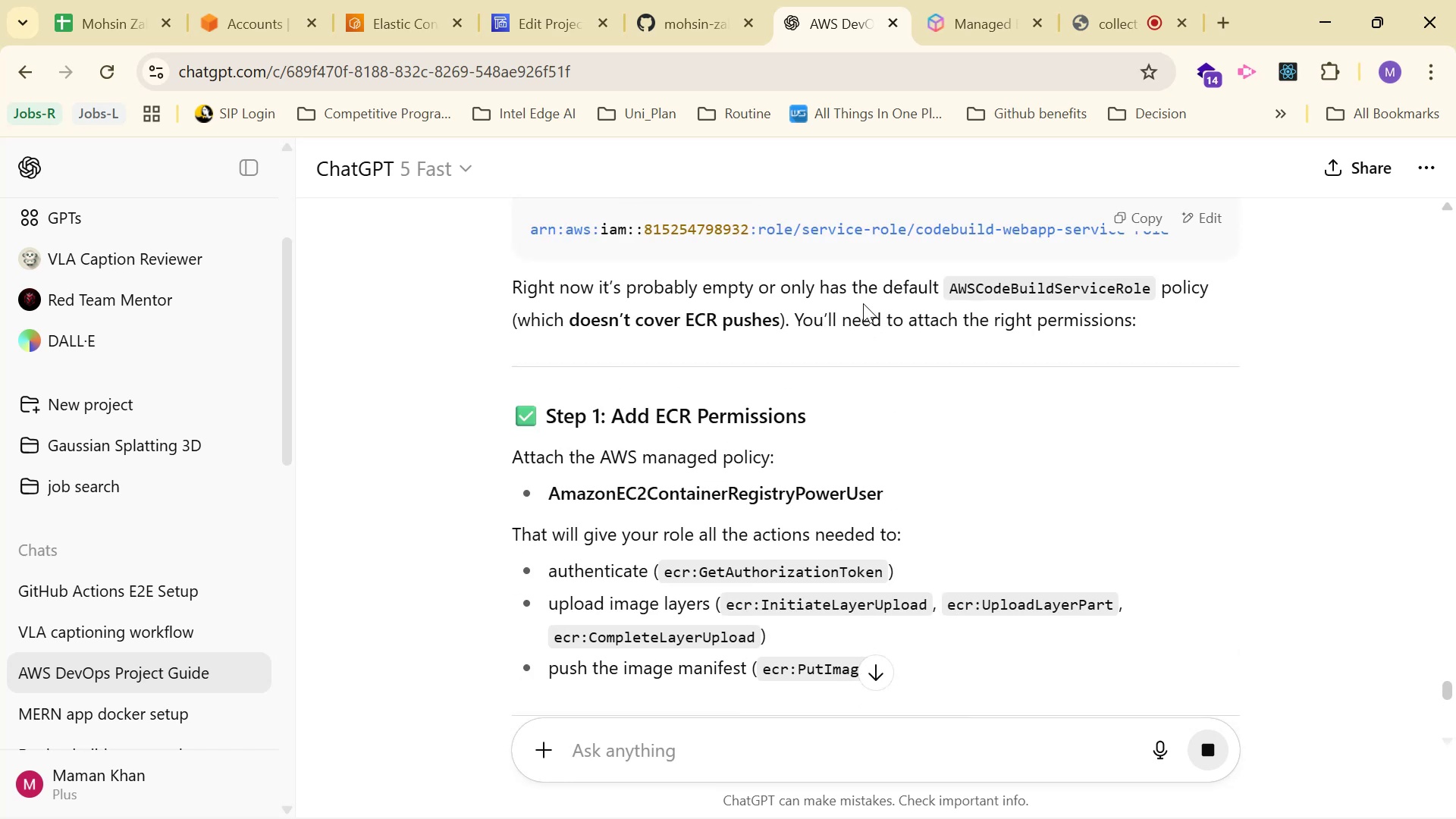 
scroll: coordinate [1228, 444], scroll_direction: down, amount: 31.0
 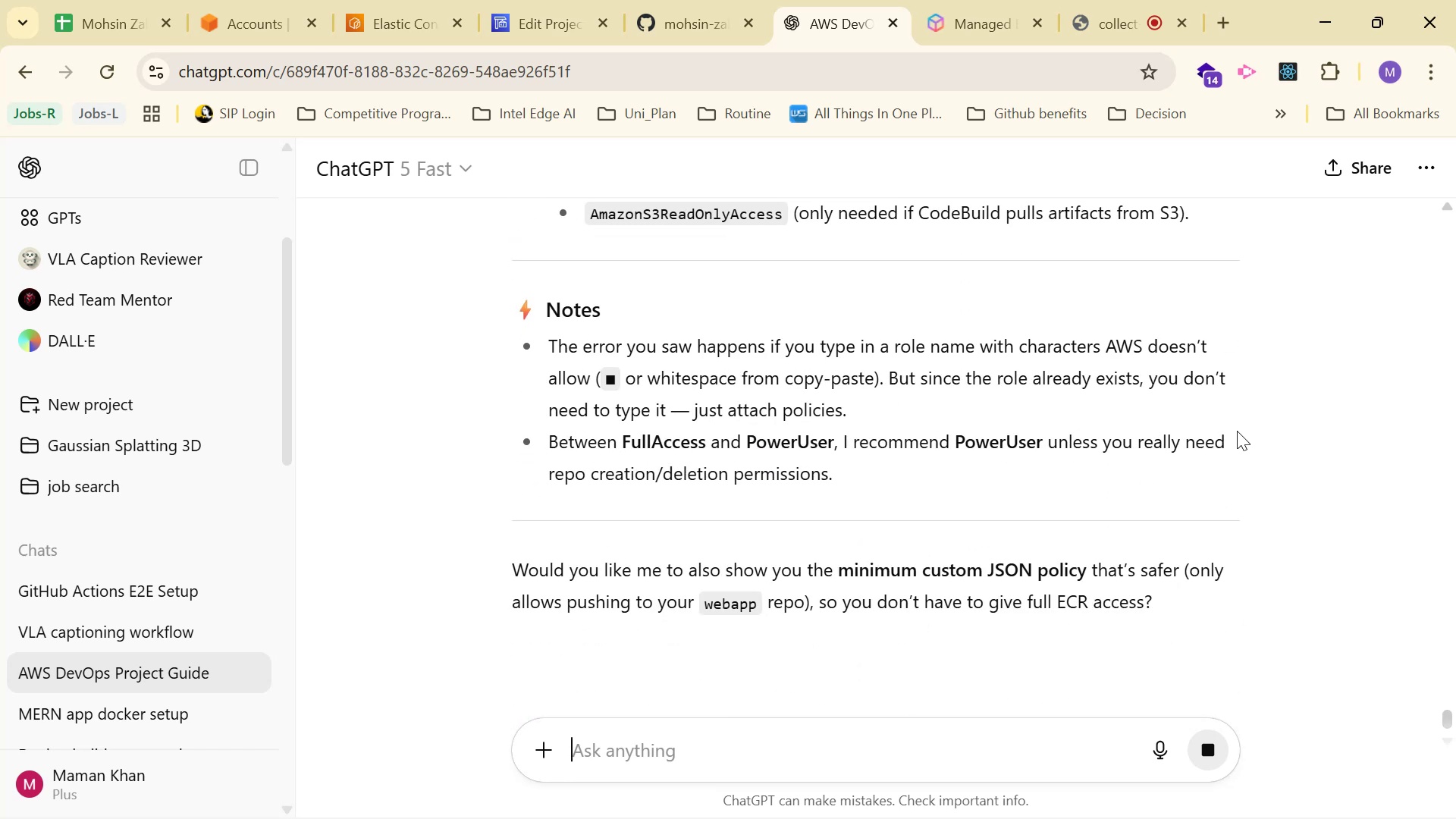 
scroll: coordinate [1072, 381], scroll_direction: none, amount: 0.0
 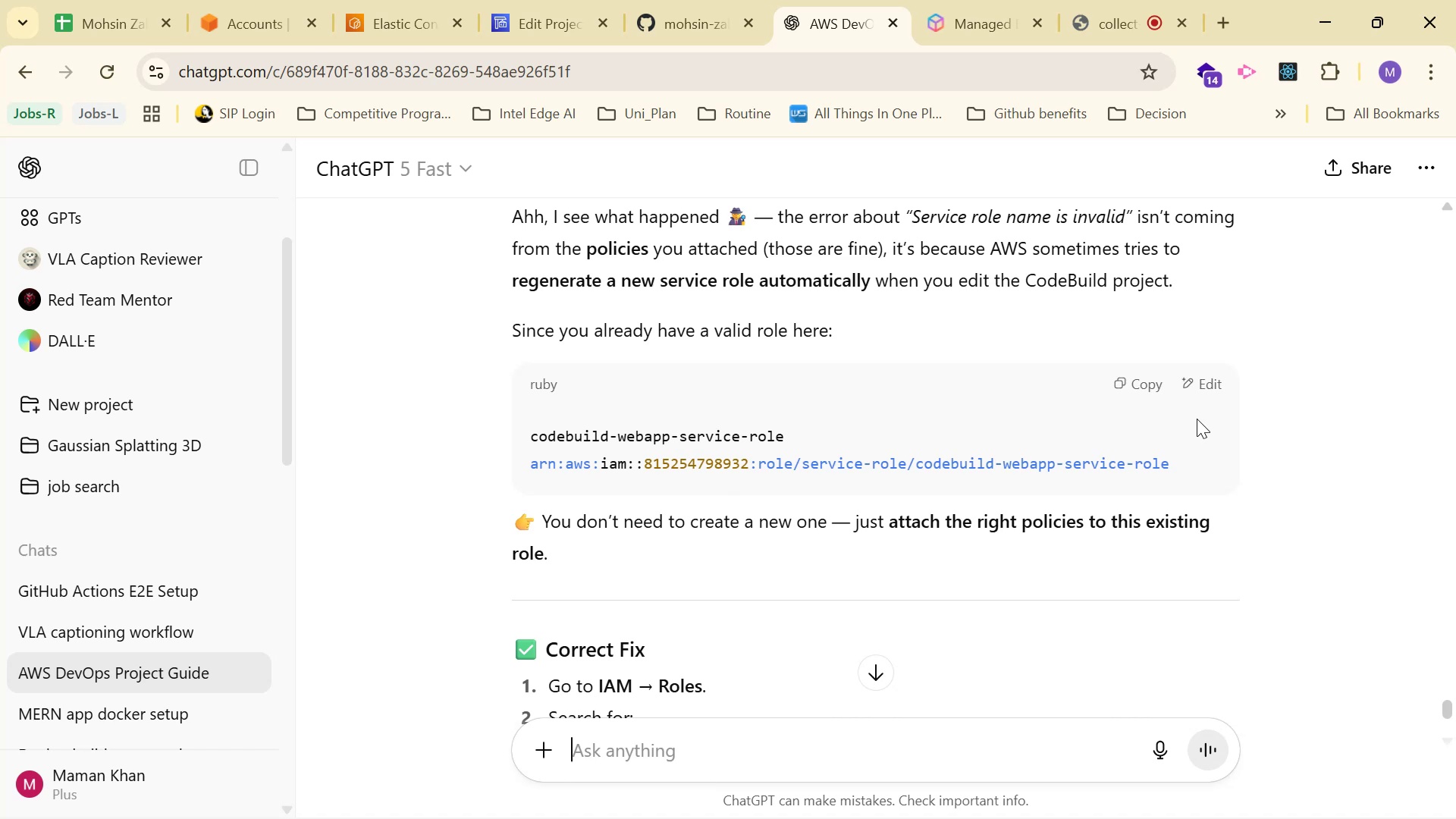 
scroll: coordinate [1241, 381], scroll_direction: up, amount: 2.0
 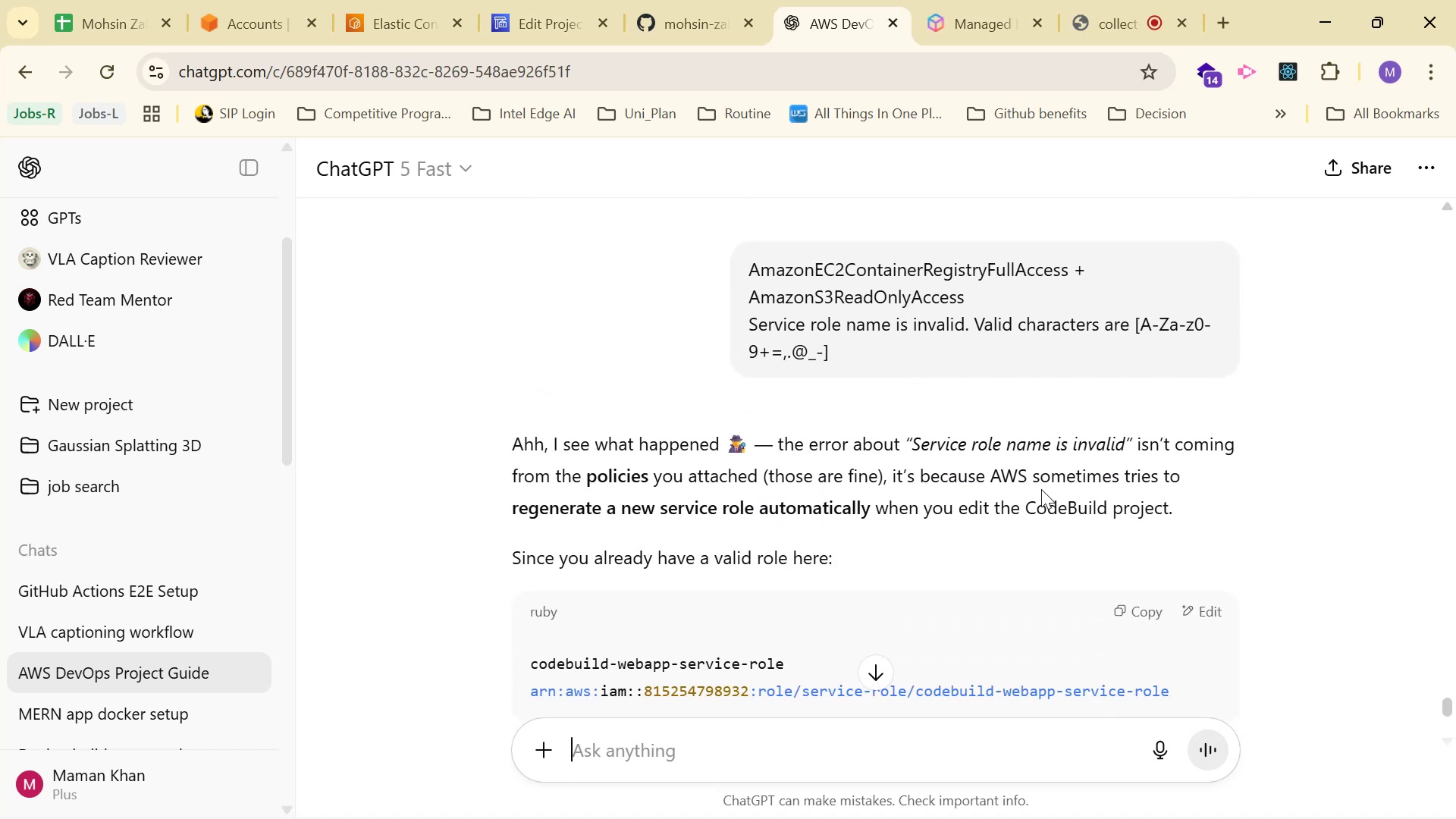 
wait(11.43)
 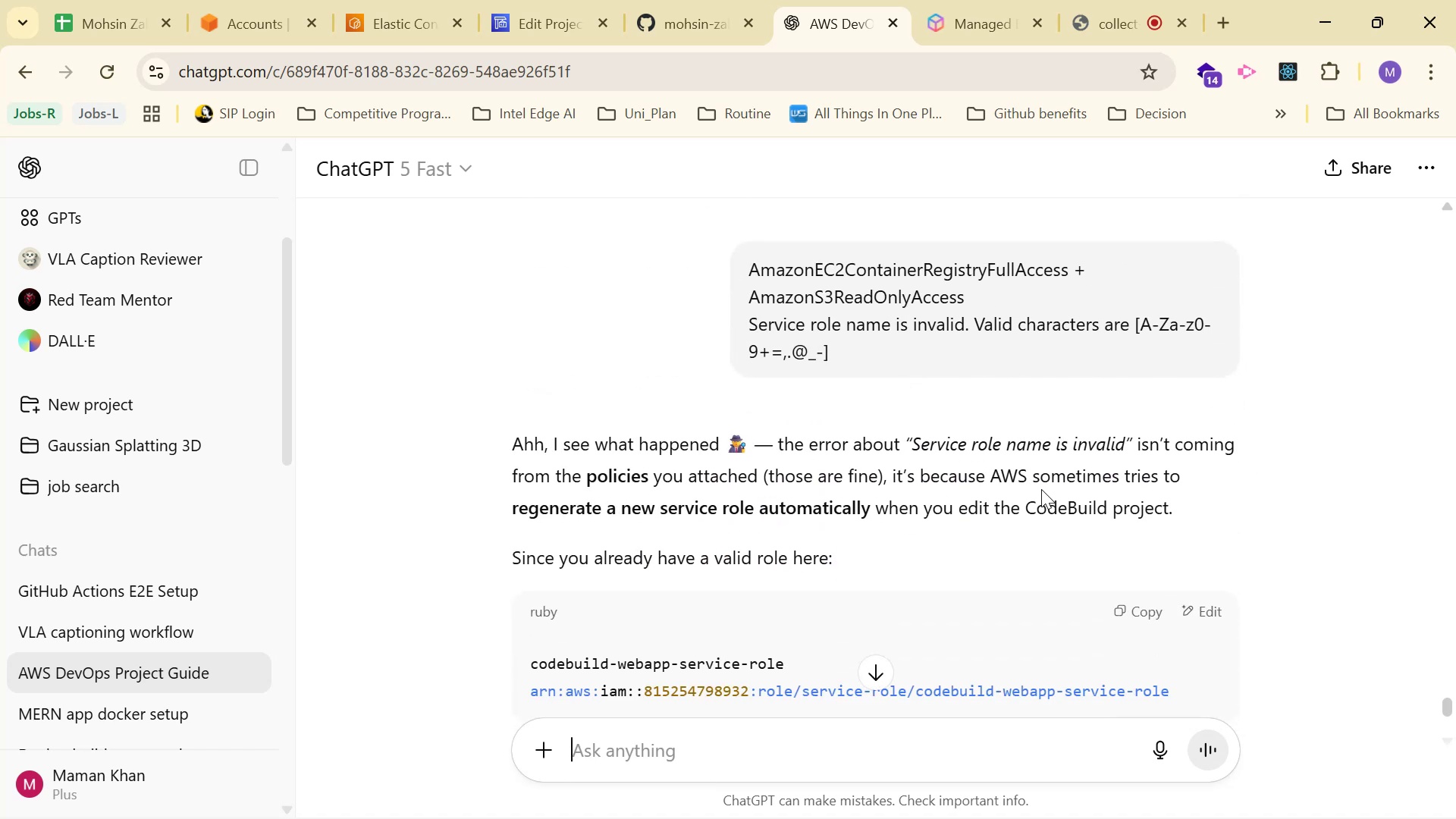 
scroll: coordinate [855, 428], scroll_direction: down, amount: 2.0
 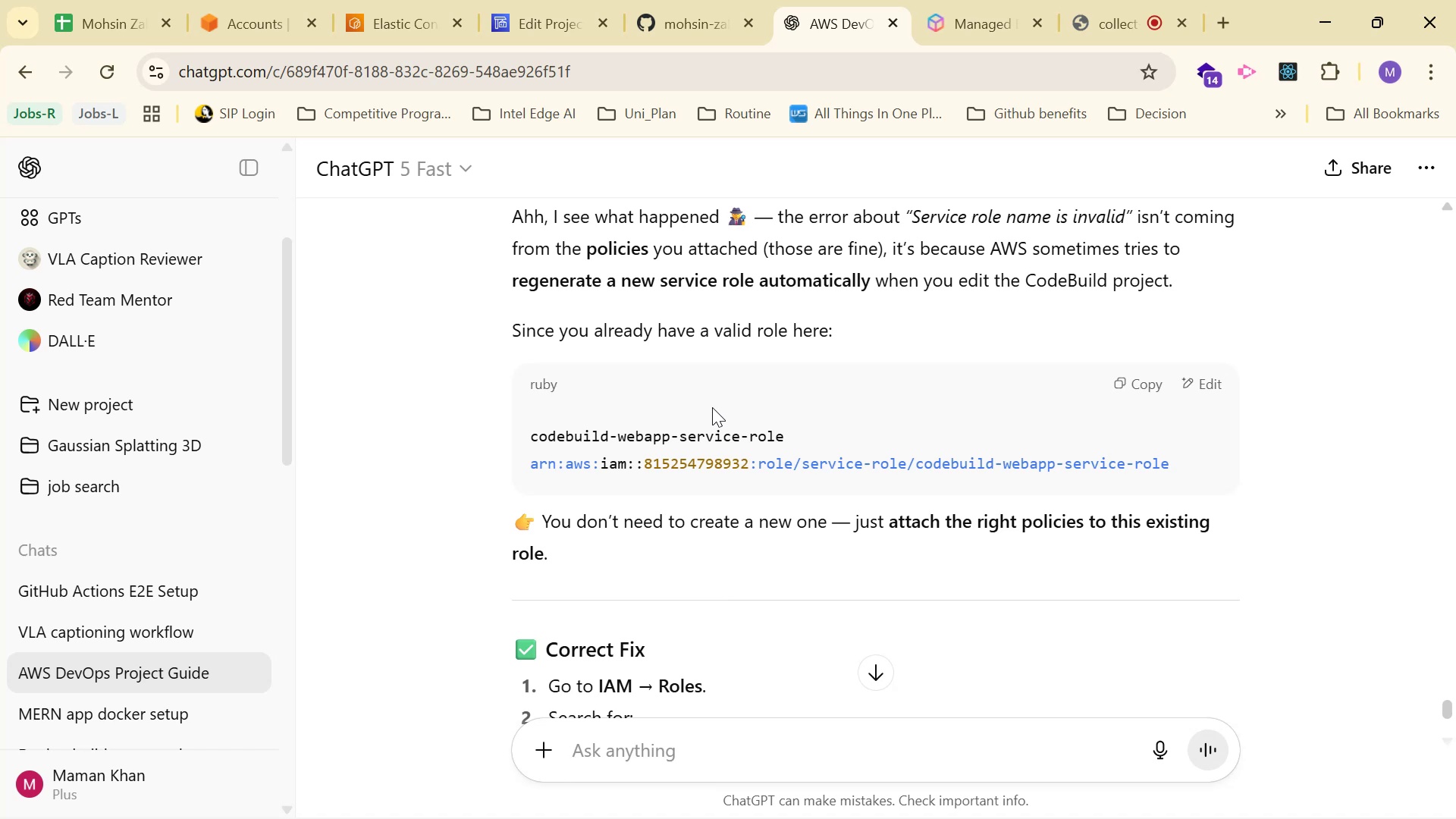 
wait(10.72)
 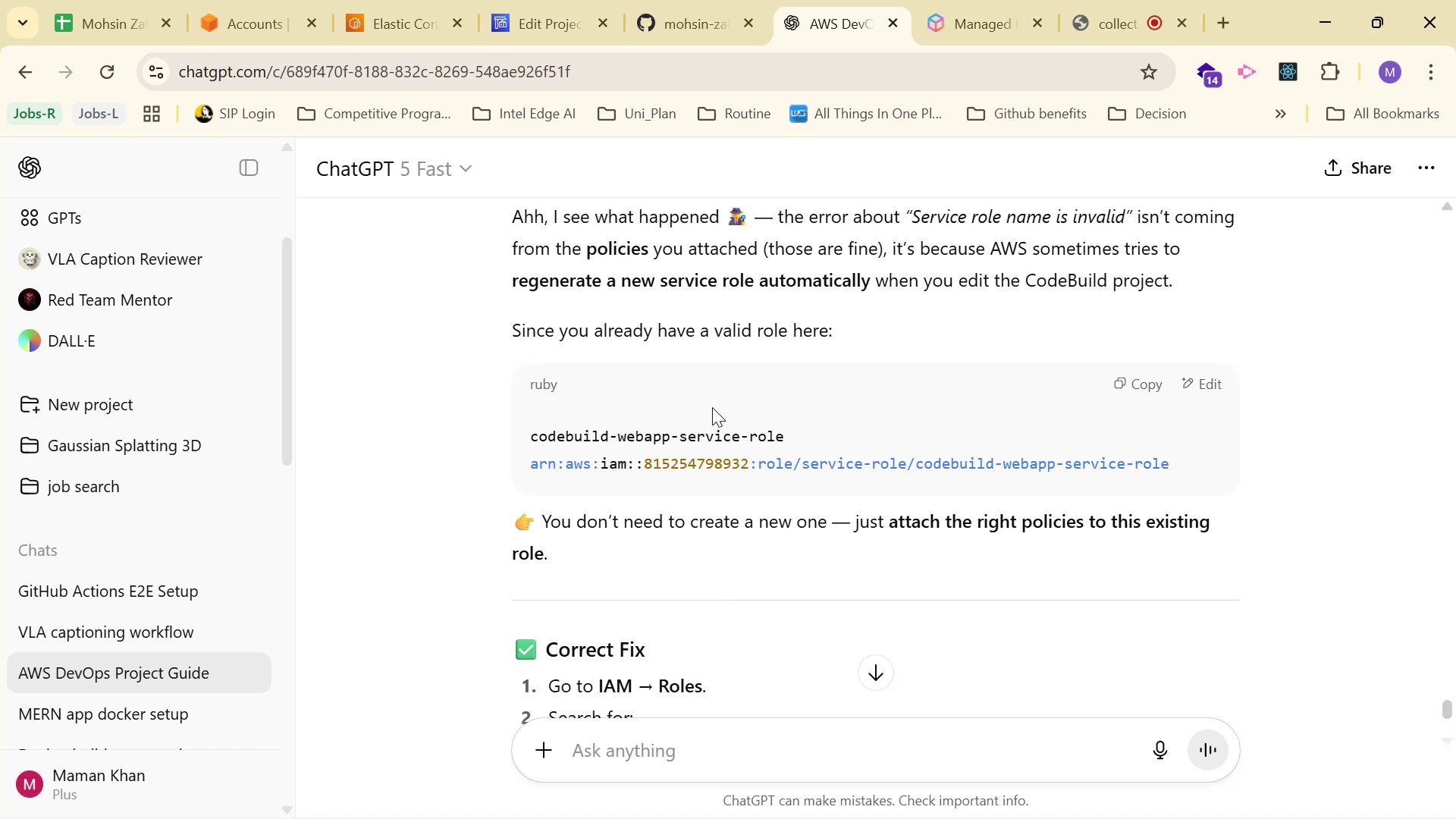 
scroll: coordinate [709, 417], scroll_direction: down, amount: 2.0
 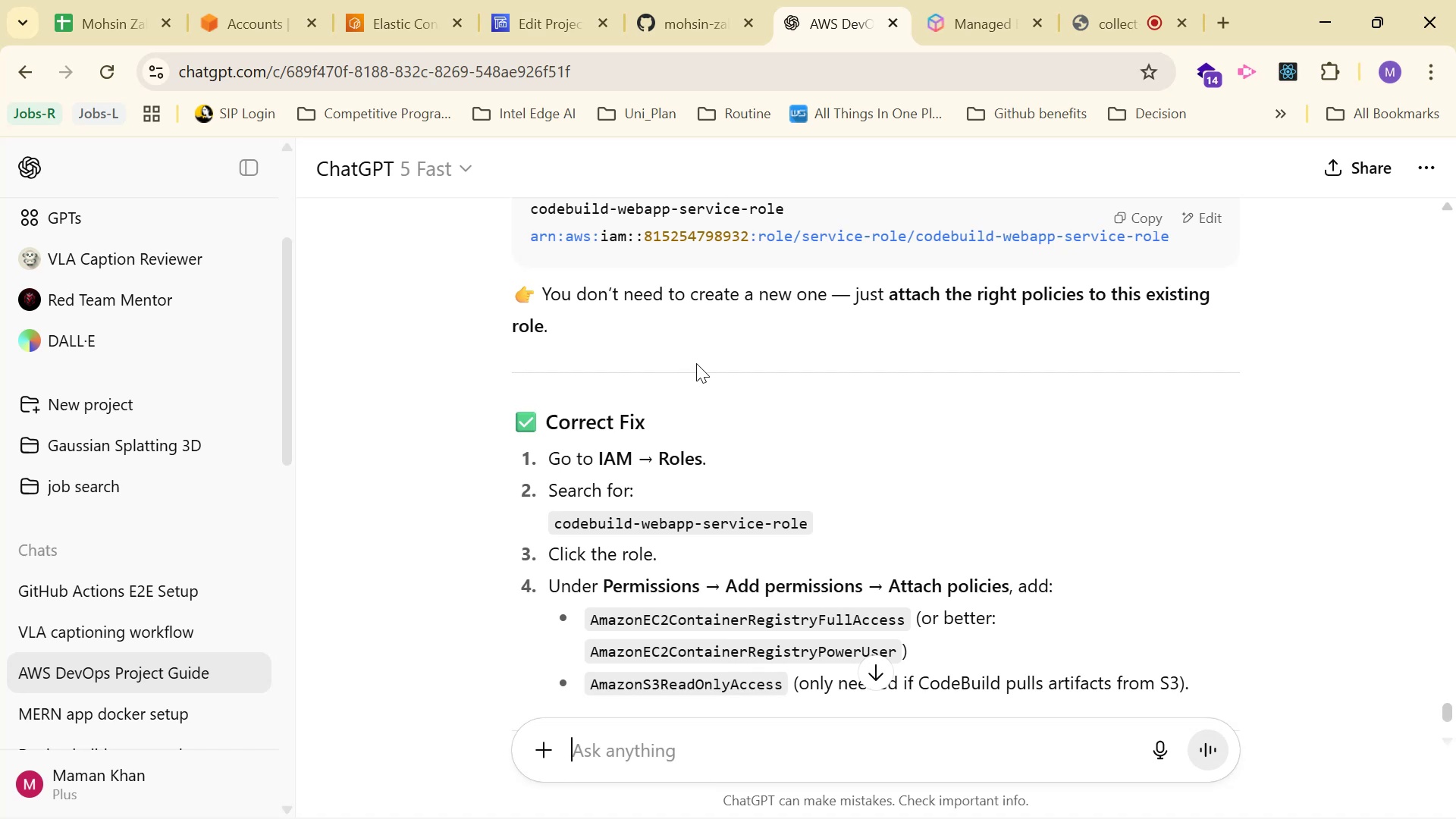 
wait(7.07)
 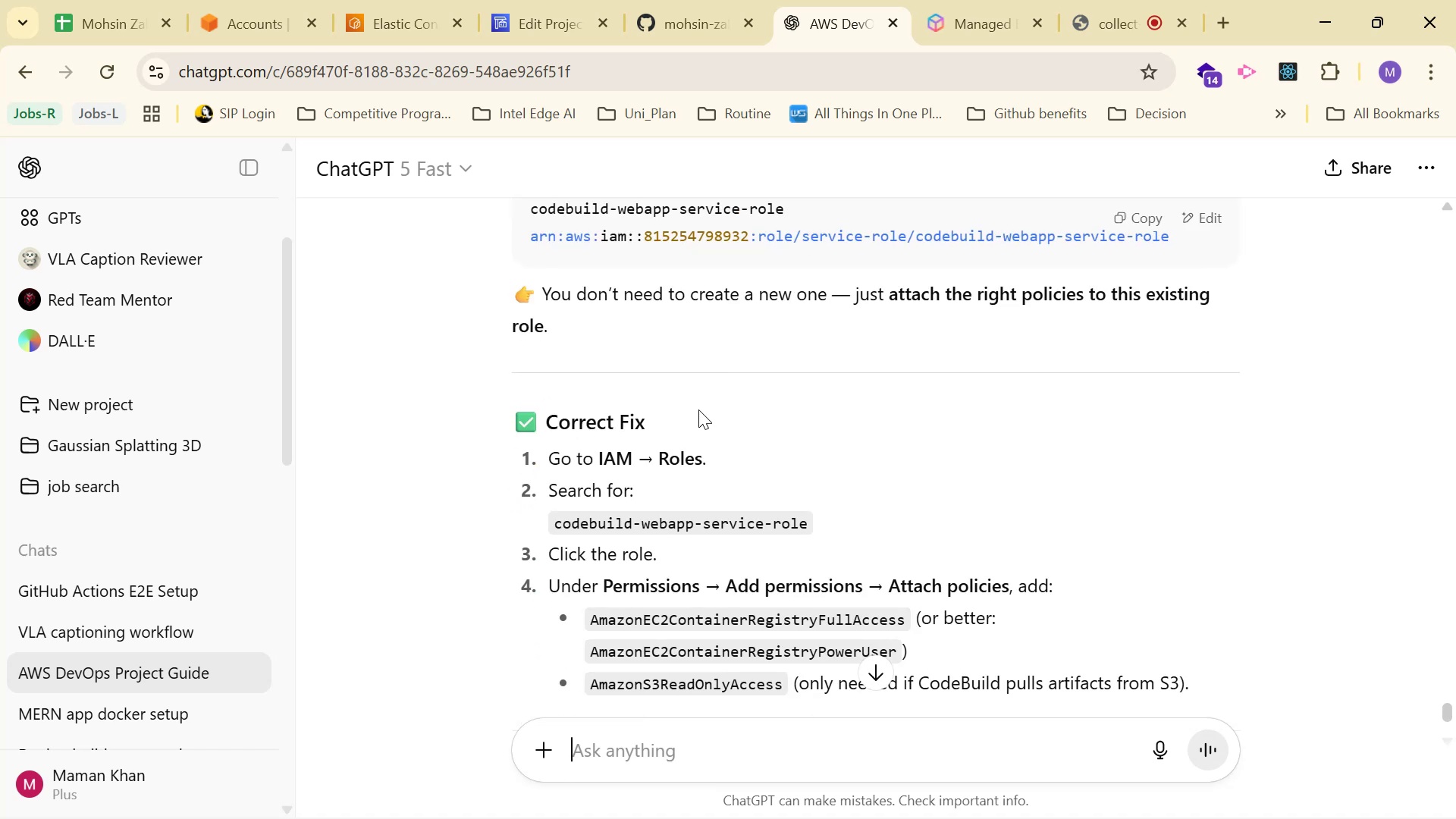 
left_click_drag(start_coordinate=[916, 234], to_coordinate=[1185, 228])
 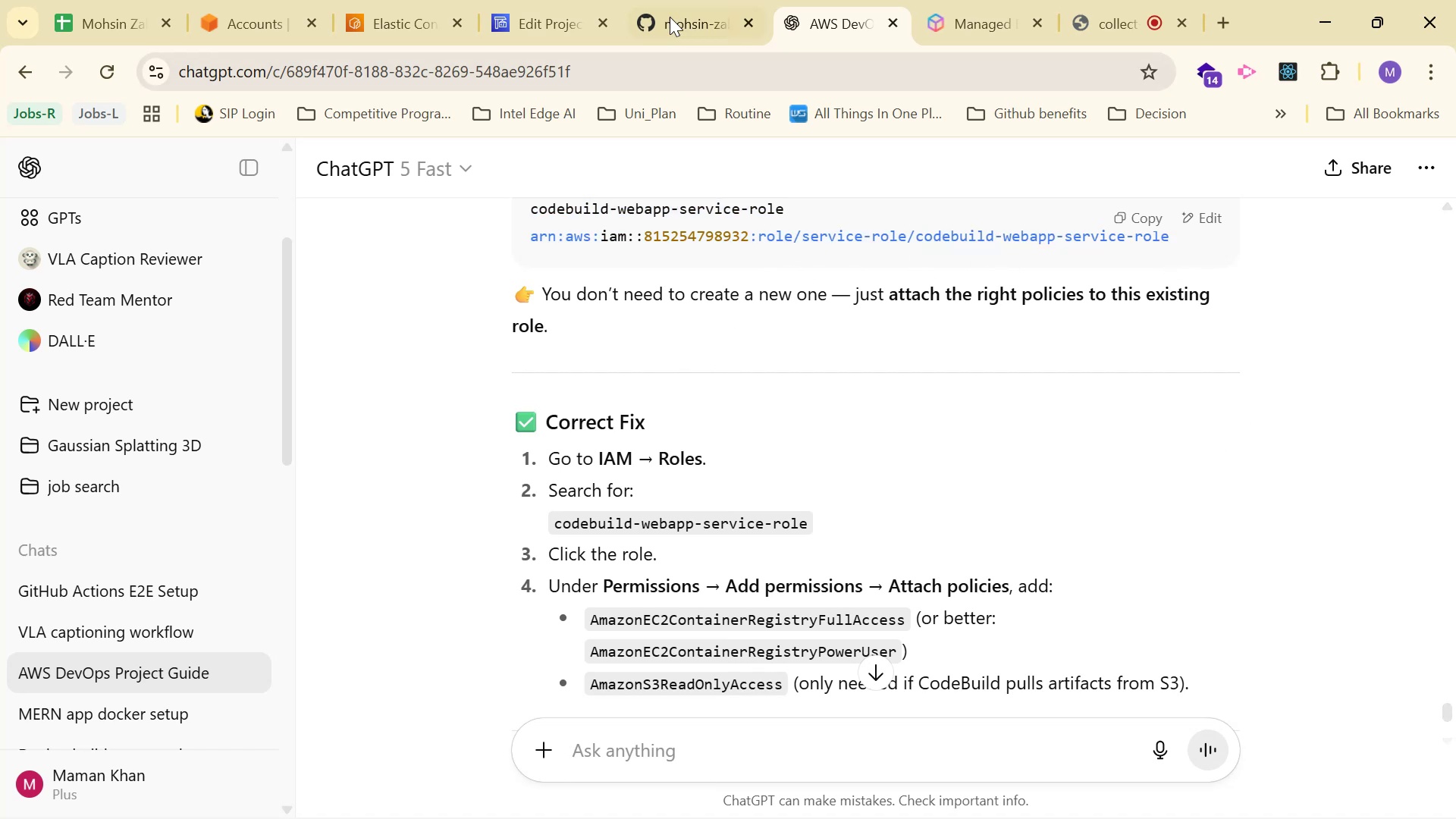 
left_click([526, 0])
 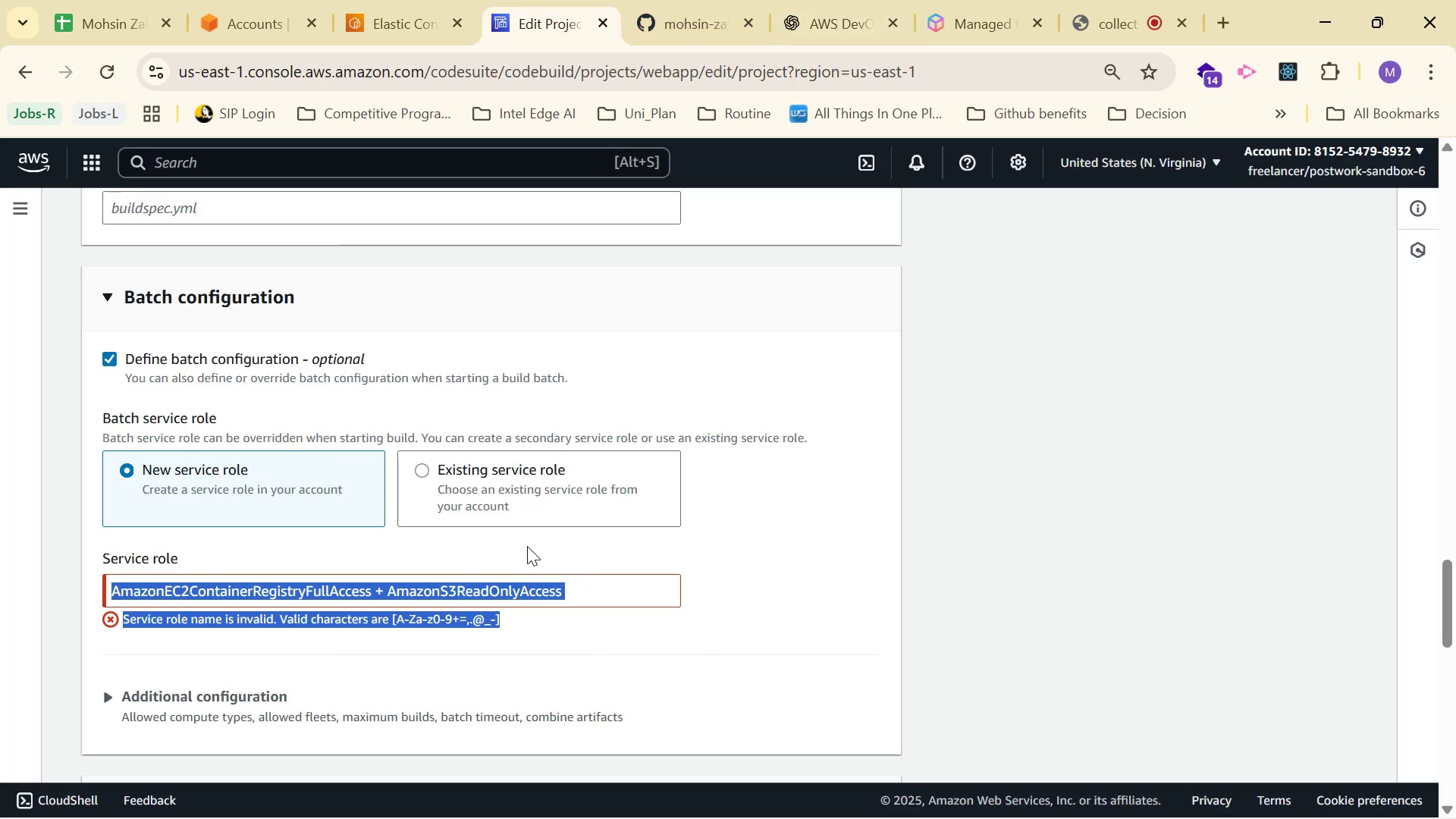 
left_click([457, 474])
 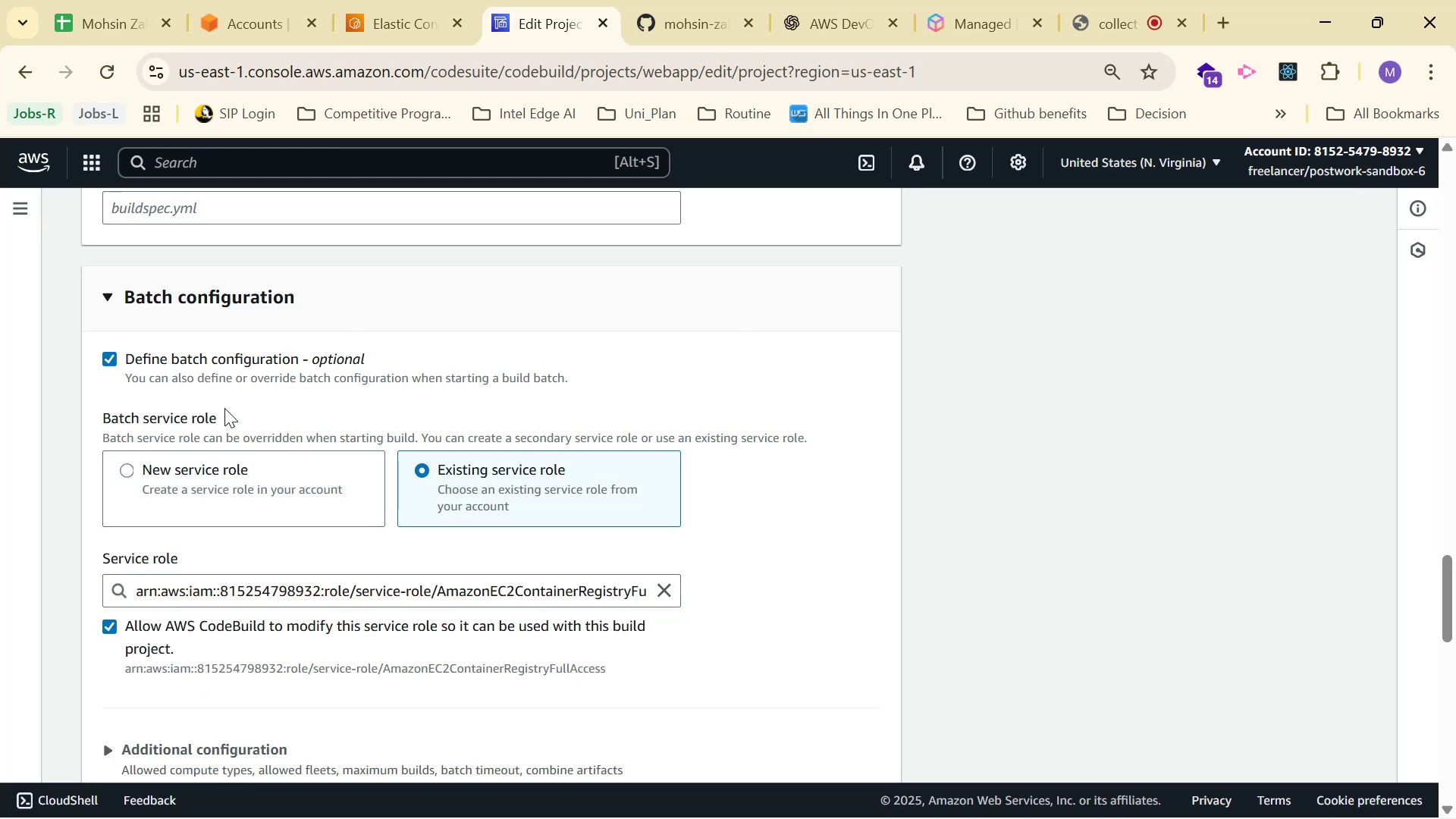 
left_click([149, 357])
 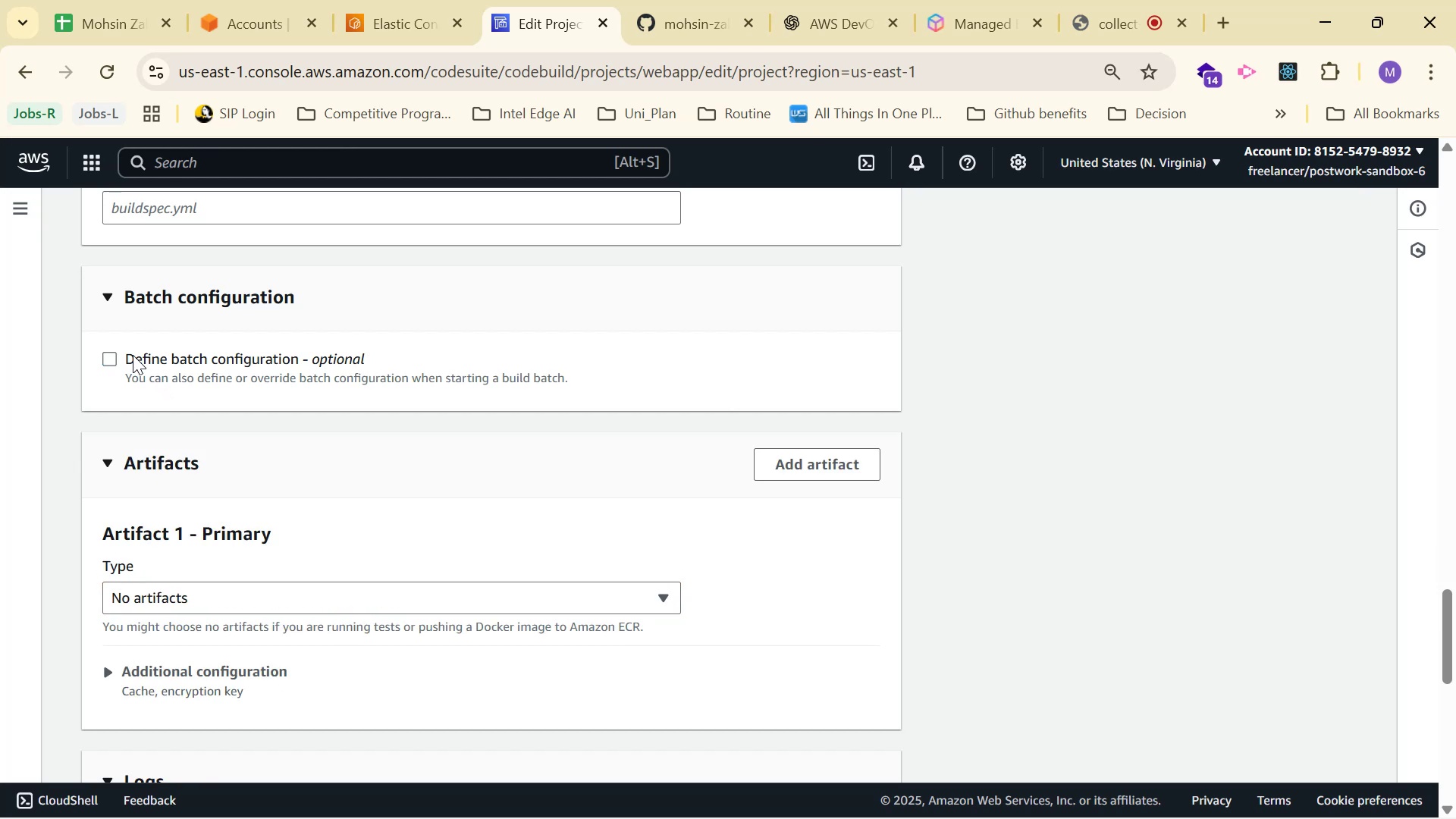 
scroll: coordinate [531, 485], scroll_direction: down, amount: 16.0
 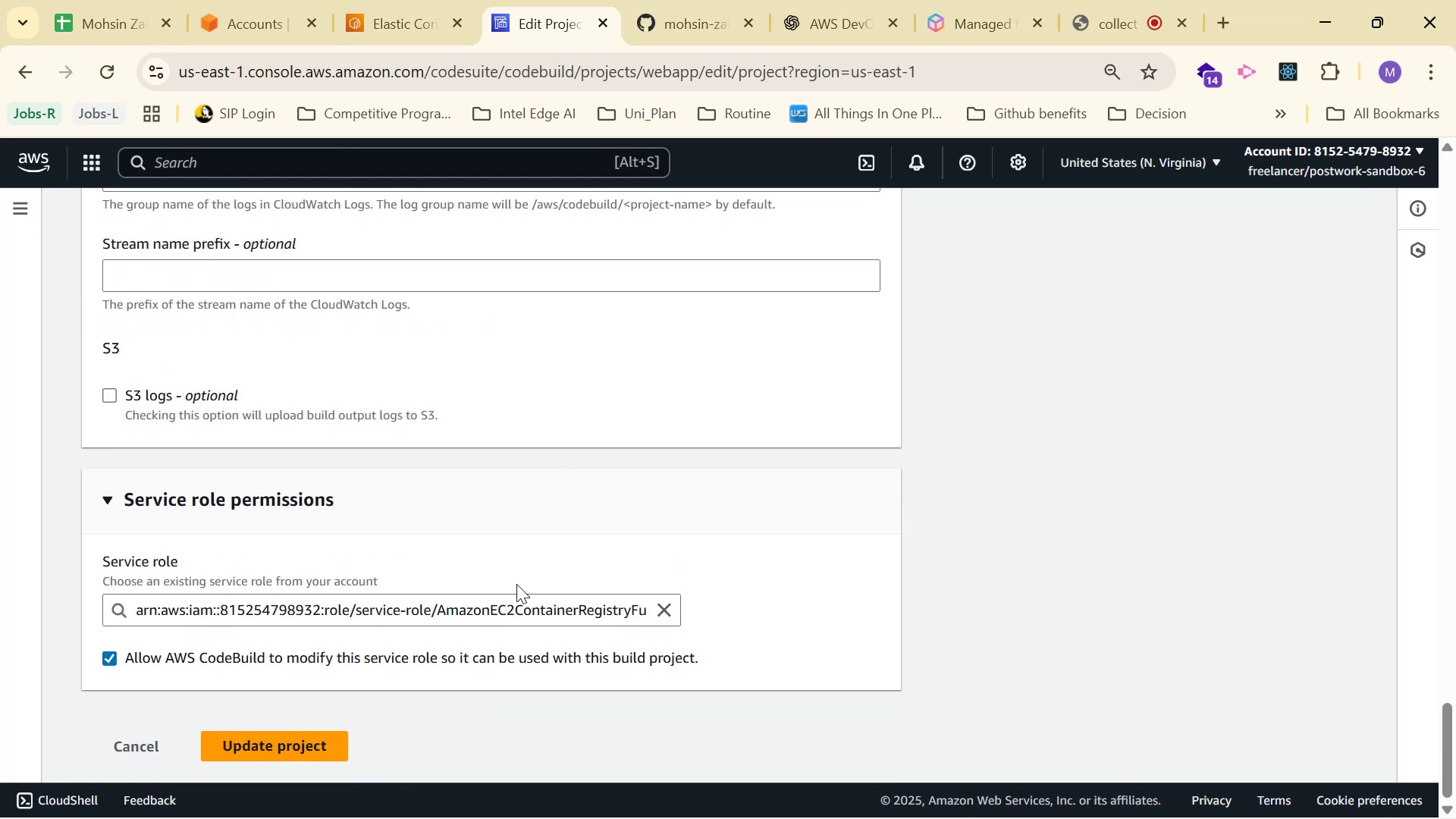 
left_click([504, 607])
 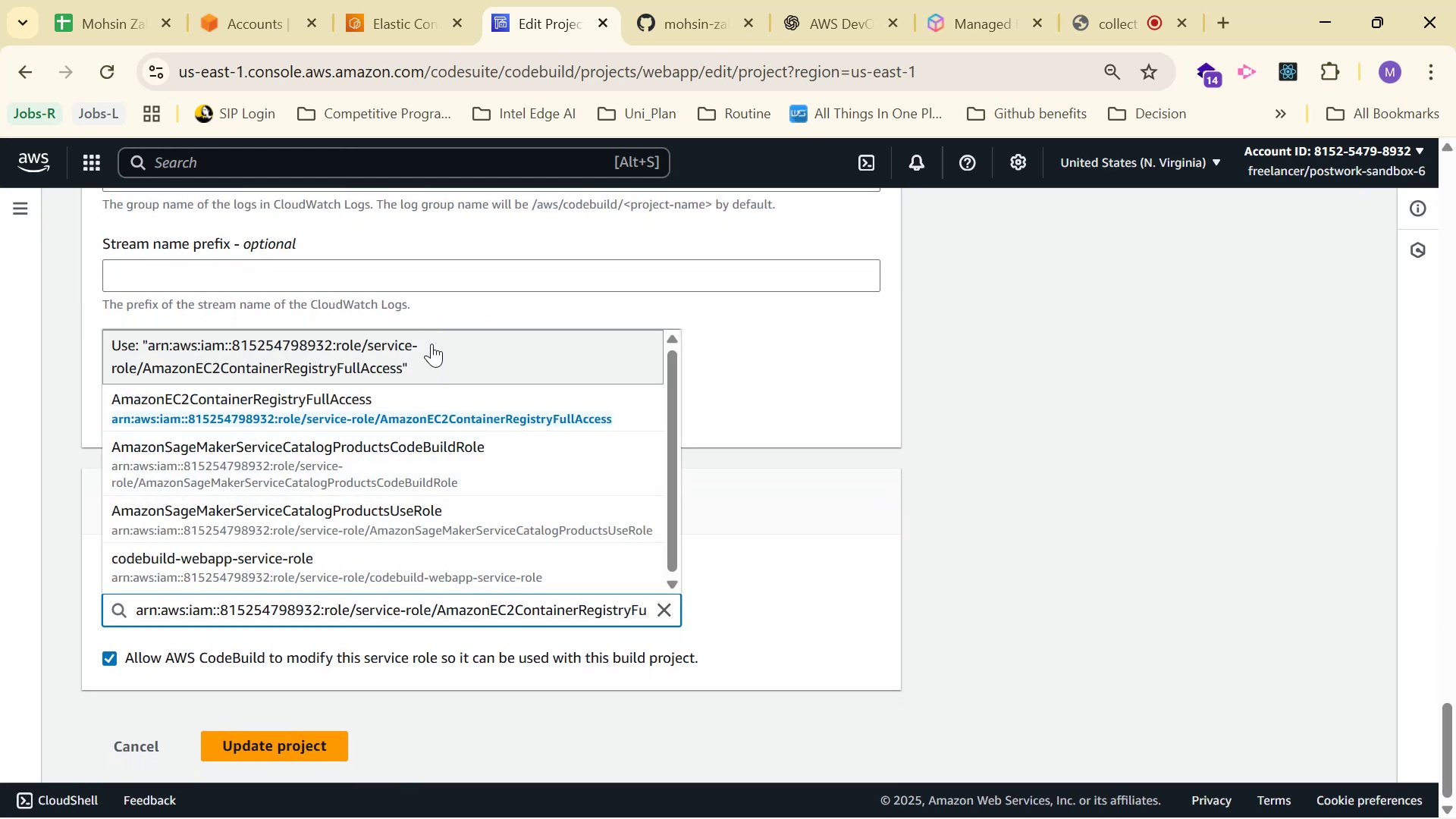 
scroll: coordinate [756, 511], scroll_direction: down, amount: 6.0
 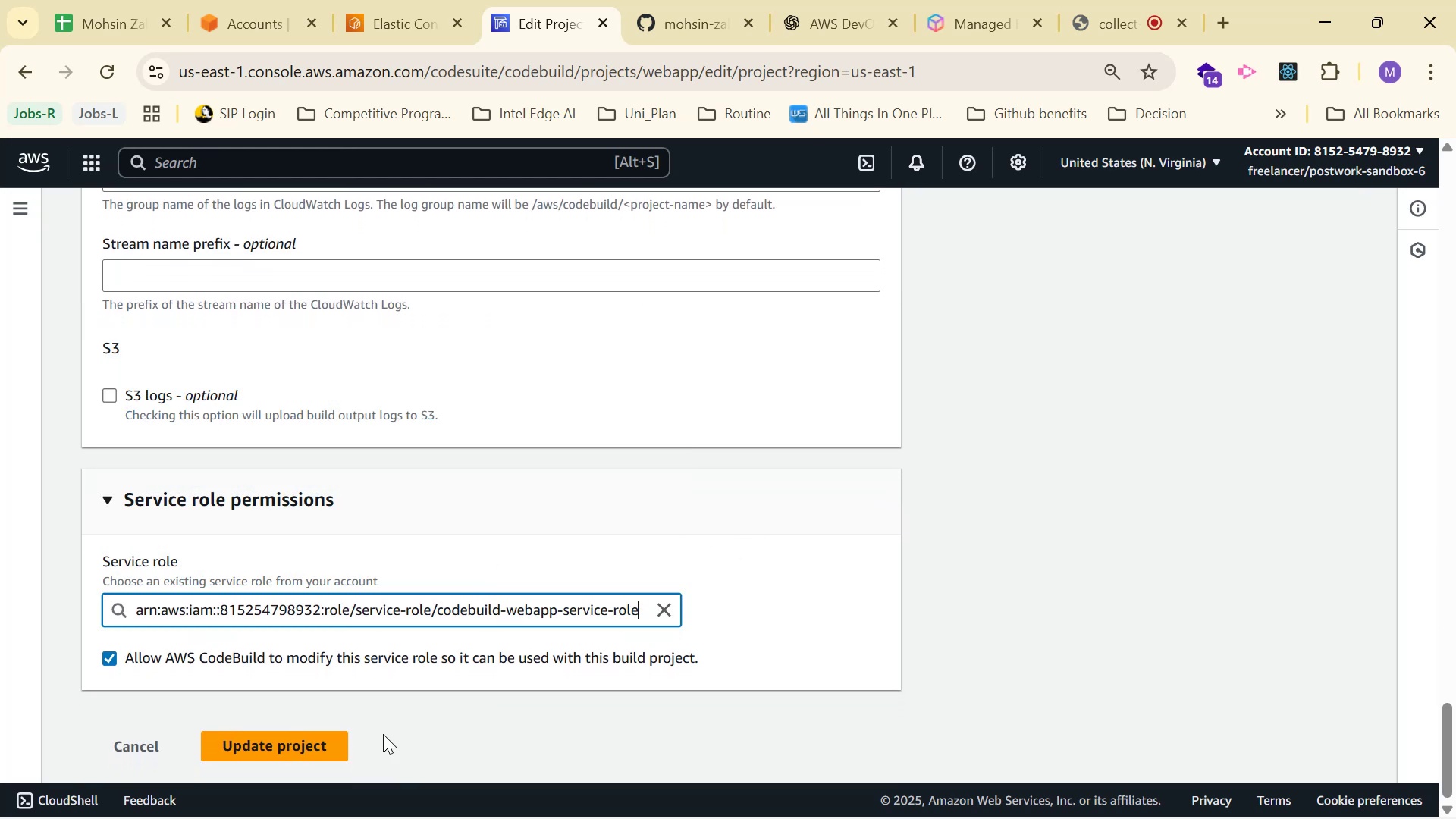 
left_click([290, 742])
 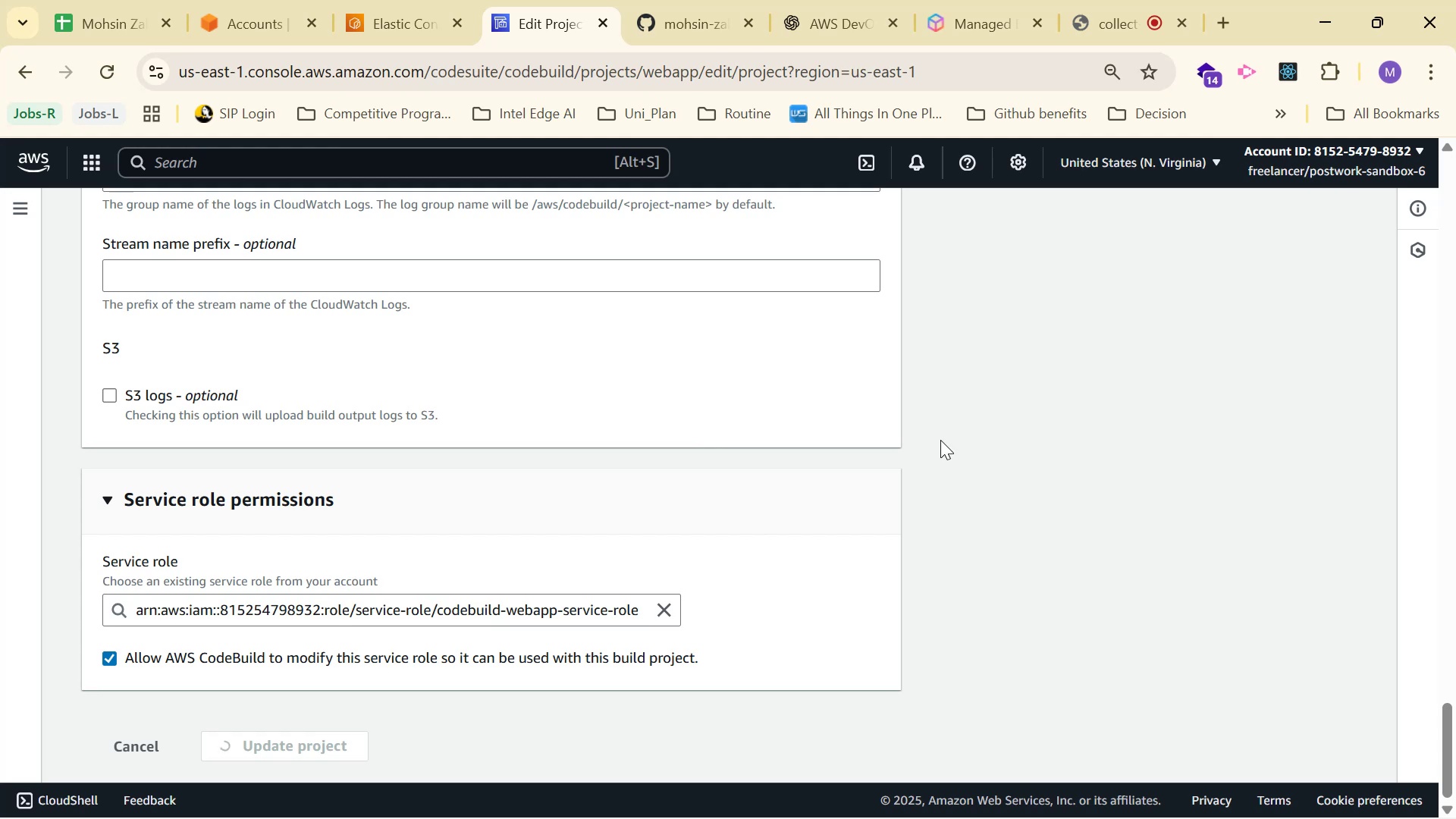 
left_click([670, 2])
 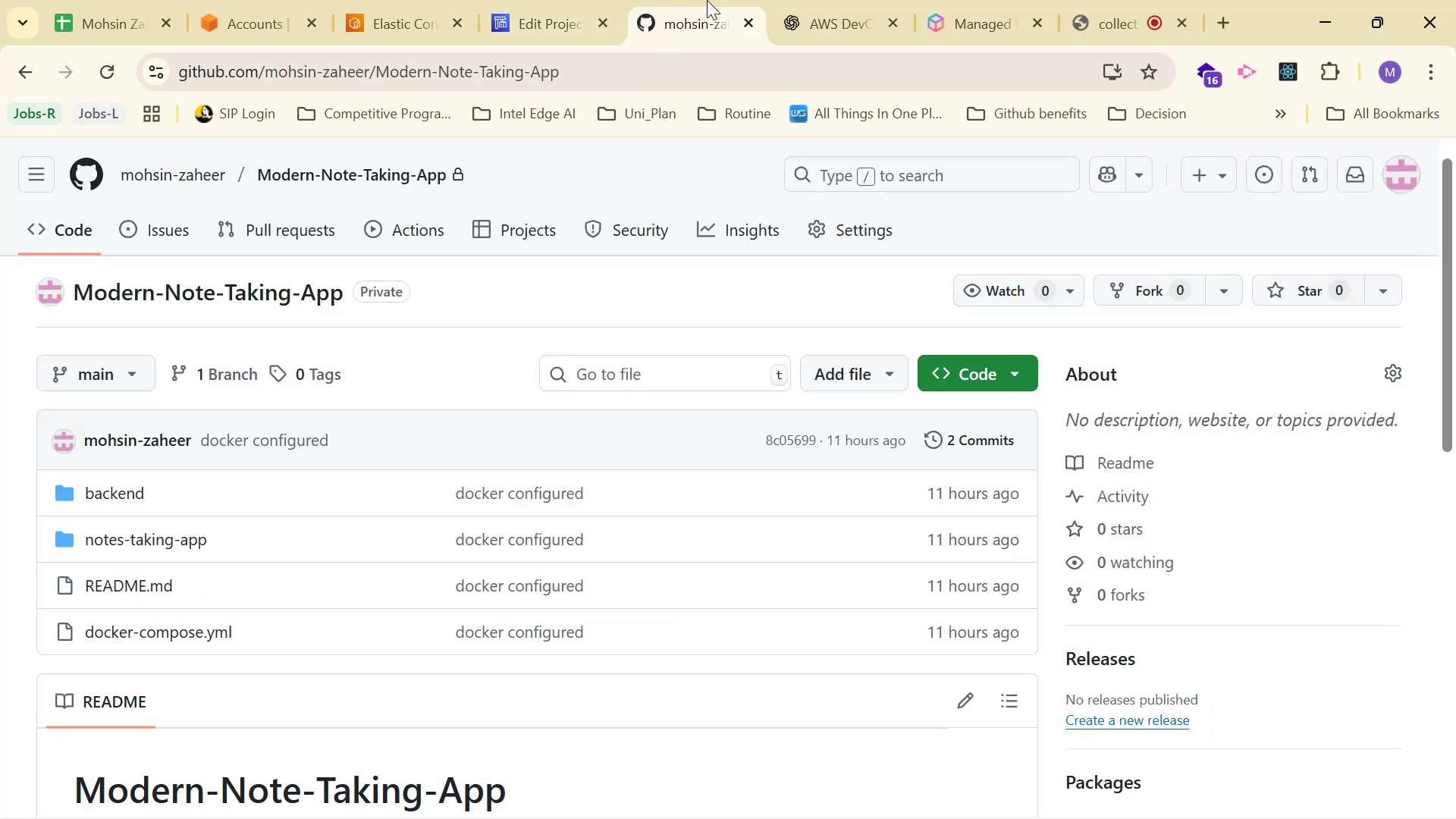 
left_click([836, 2])
 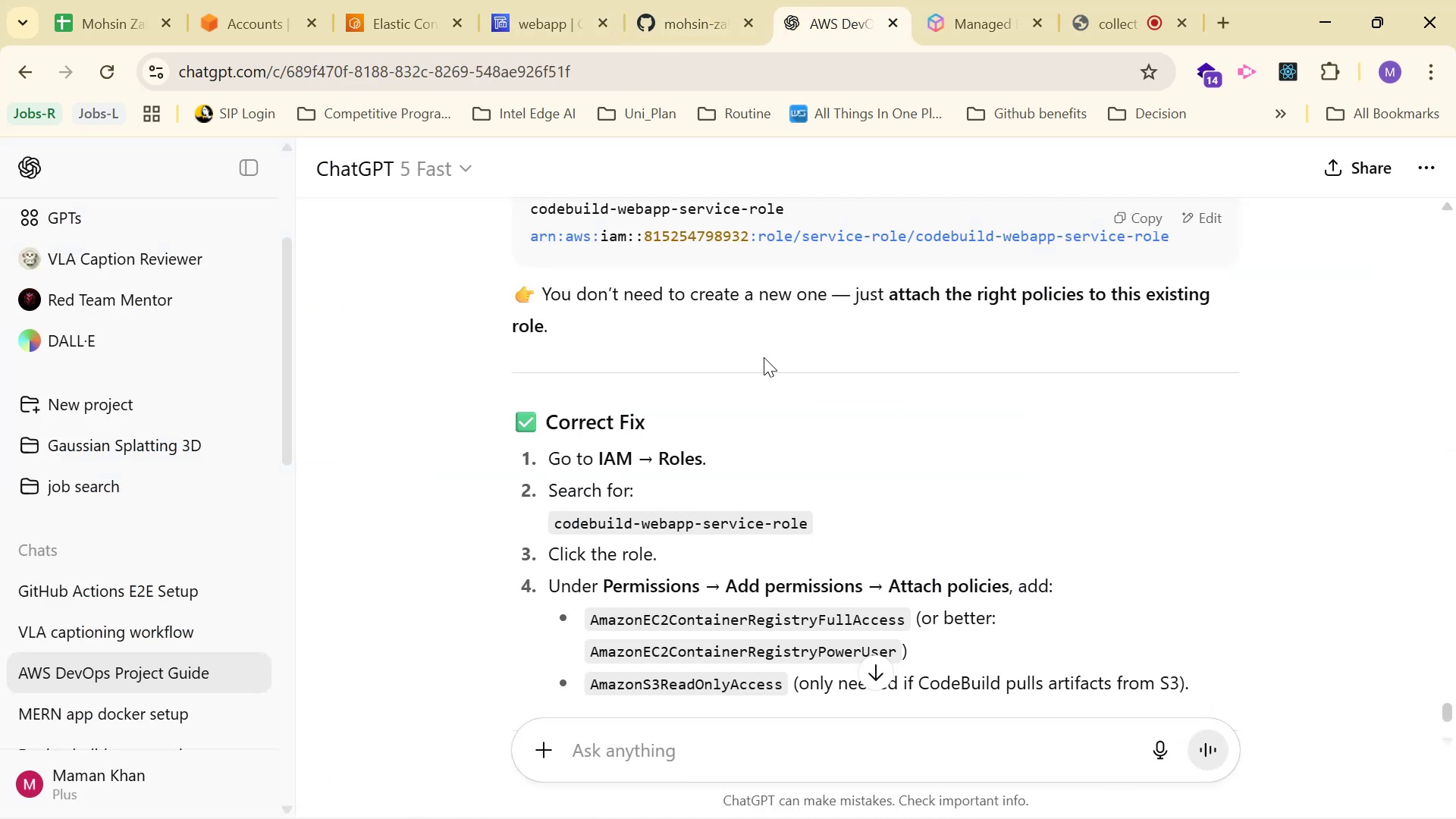 
scroll: coordinate [725, 344], scroll_direction: down, amount: 1.0
 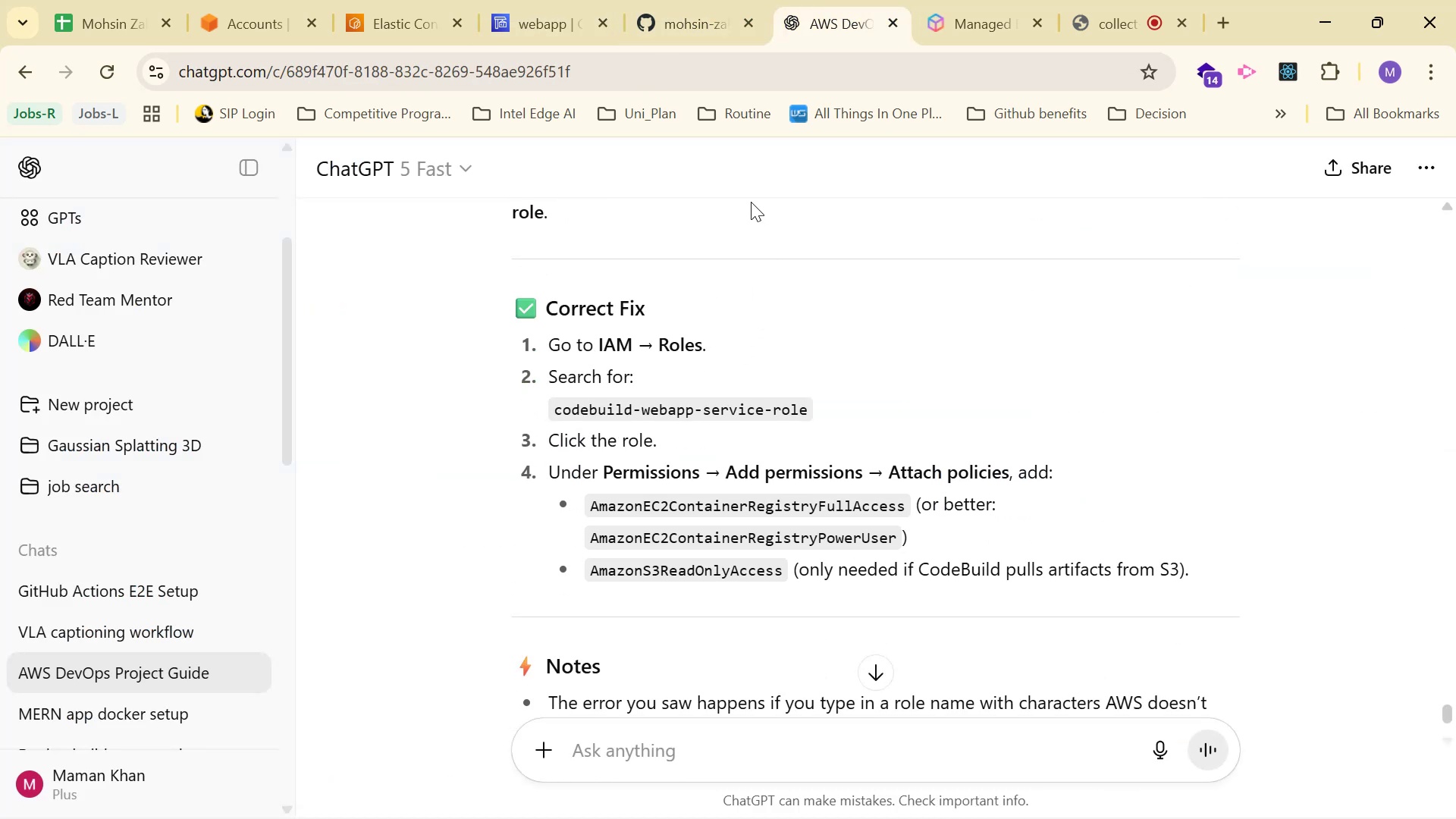 
left_click([535, 0])
 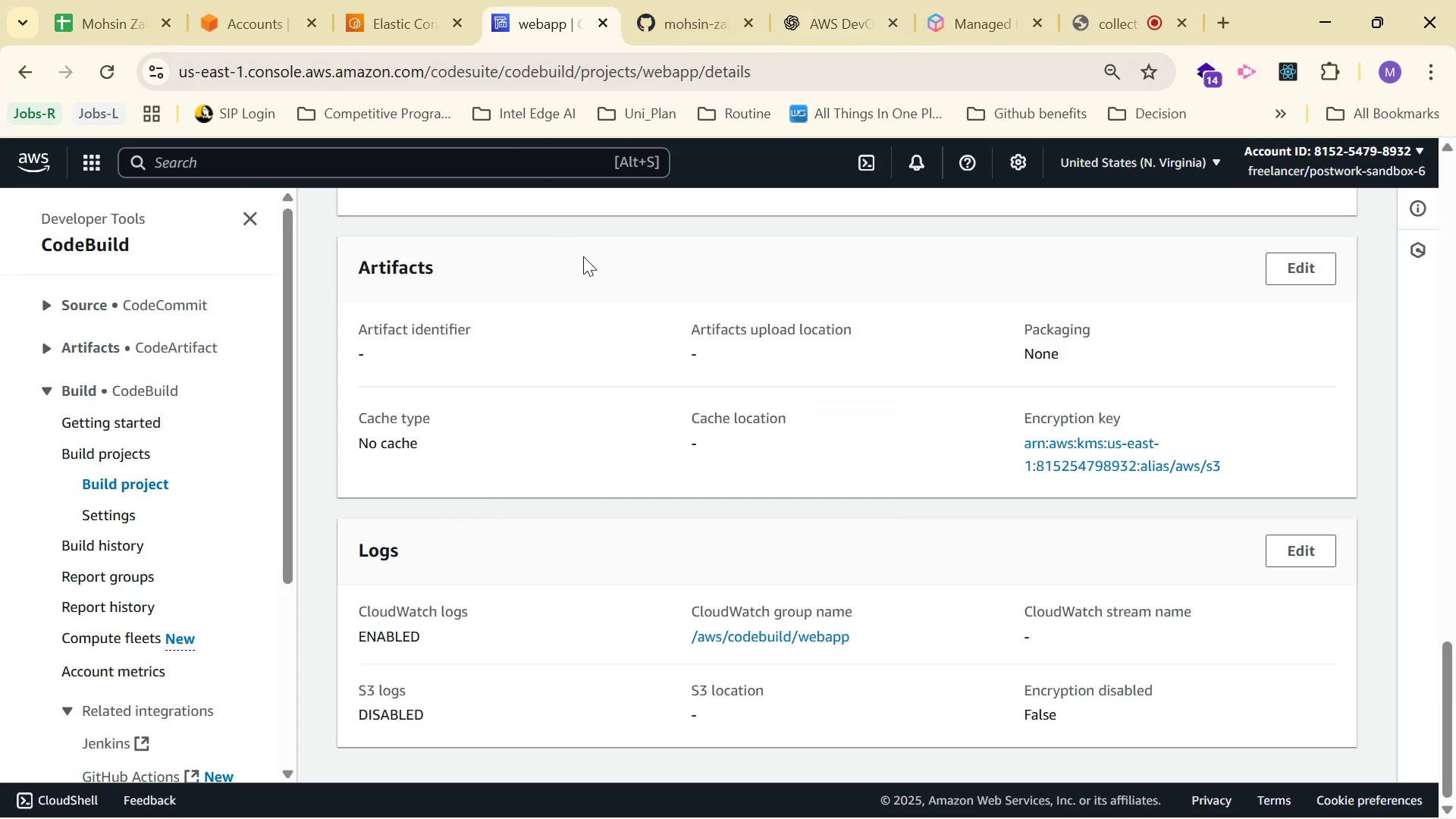 
scroll: coordinate [525, 340], scroll_direction: up, amount: 15.0
 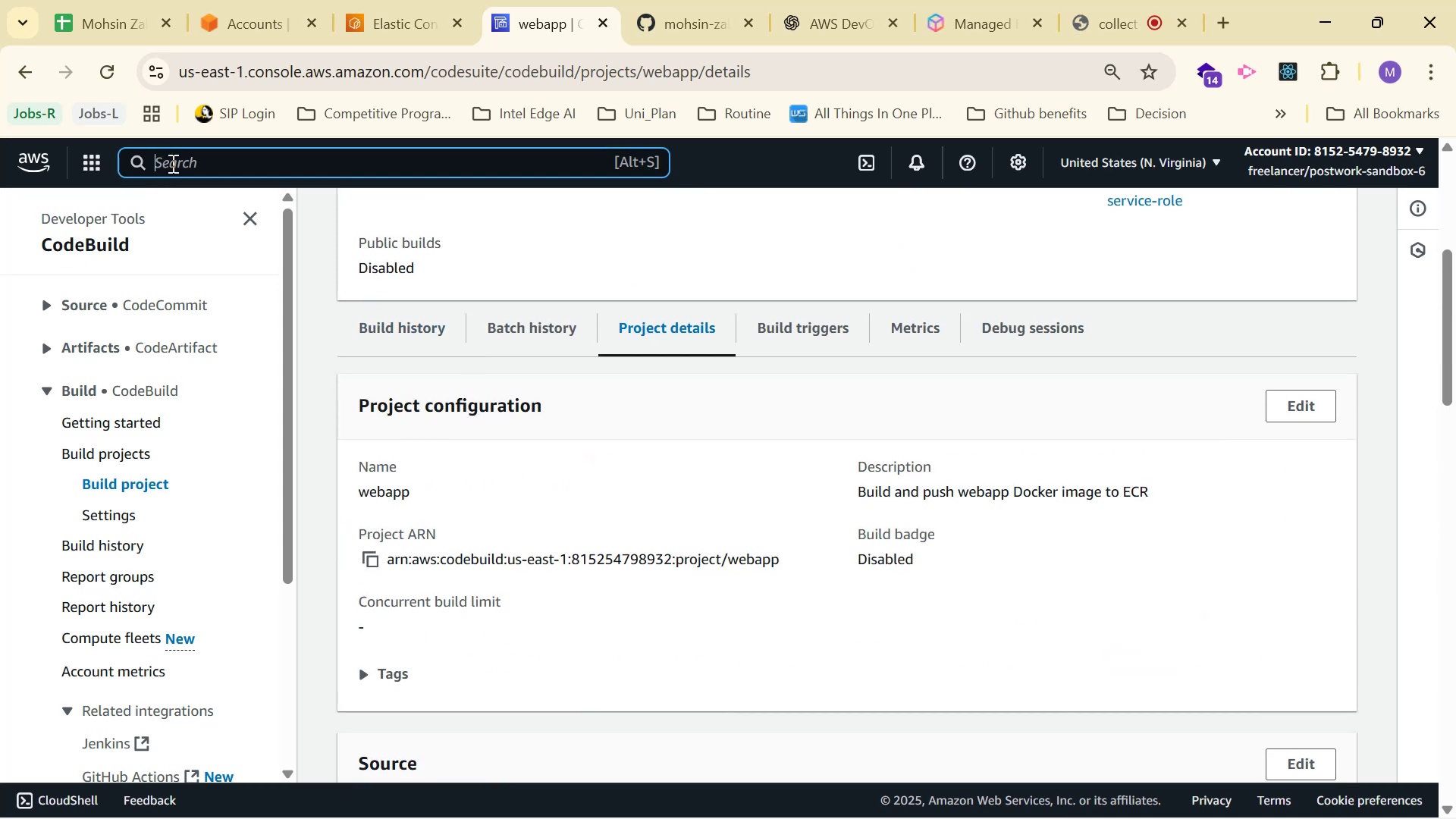 
type(IAM)
 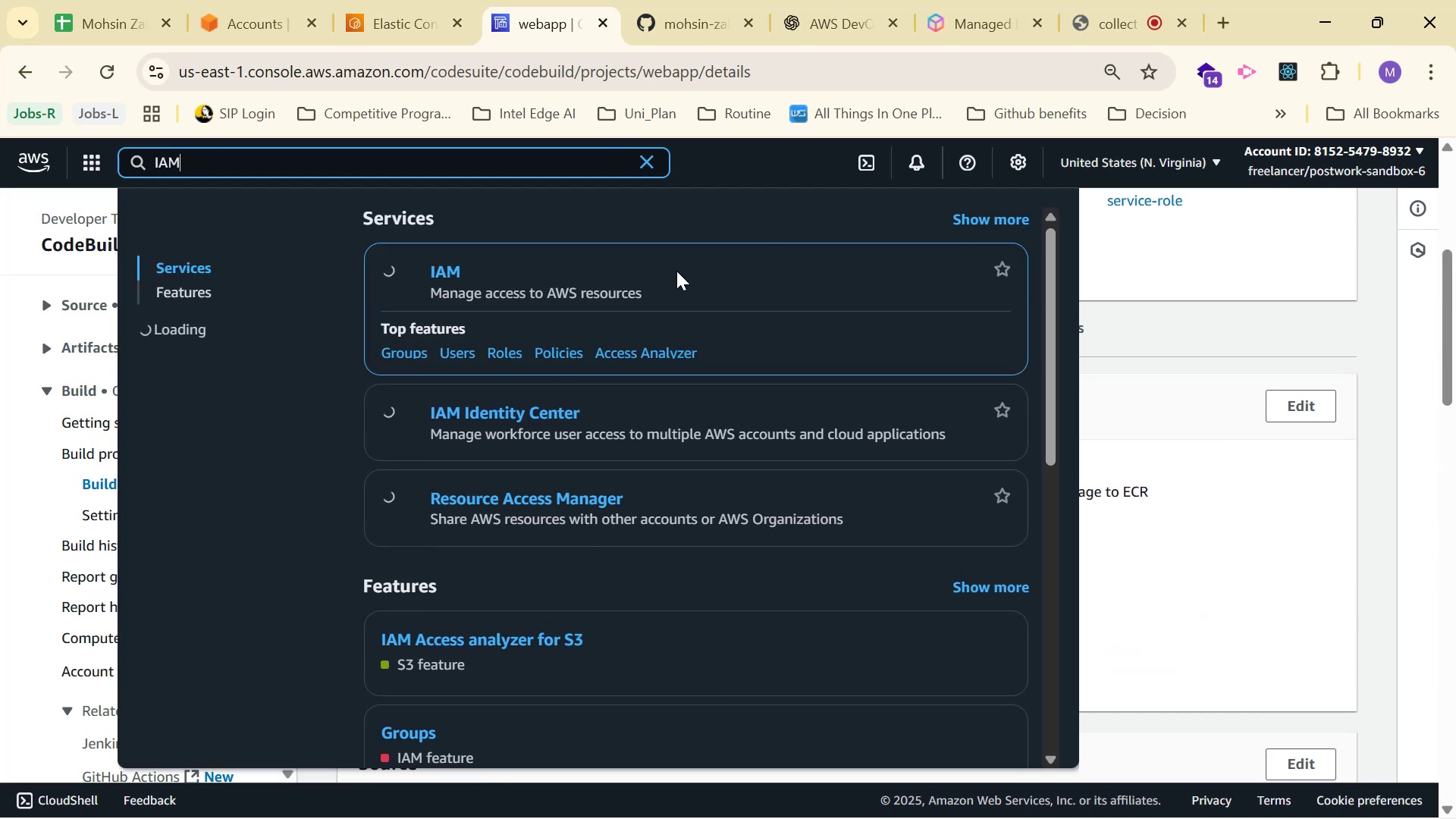 
left_click([438, 271])
 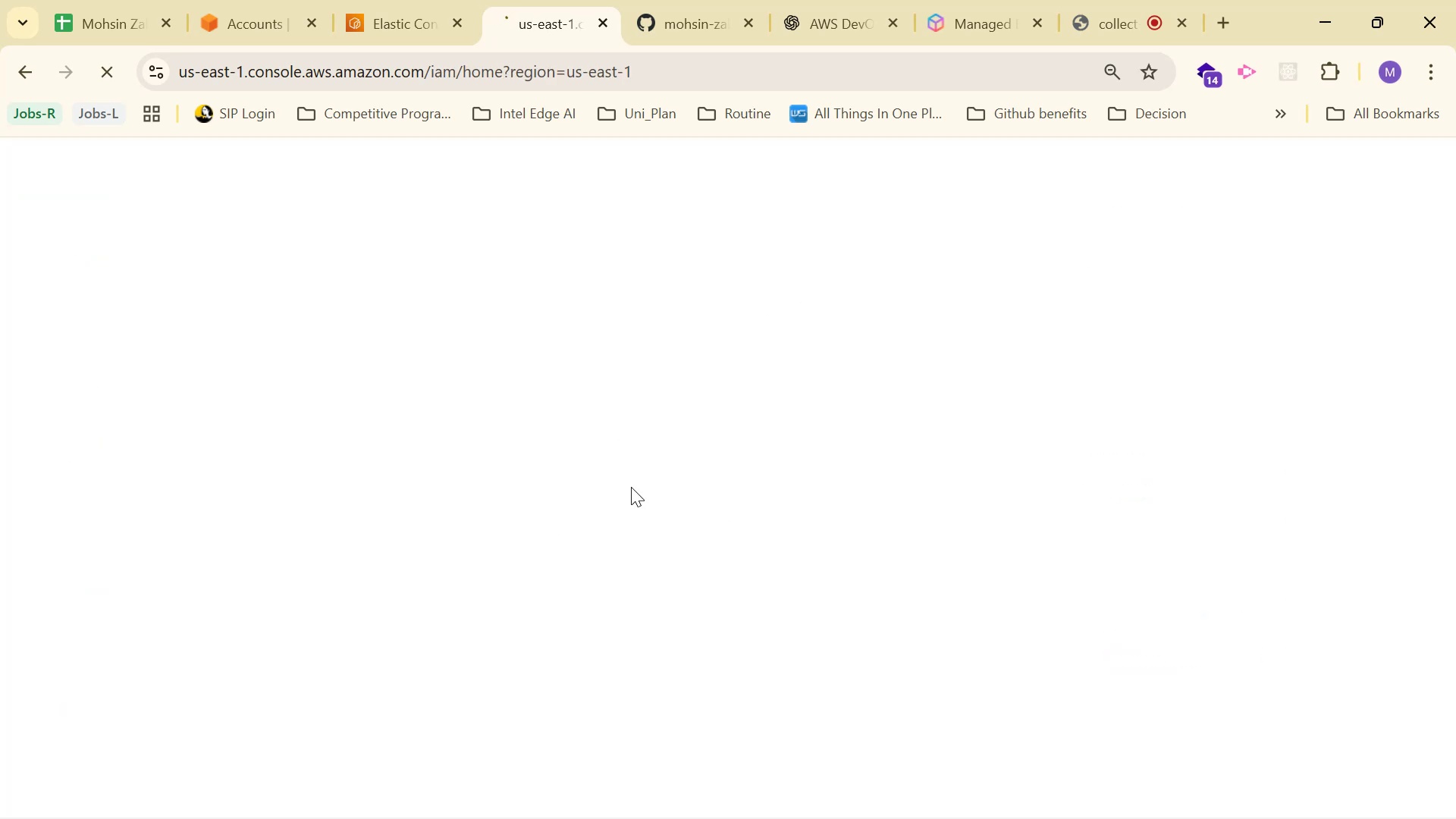 
mouse_move([736, 485])
 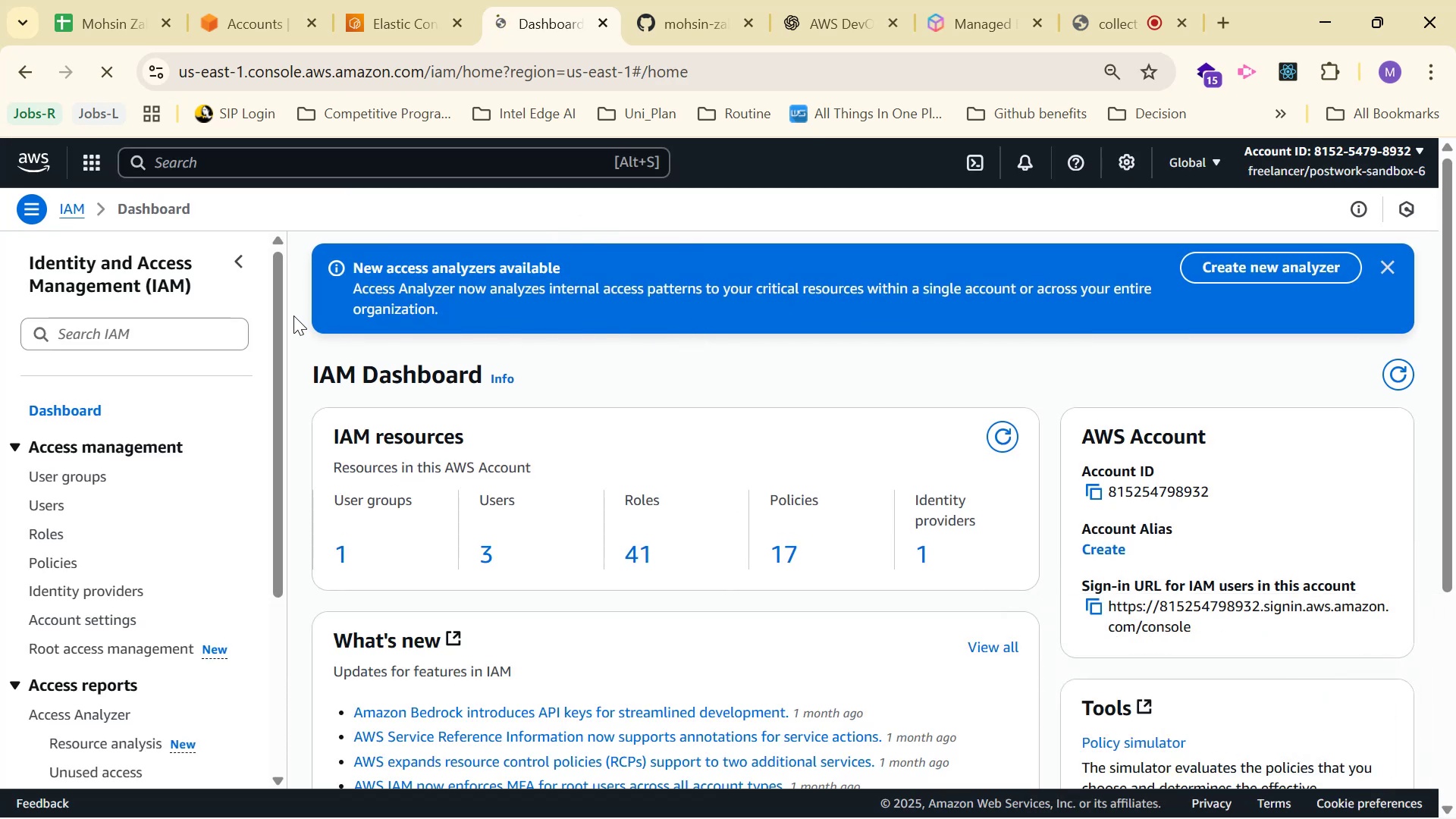 
left_click([66, 560])
 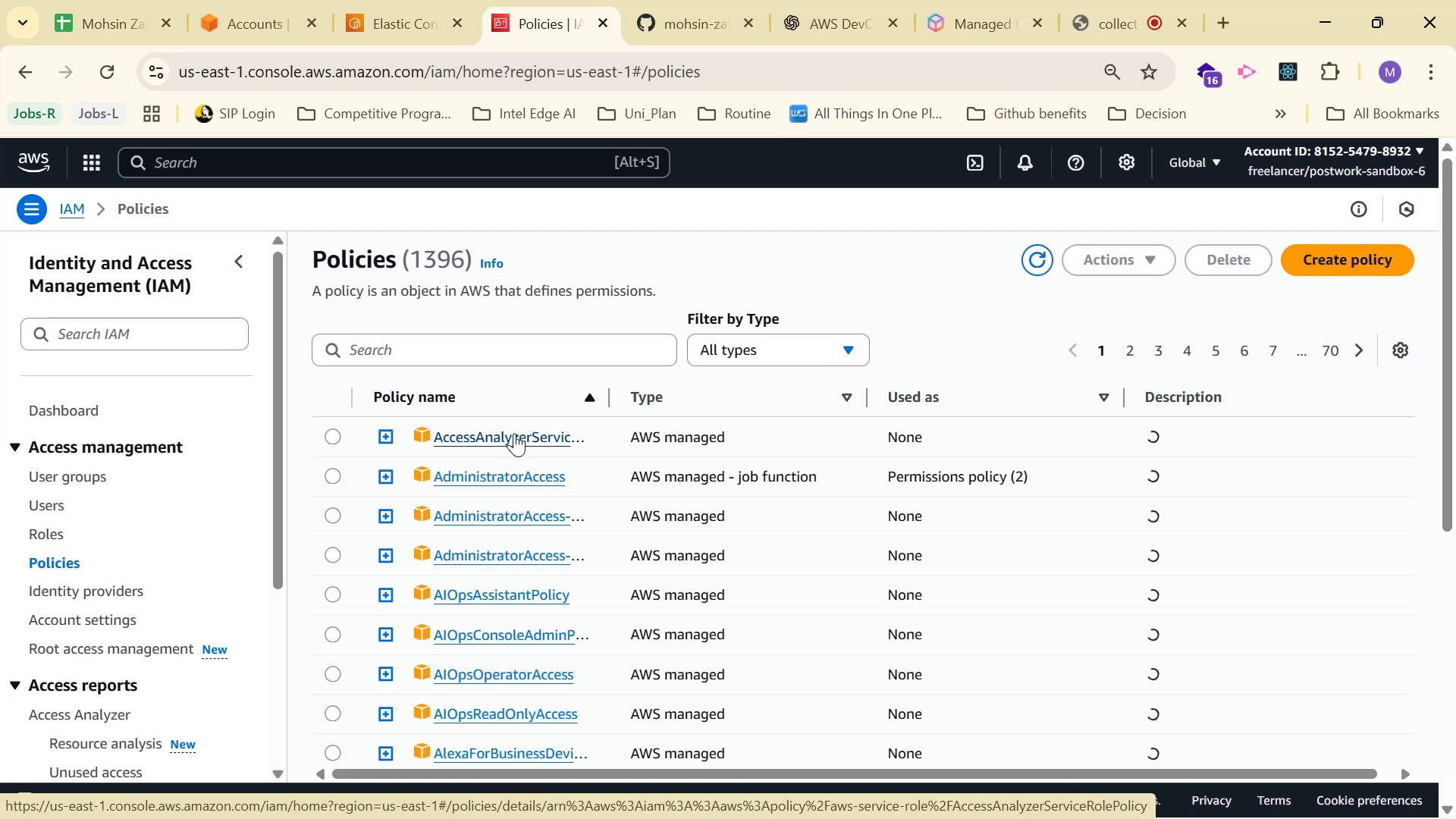 
wait(14.92)
 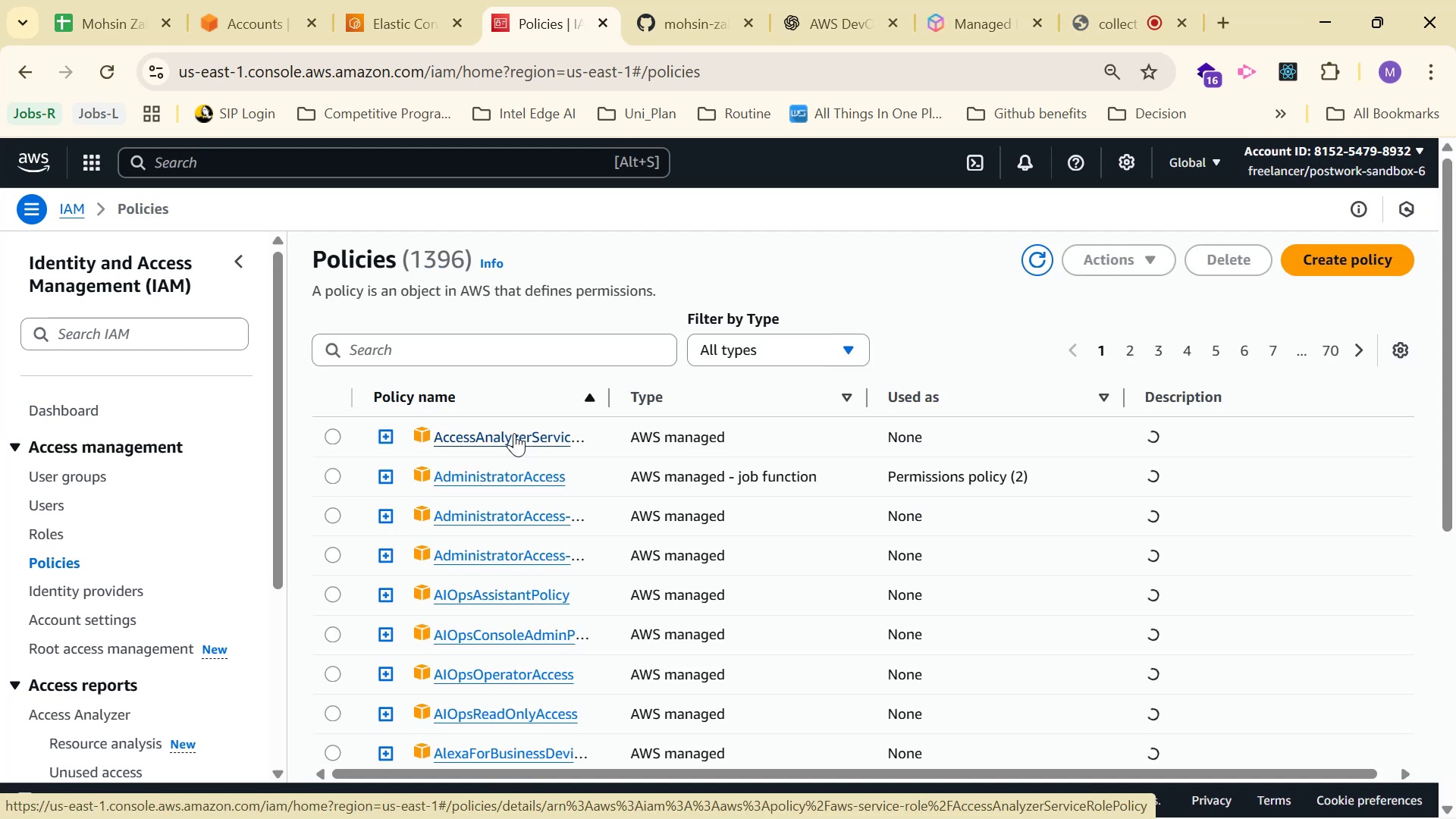 
mouse_move([673, 0])
 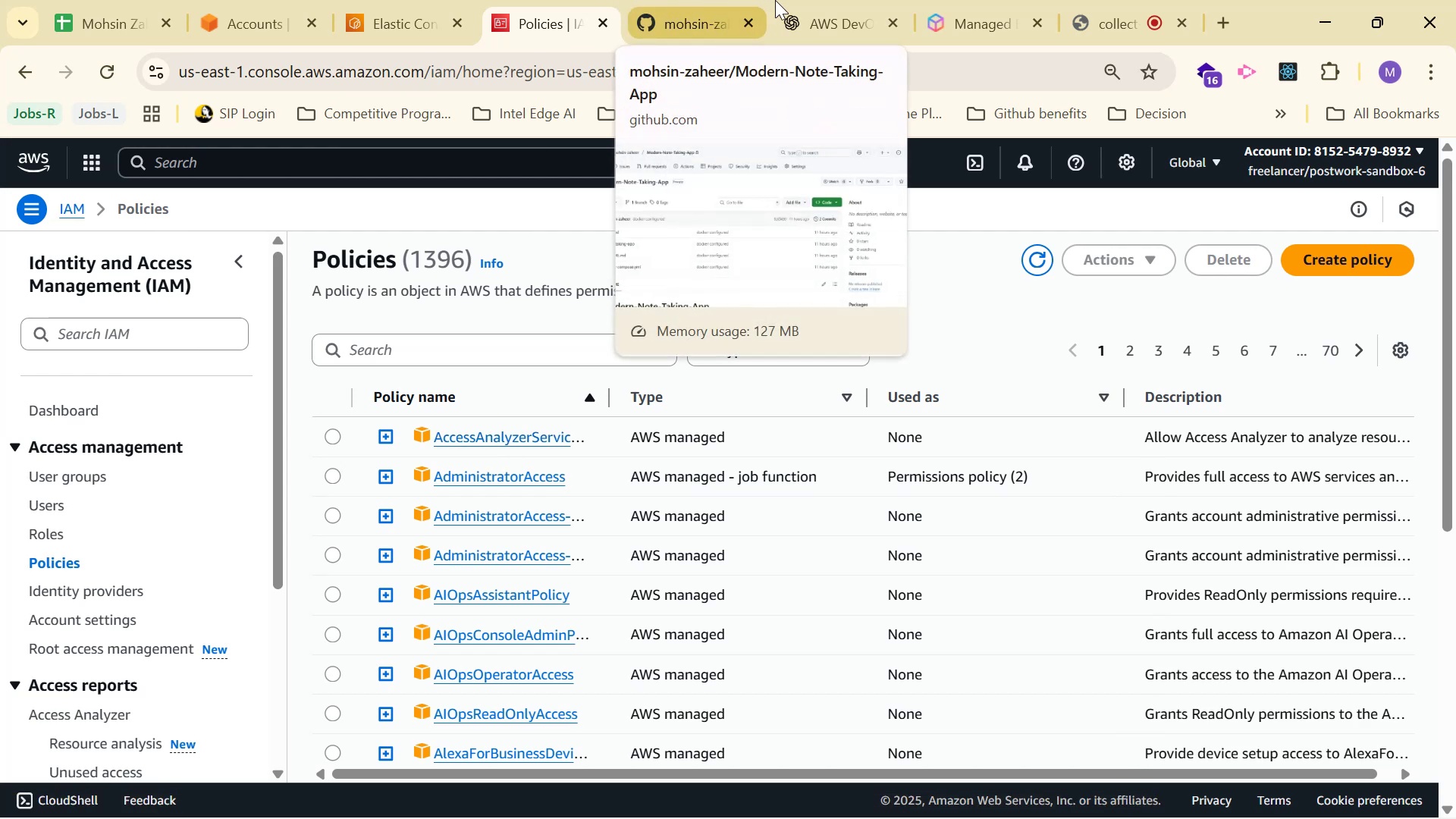 
left_click([796, 0])
 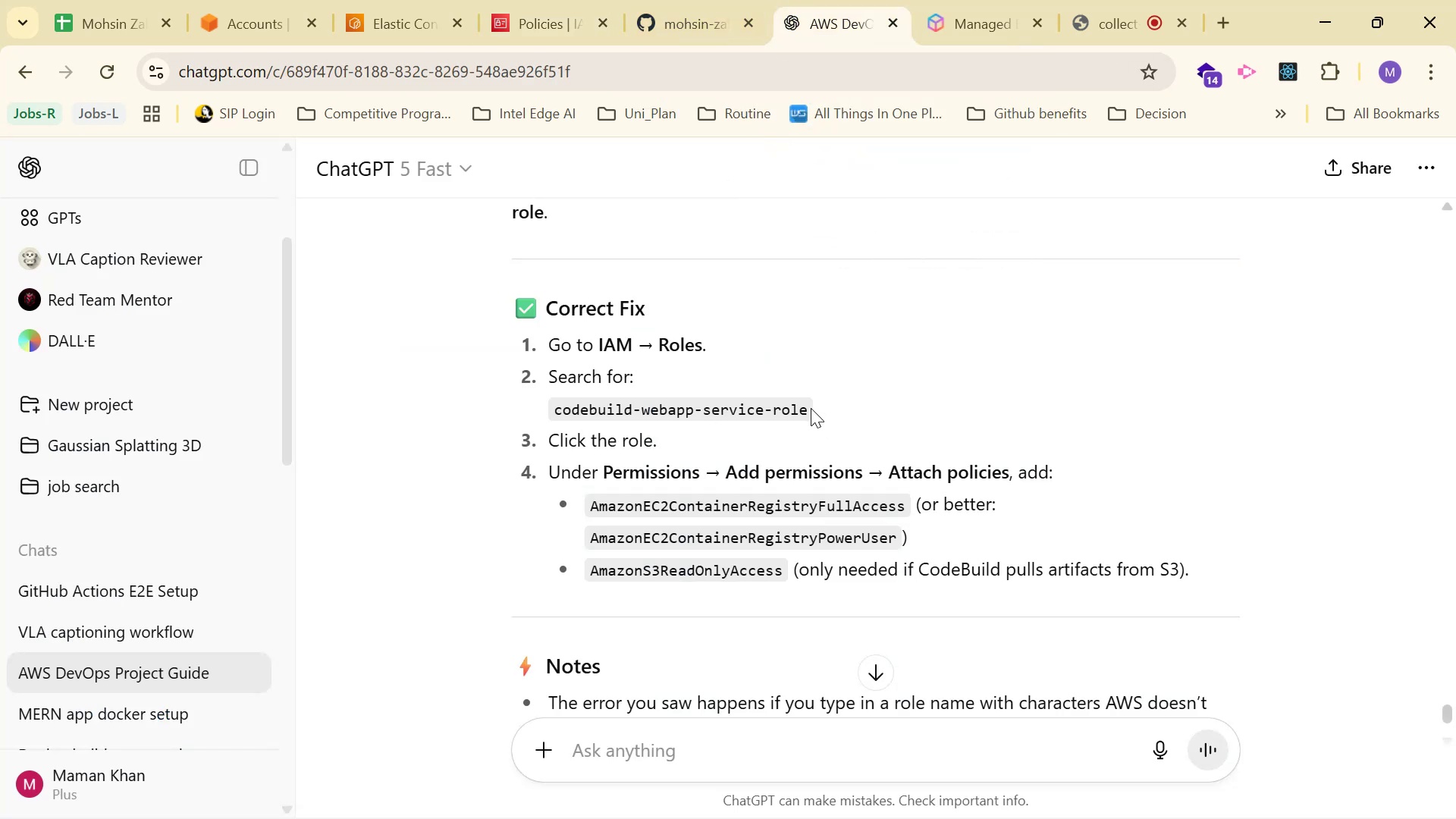 
left_click_drag(start_coordinate=[808, 408], to_coordinate=[547, 410])
 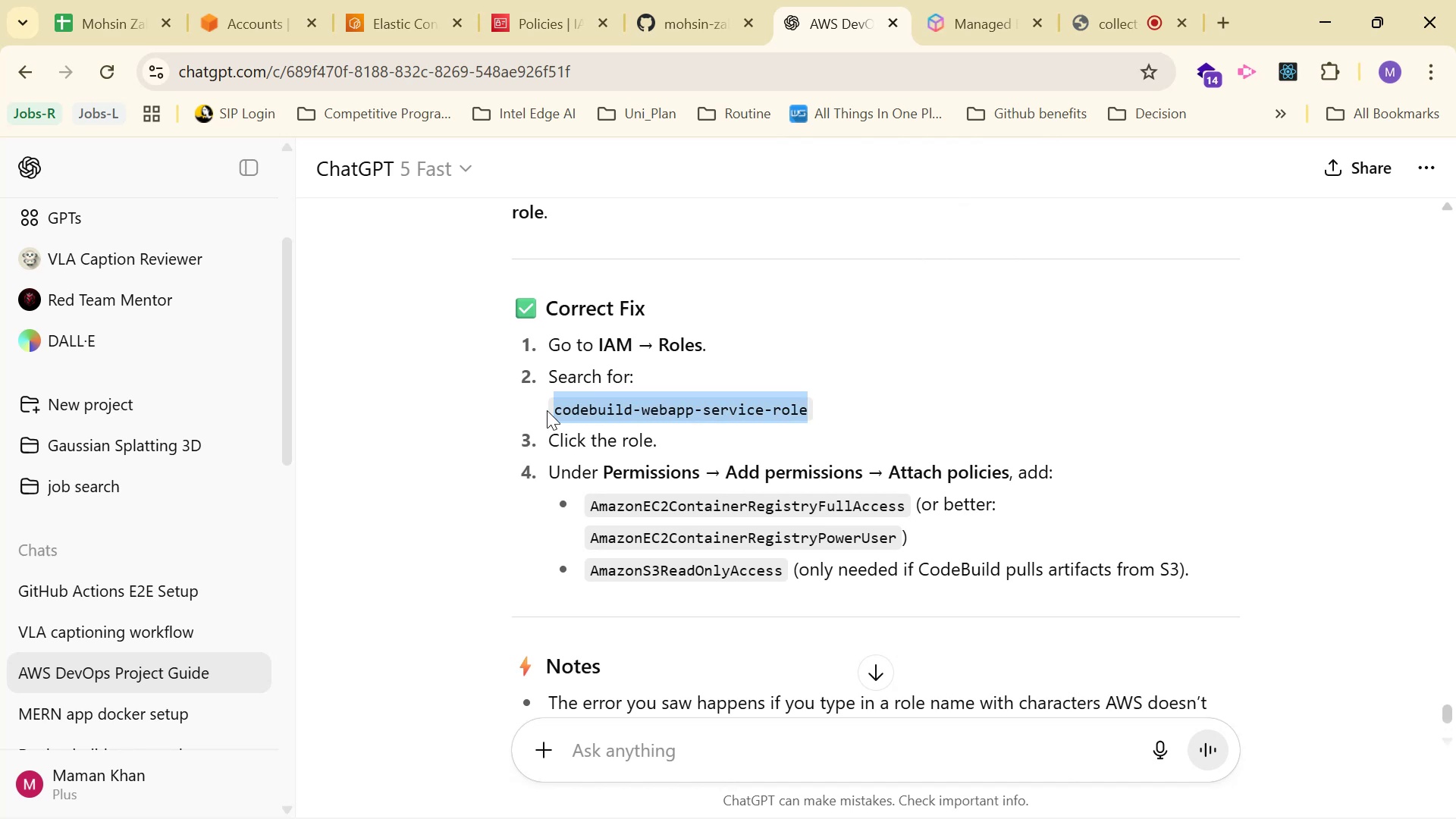 
key(Control+C)
 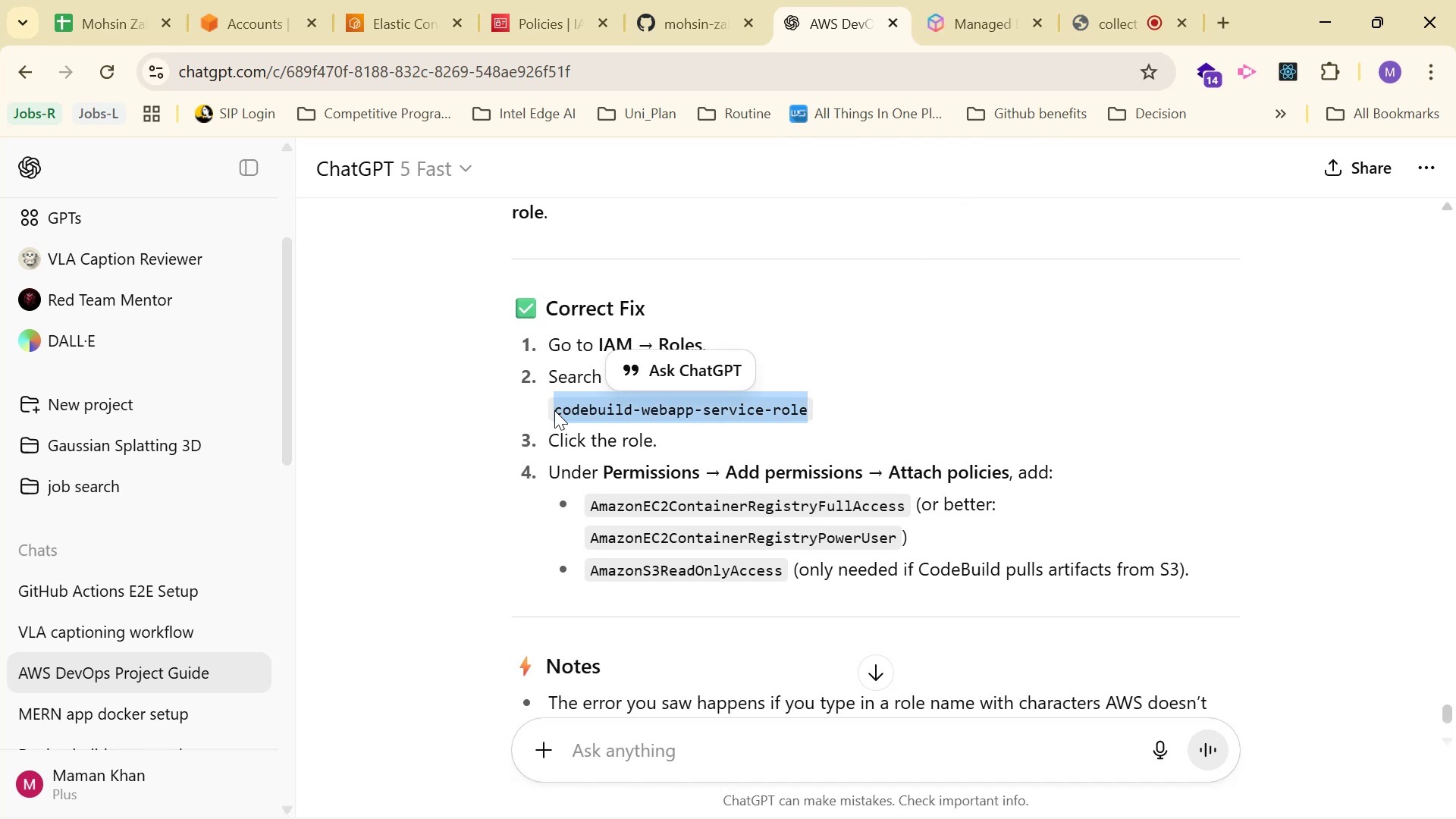 
key(Control+C)
 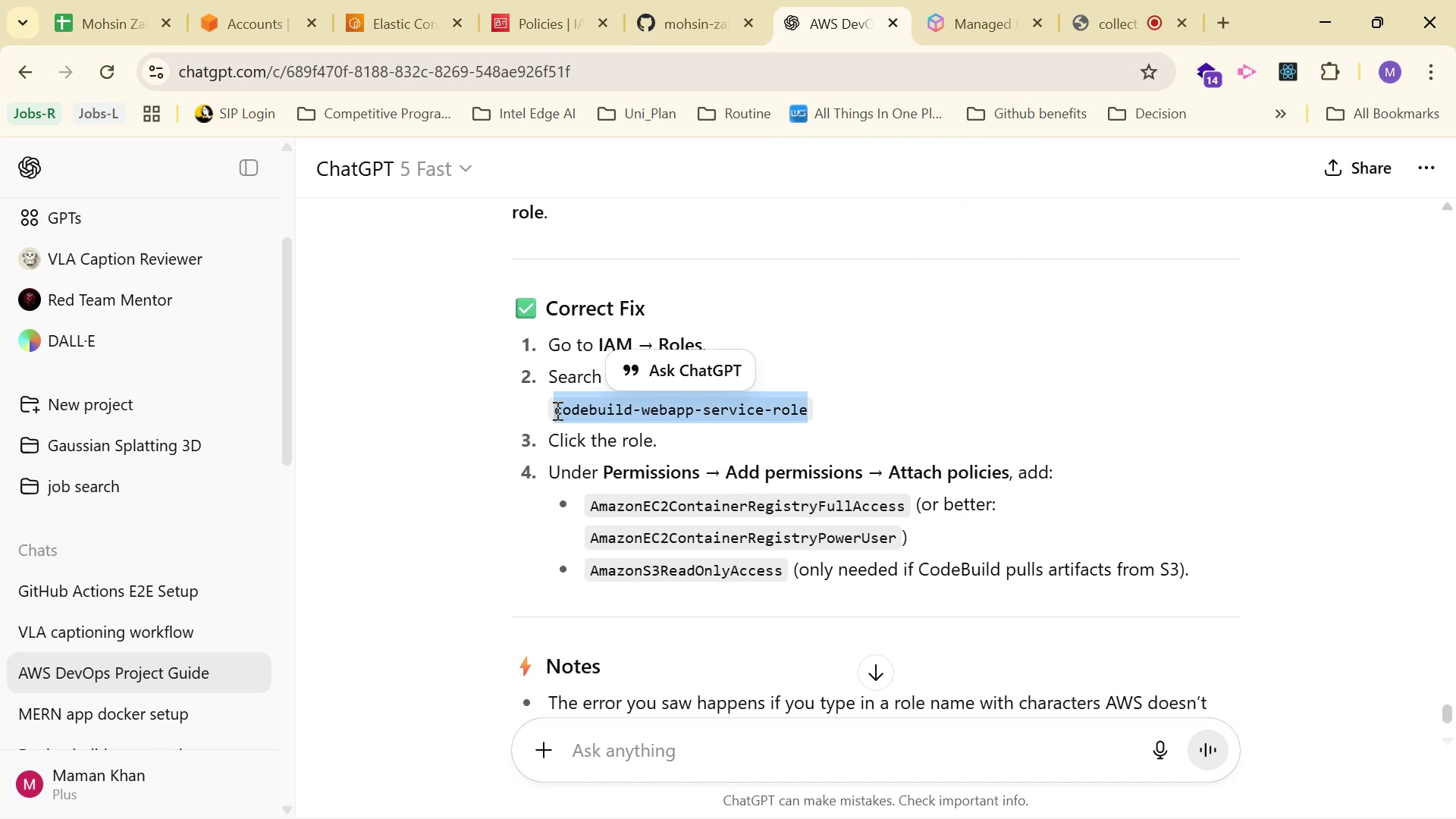 
key(Alt+AltLeft)
 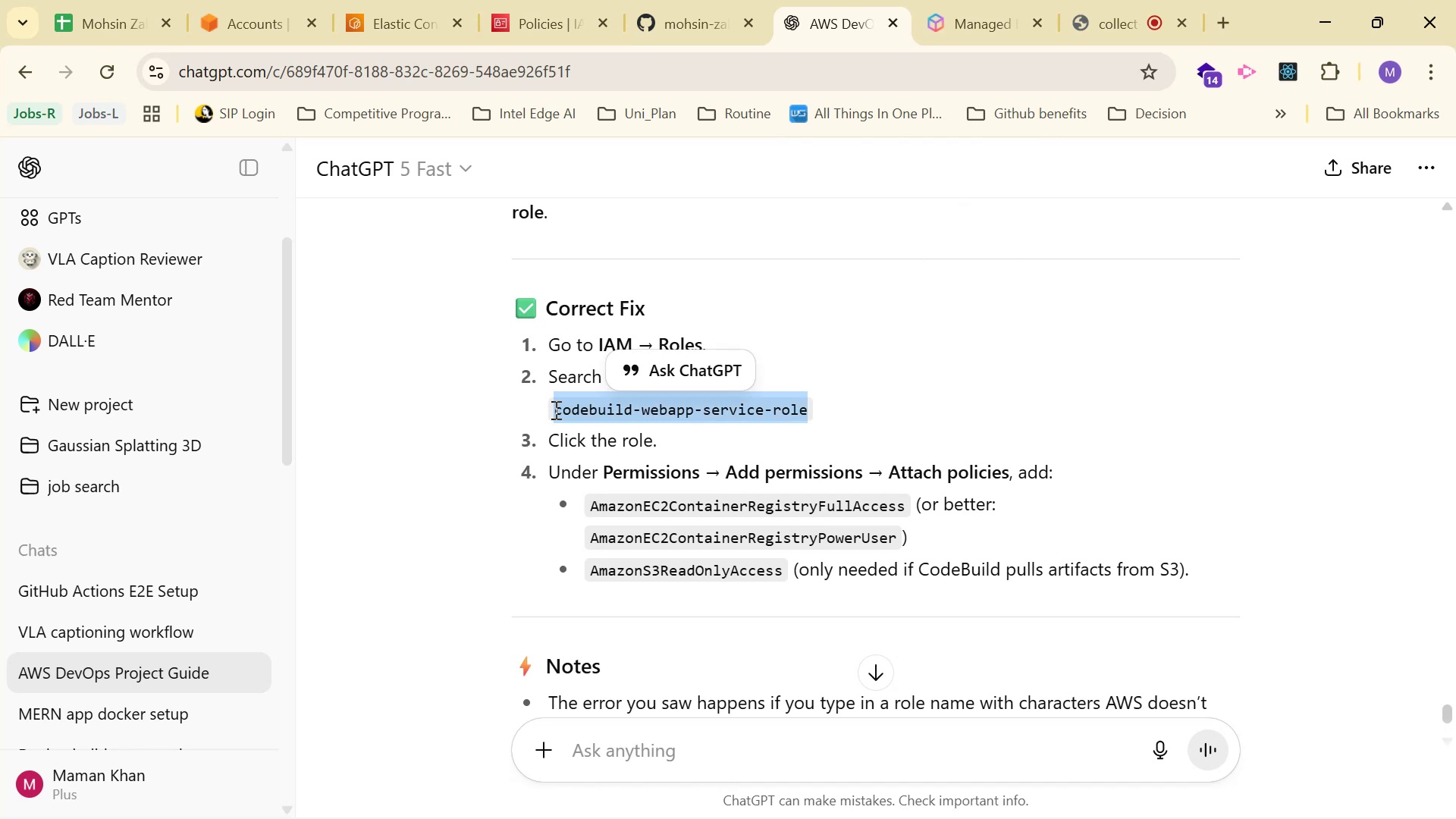 
key(Alt+Tab)
 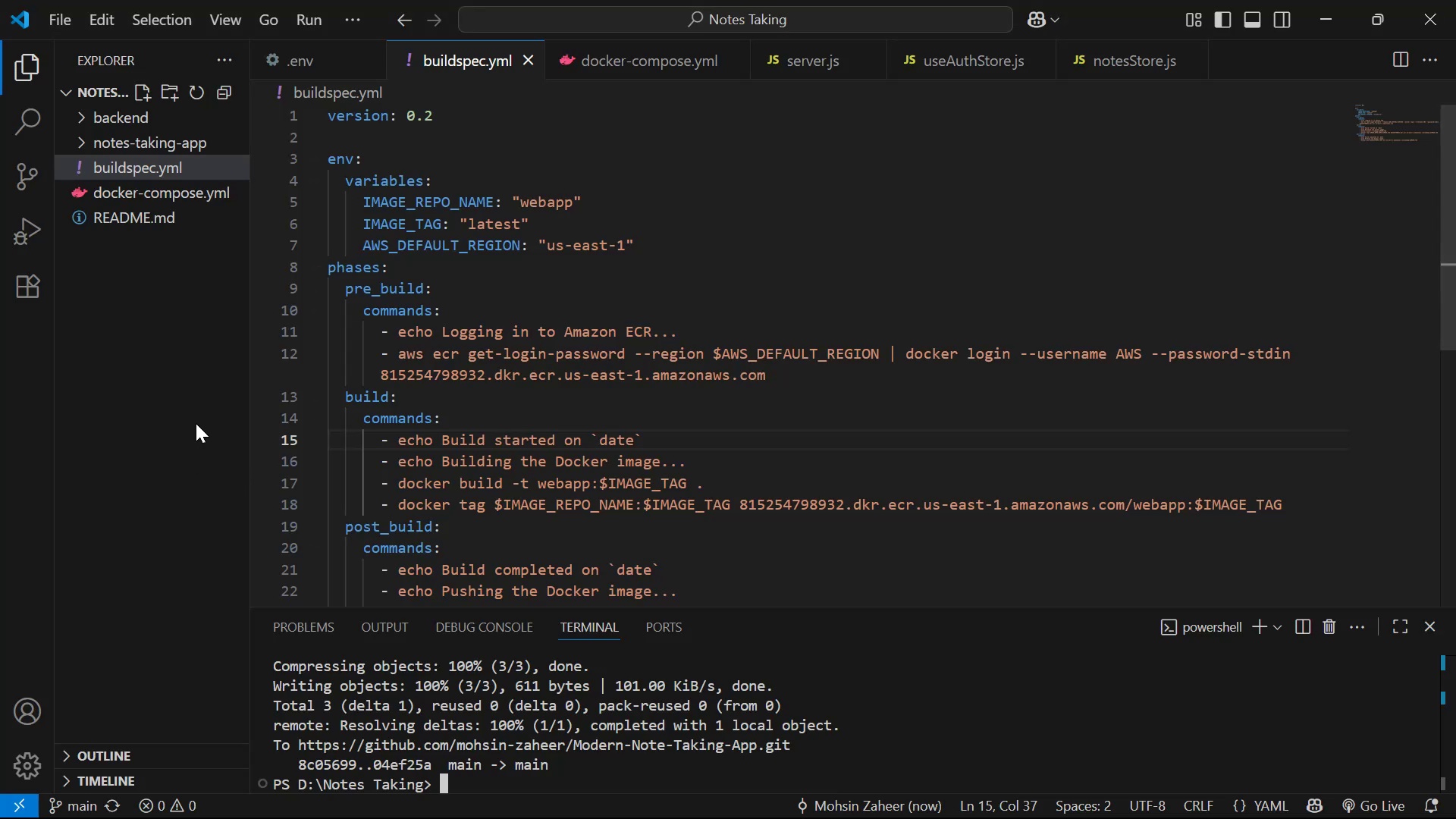 
key(Alt+Tab)
 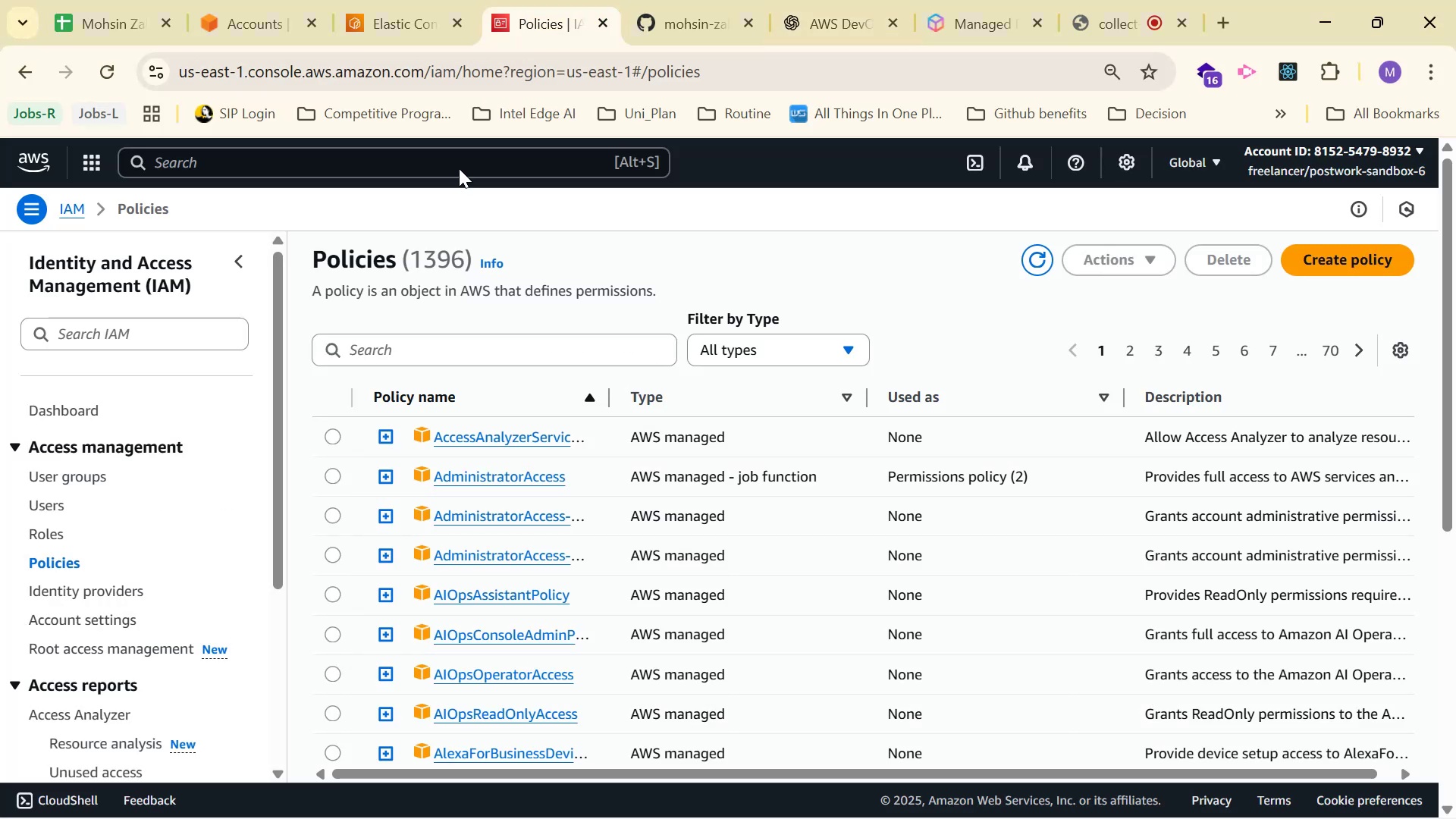 
left_click([55, 530])
 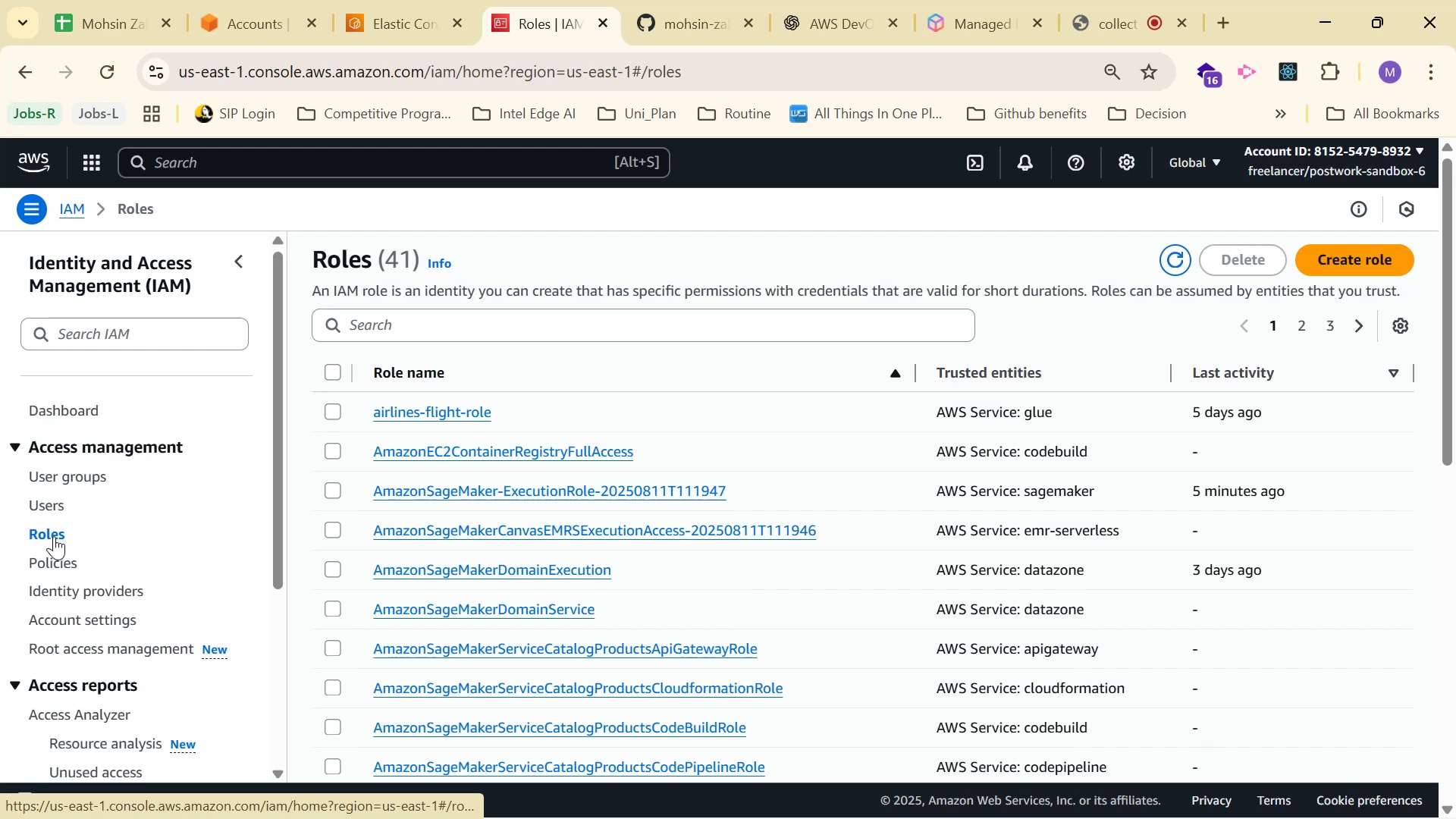 
wait(7.48)
 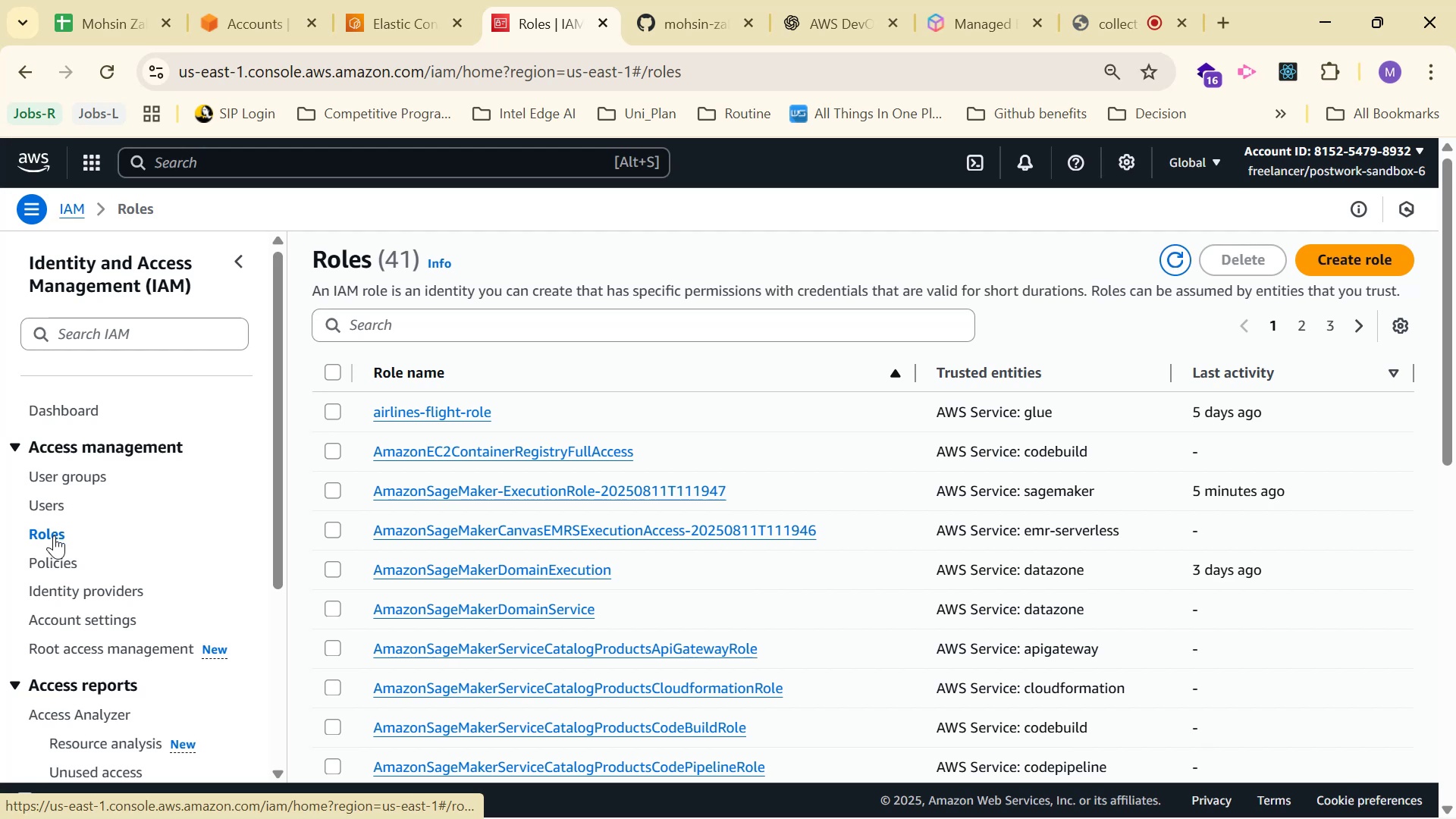 
left_click([745, 334])
 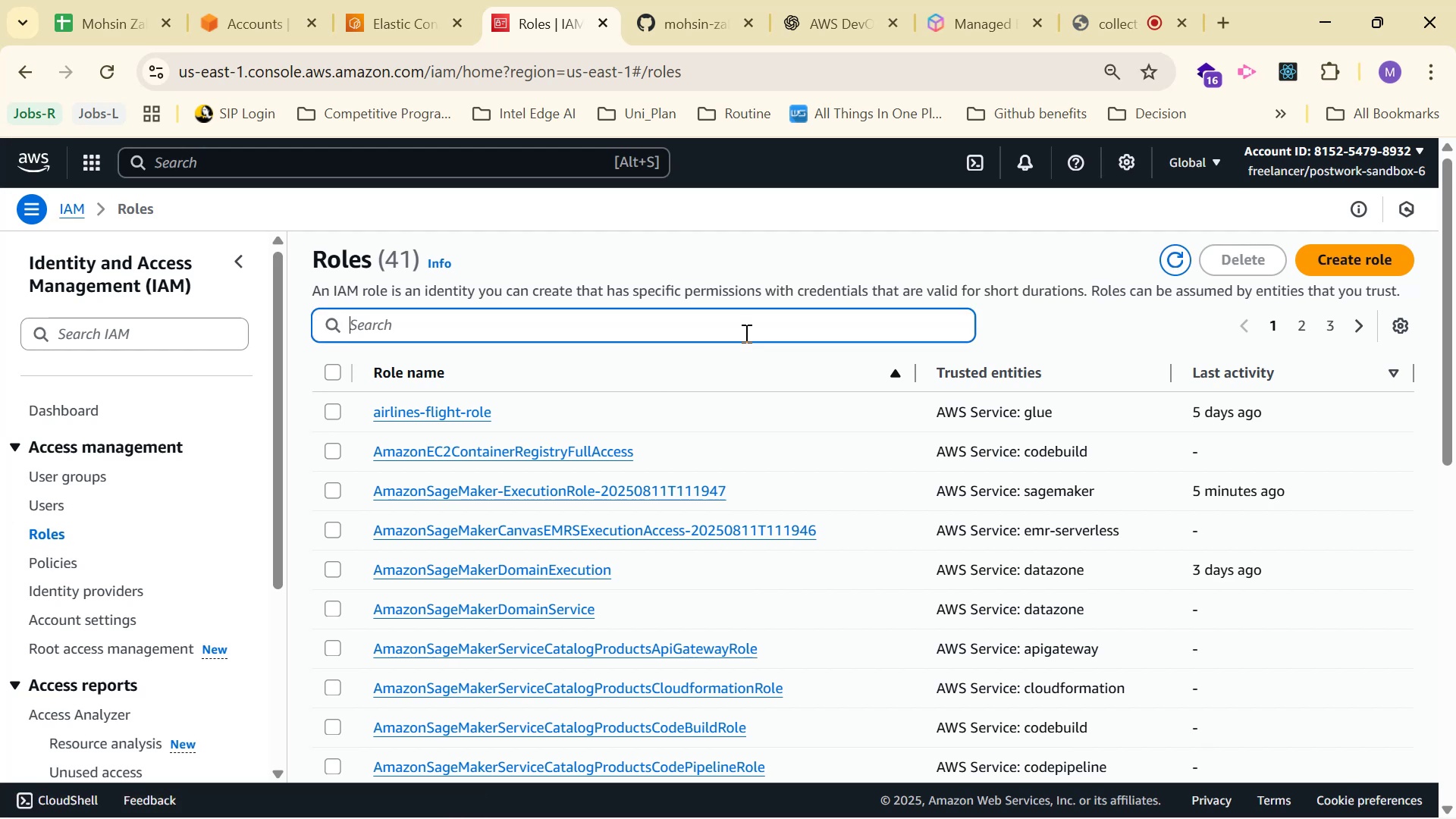 
key(Control+V)
 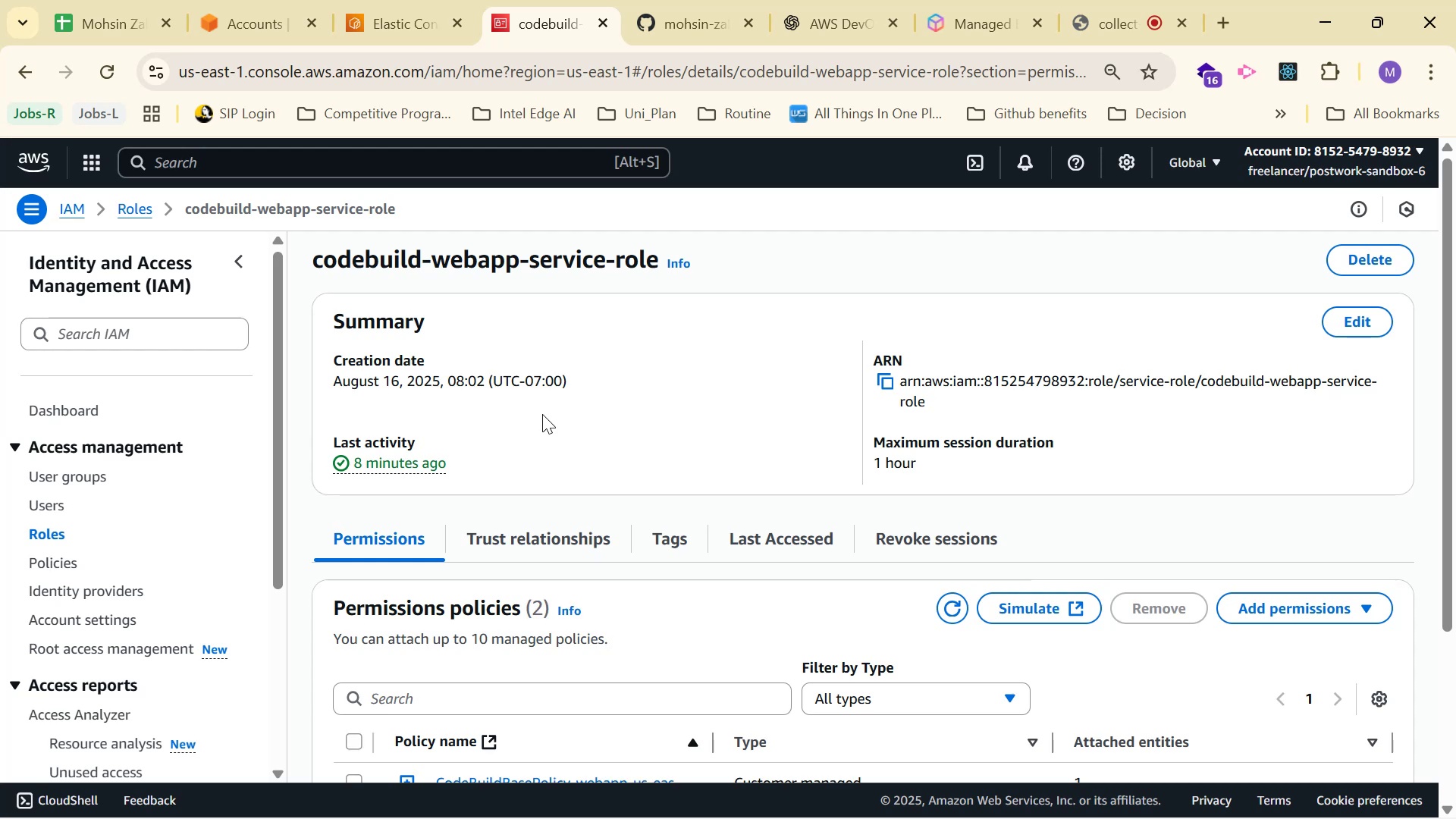 
wait(9.35)
 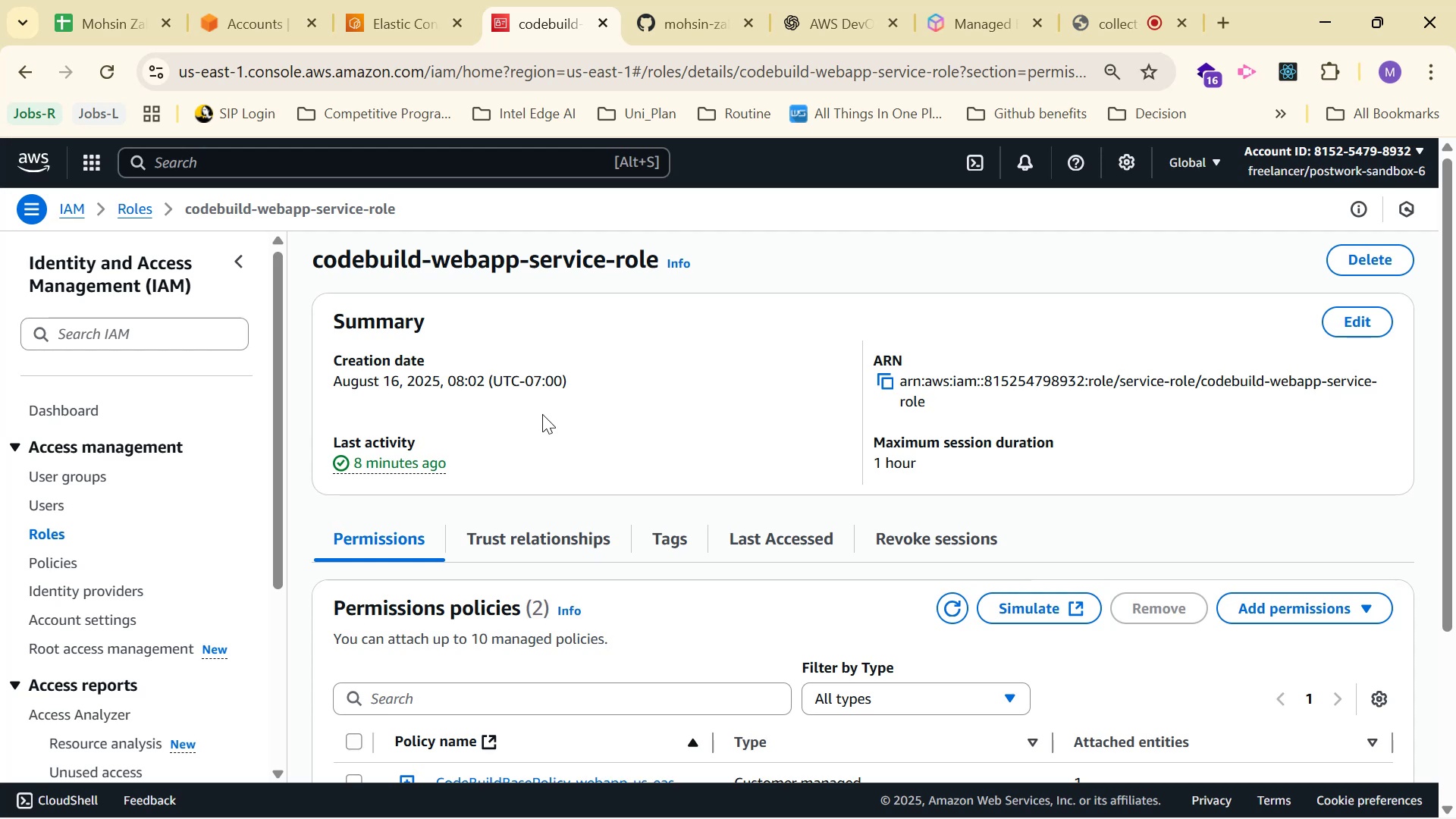 
scroll: coordinate [607, 356], scroll_direction: down, amount: 2.0
 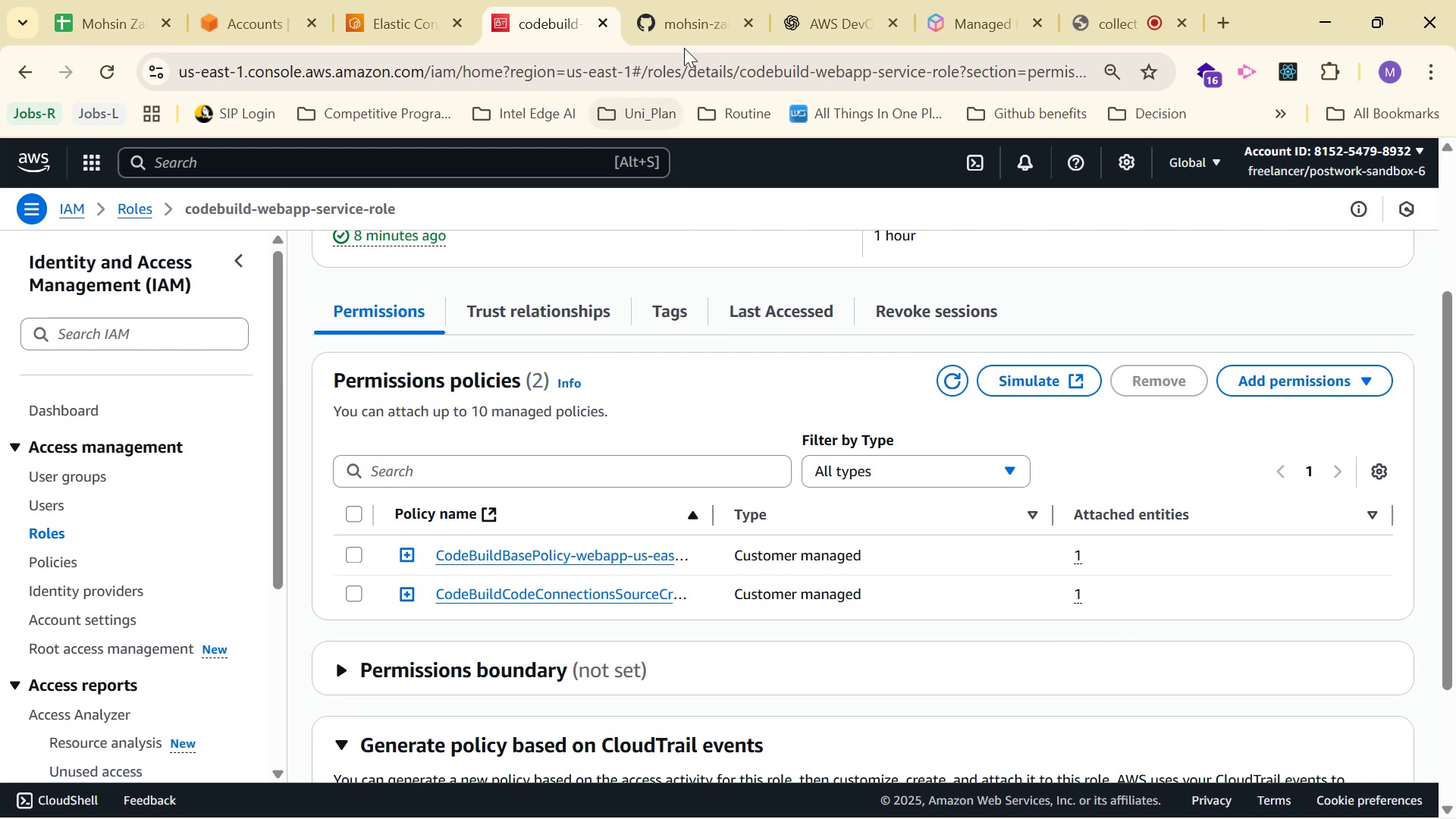 
wait(7.02)
 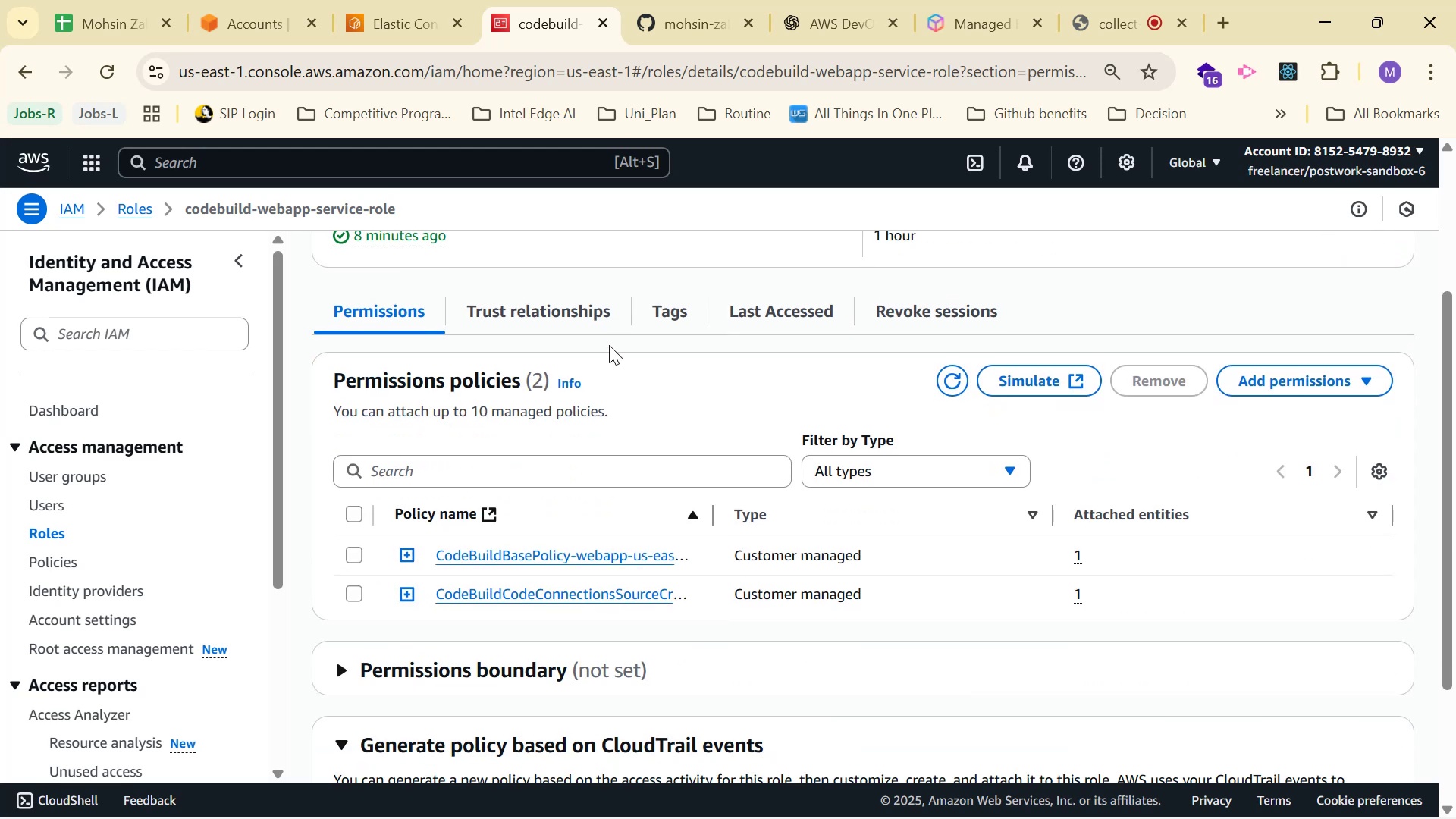 
left_click([792, 5])
 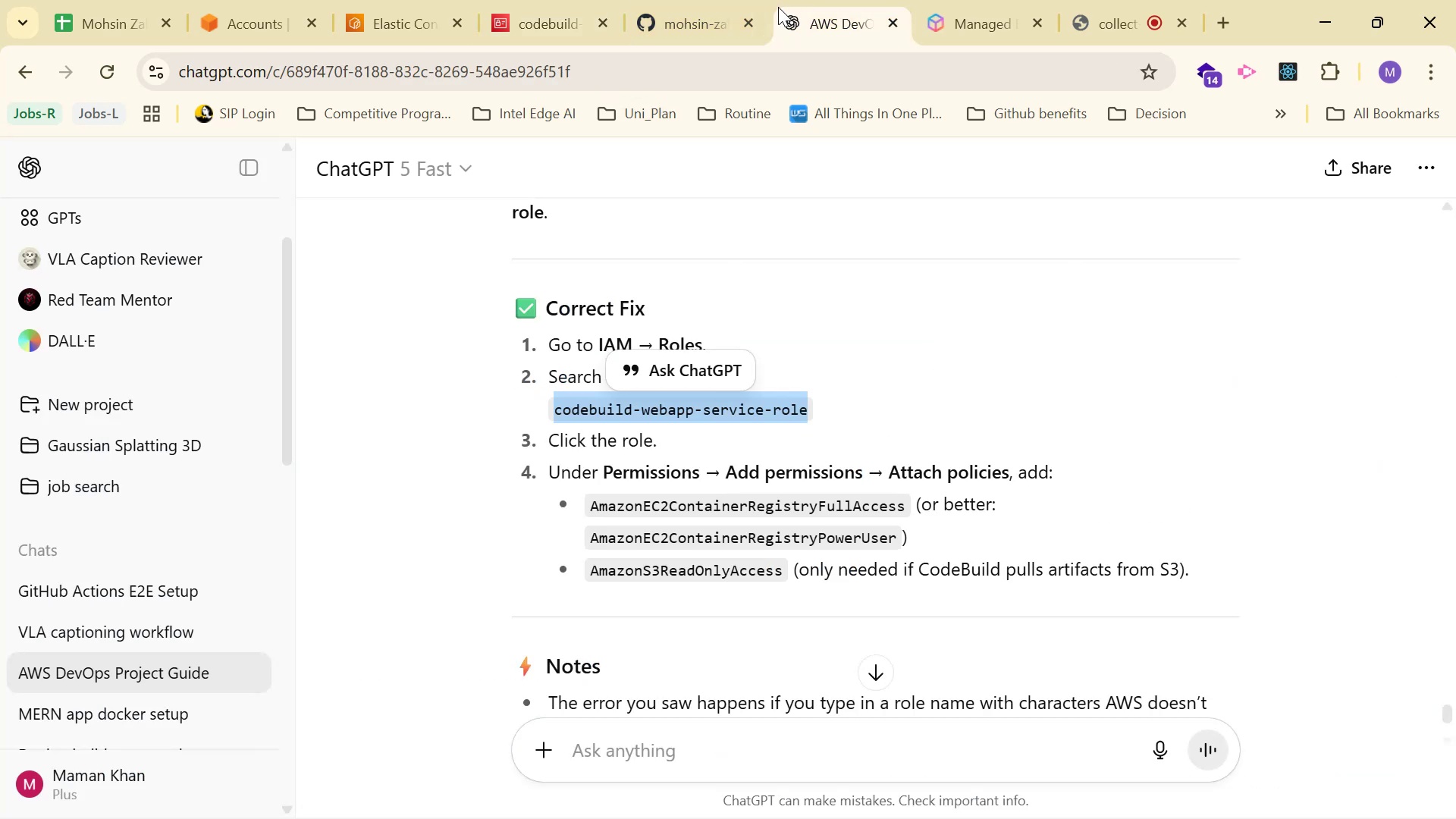 
left_click([506, 0])
 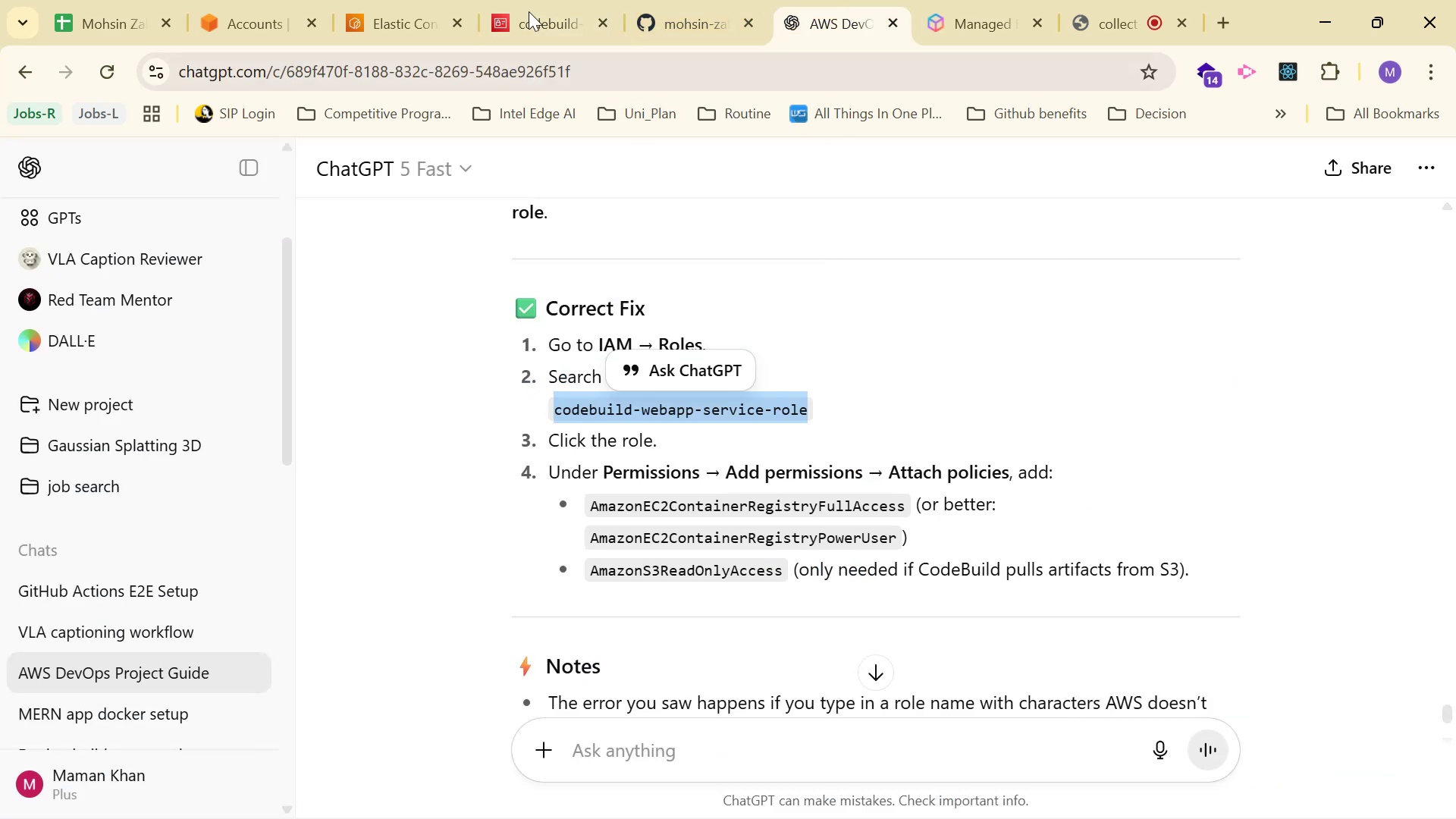 
wait(5.27)
 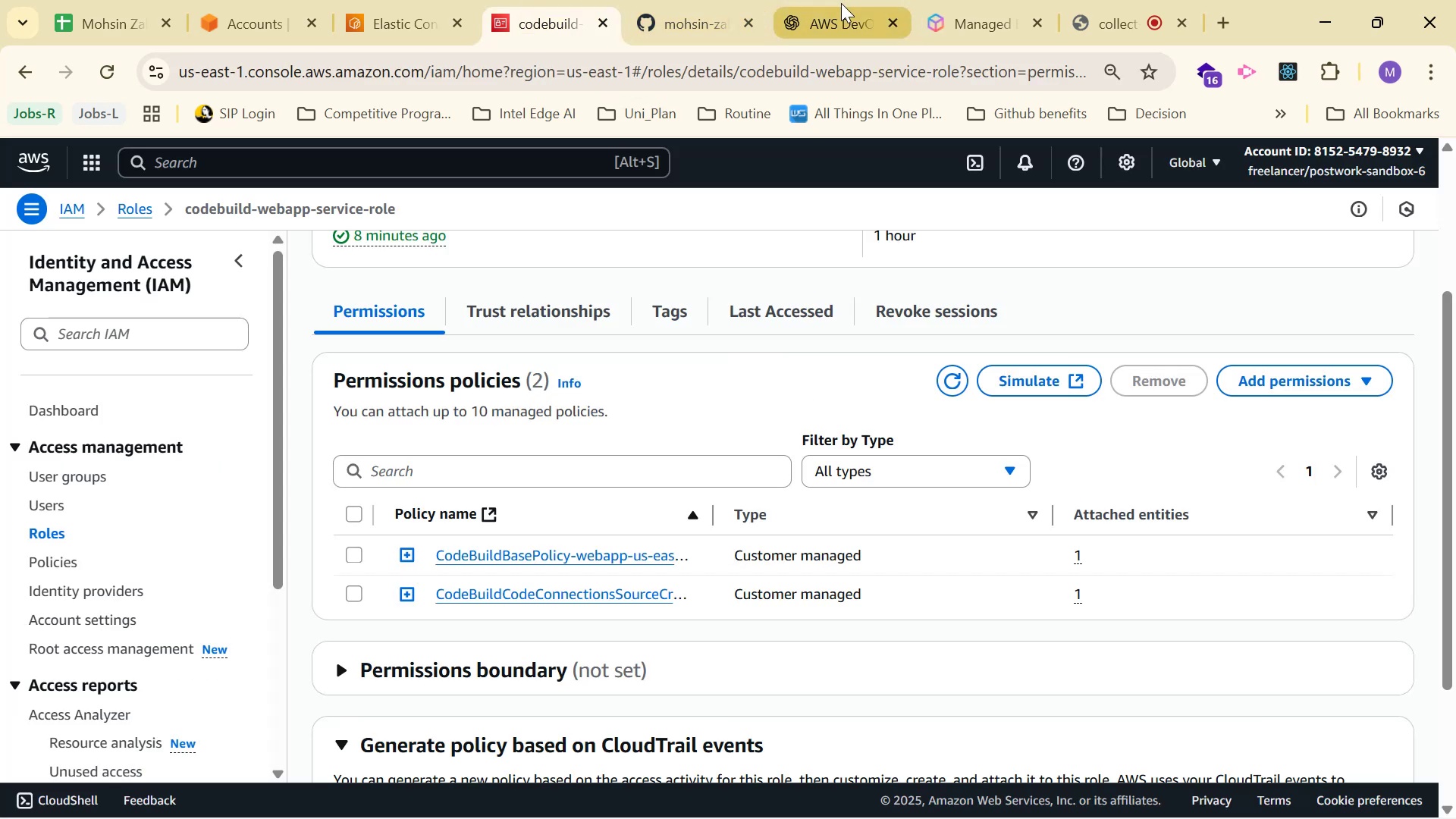 
left_click([563, 0])
 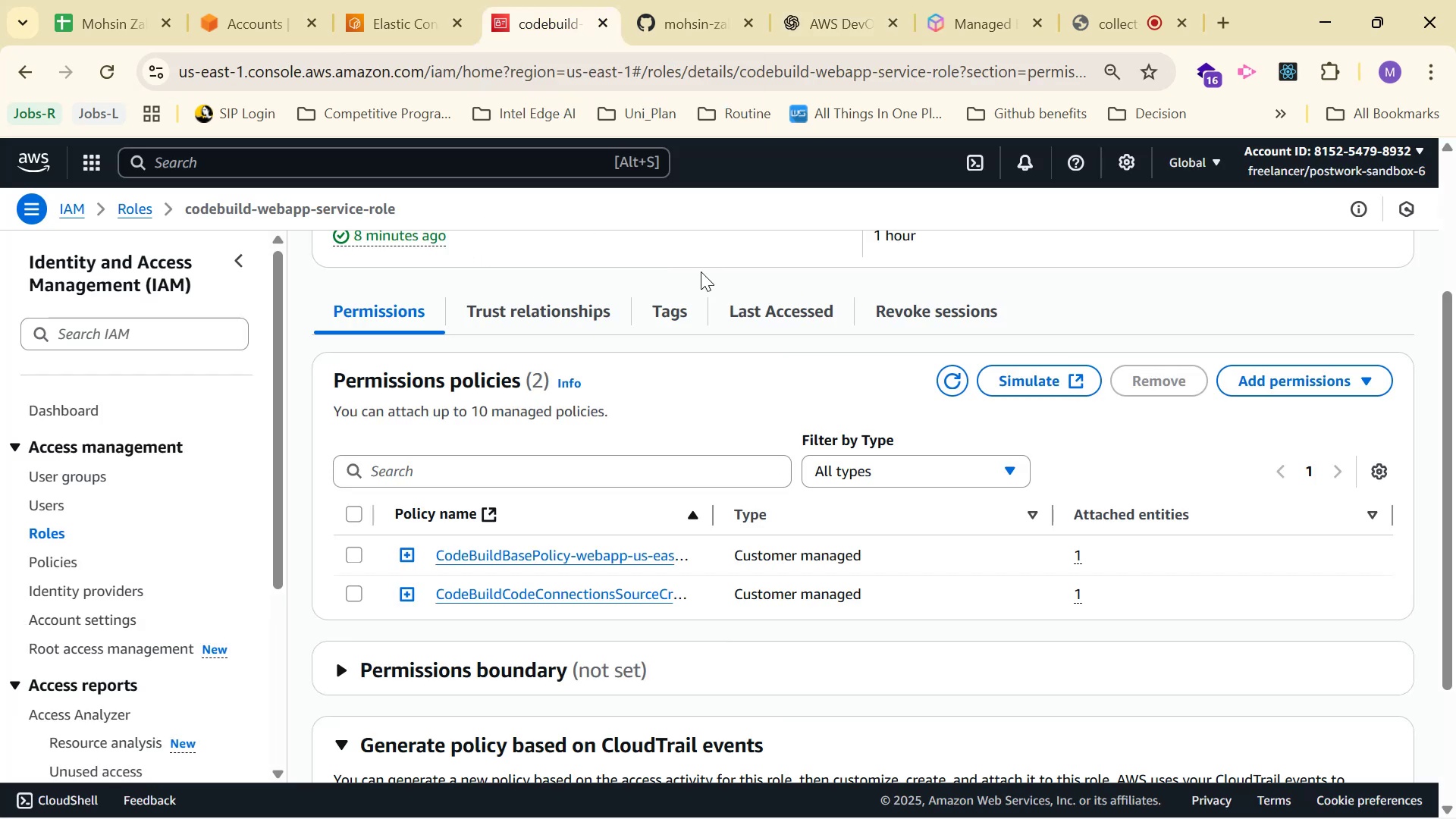 
scroll: coordinate [642, 322], scroll_direction: down, amount: 1.0
 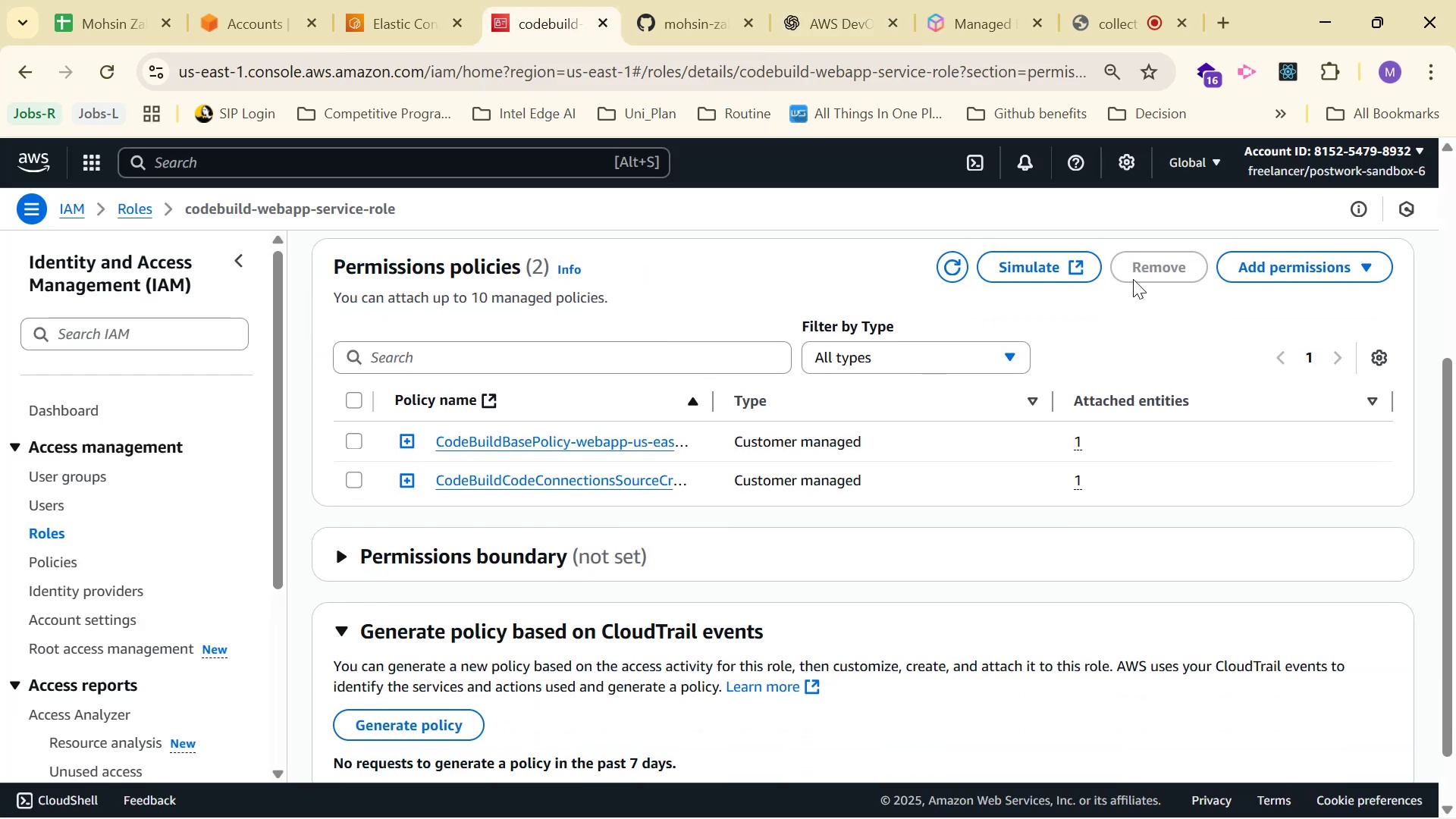 
left_click([1239, 265])
 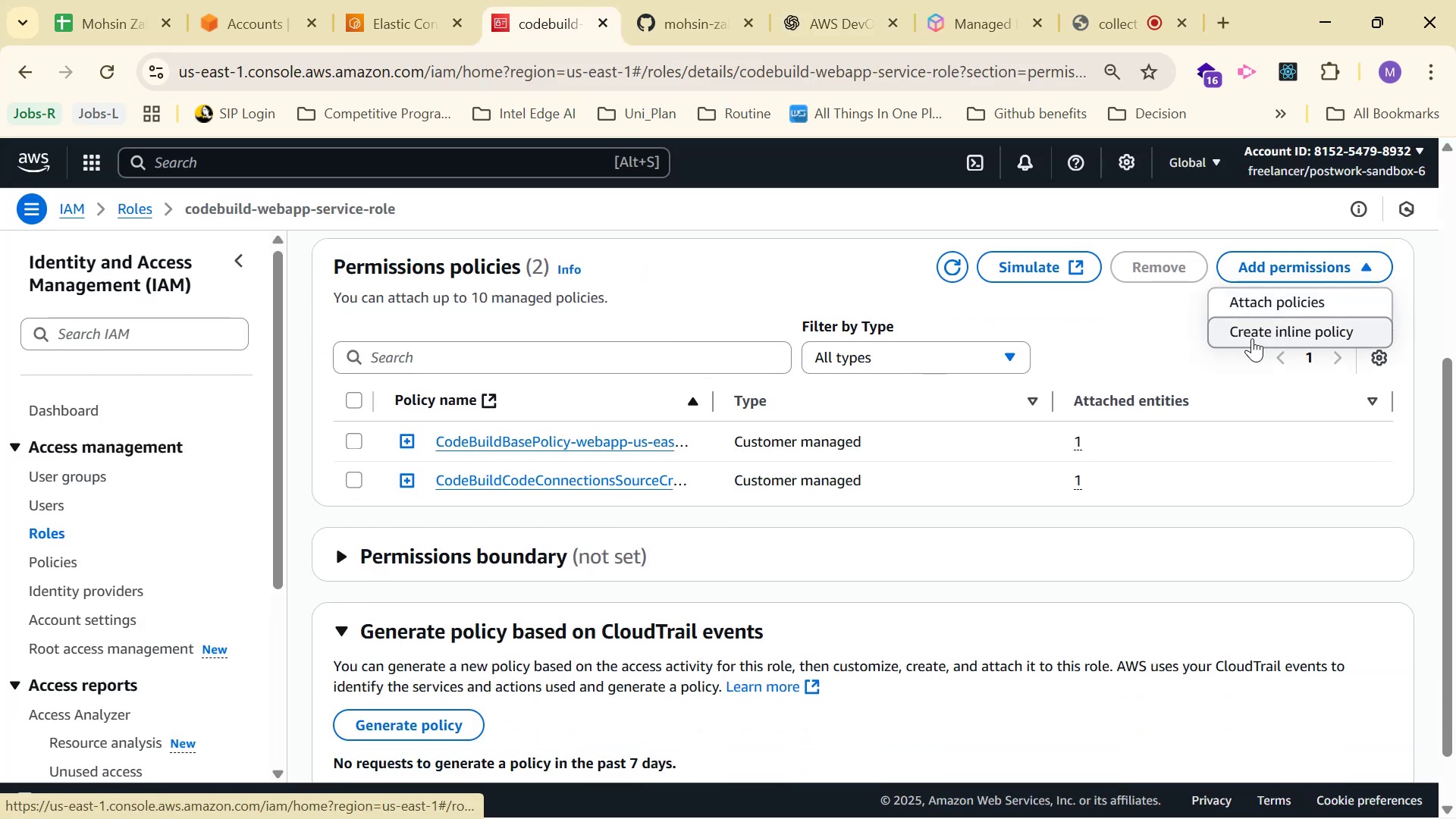 
left_click([1250, 306])
 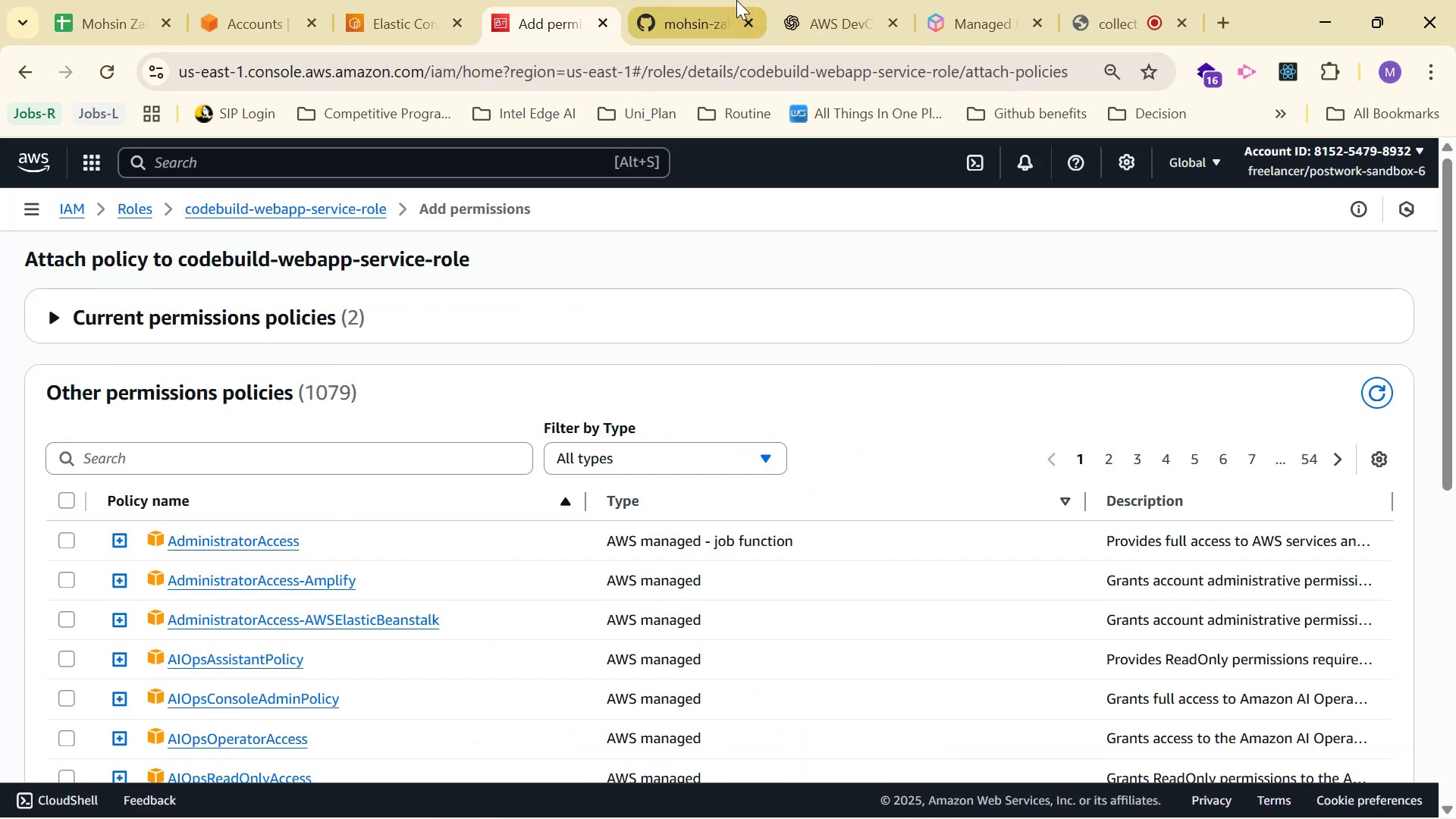 
wait(5.7)
 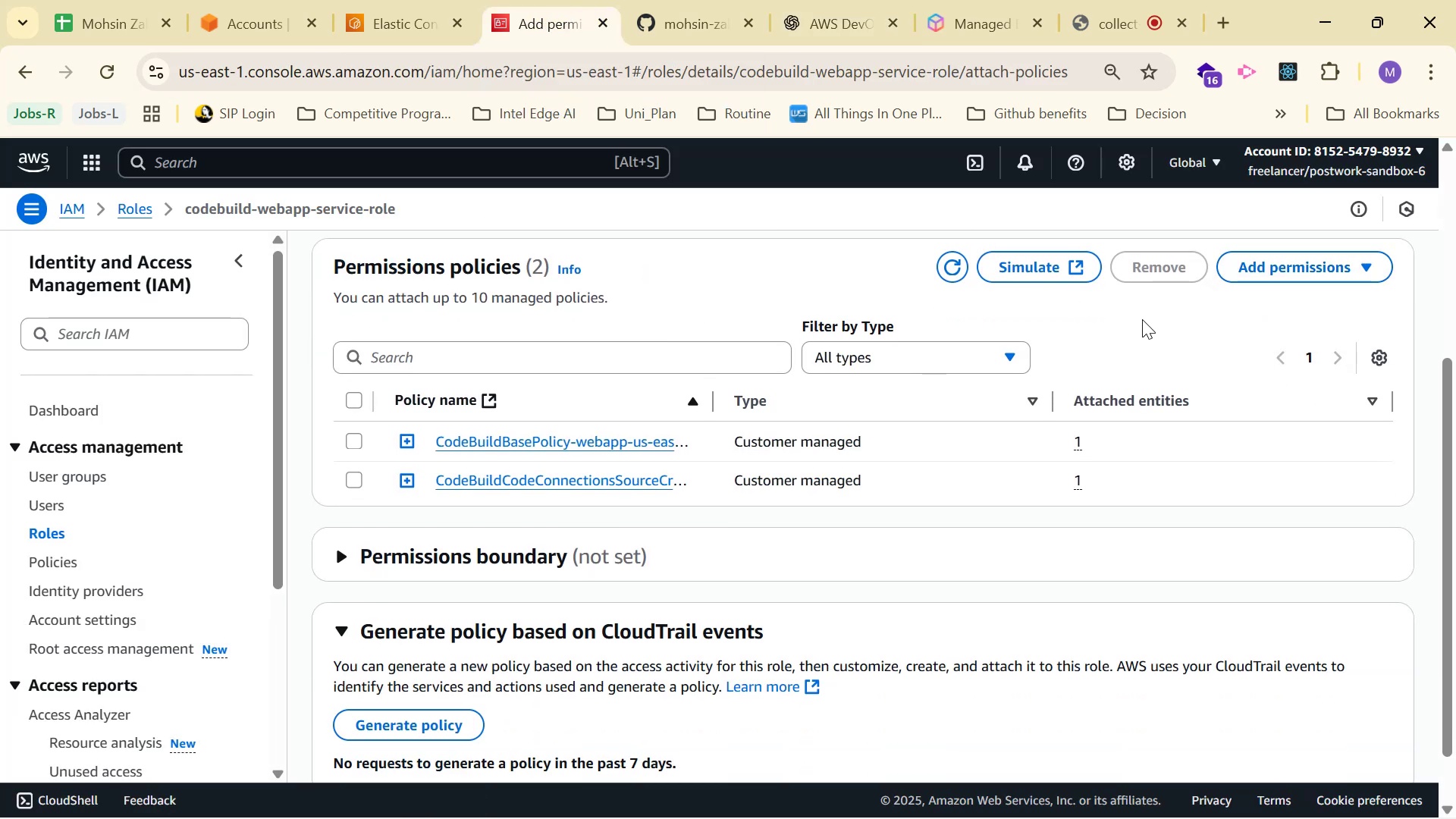 
left_click_drag(start_coordinate=[590, 502], to_coordinate=[902, 506])
 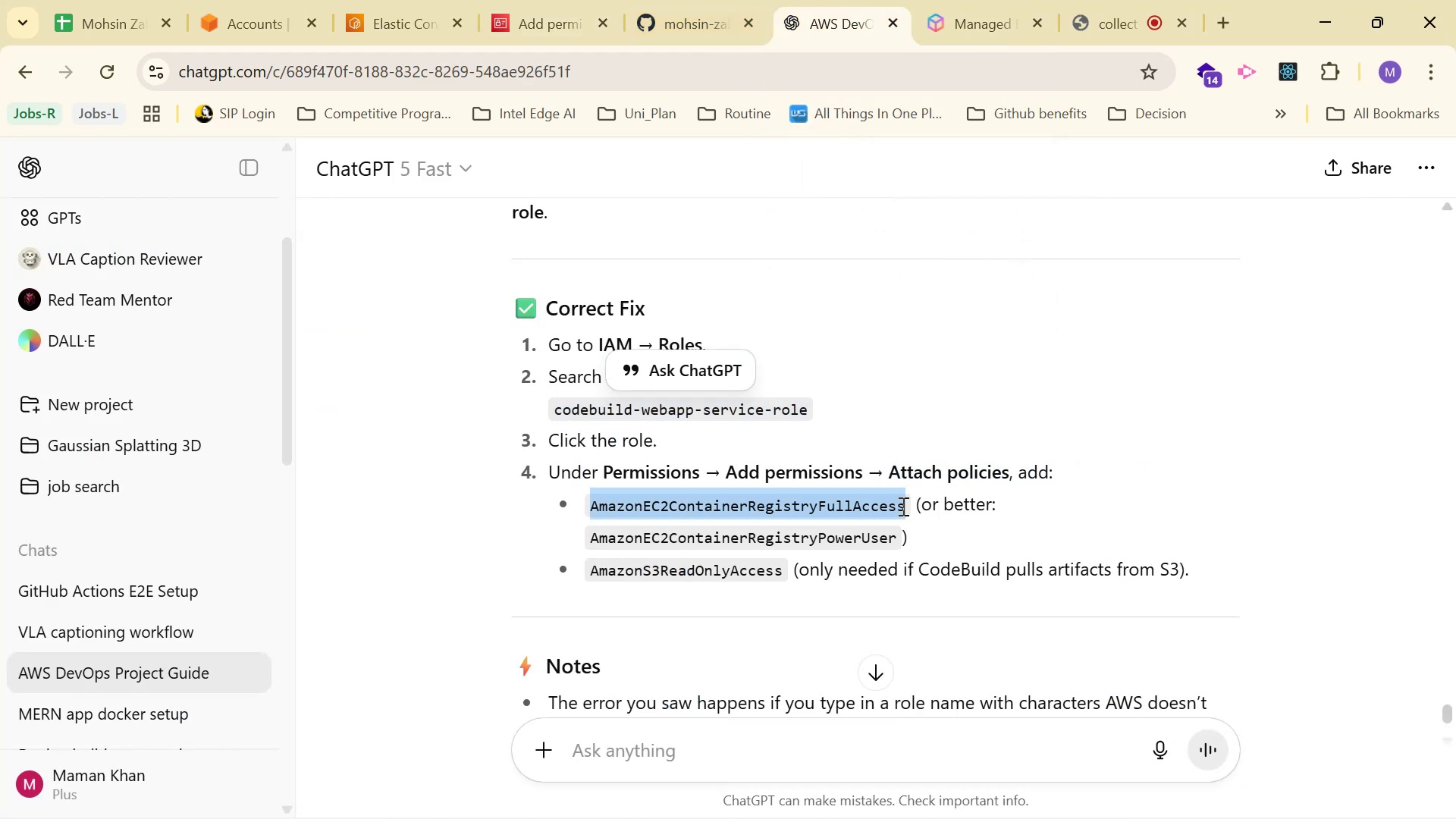 
key(Control+C)
 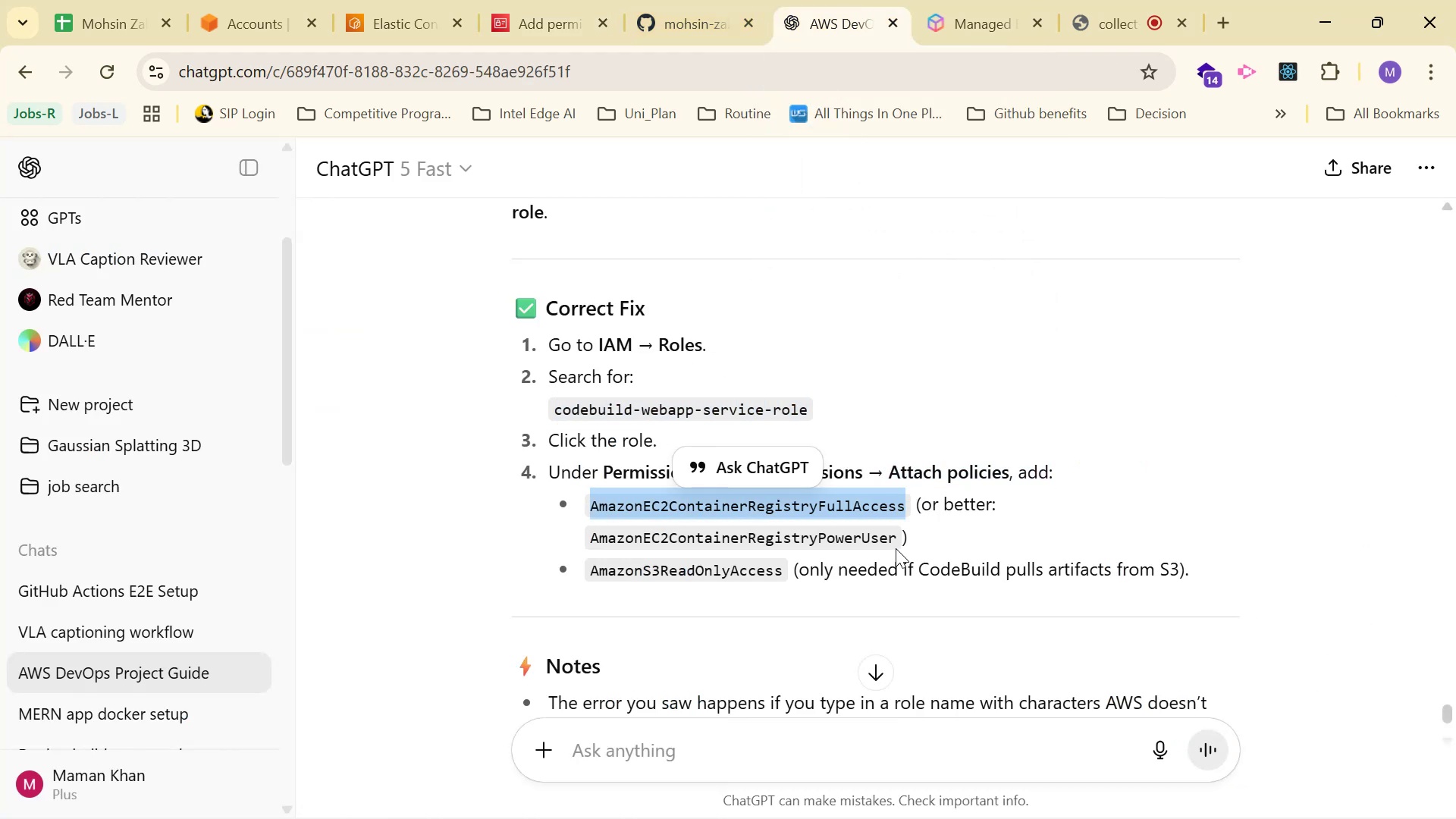 
key(Control+C)
 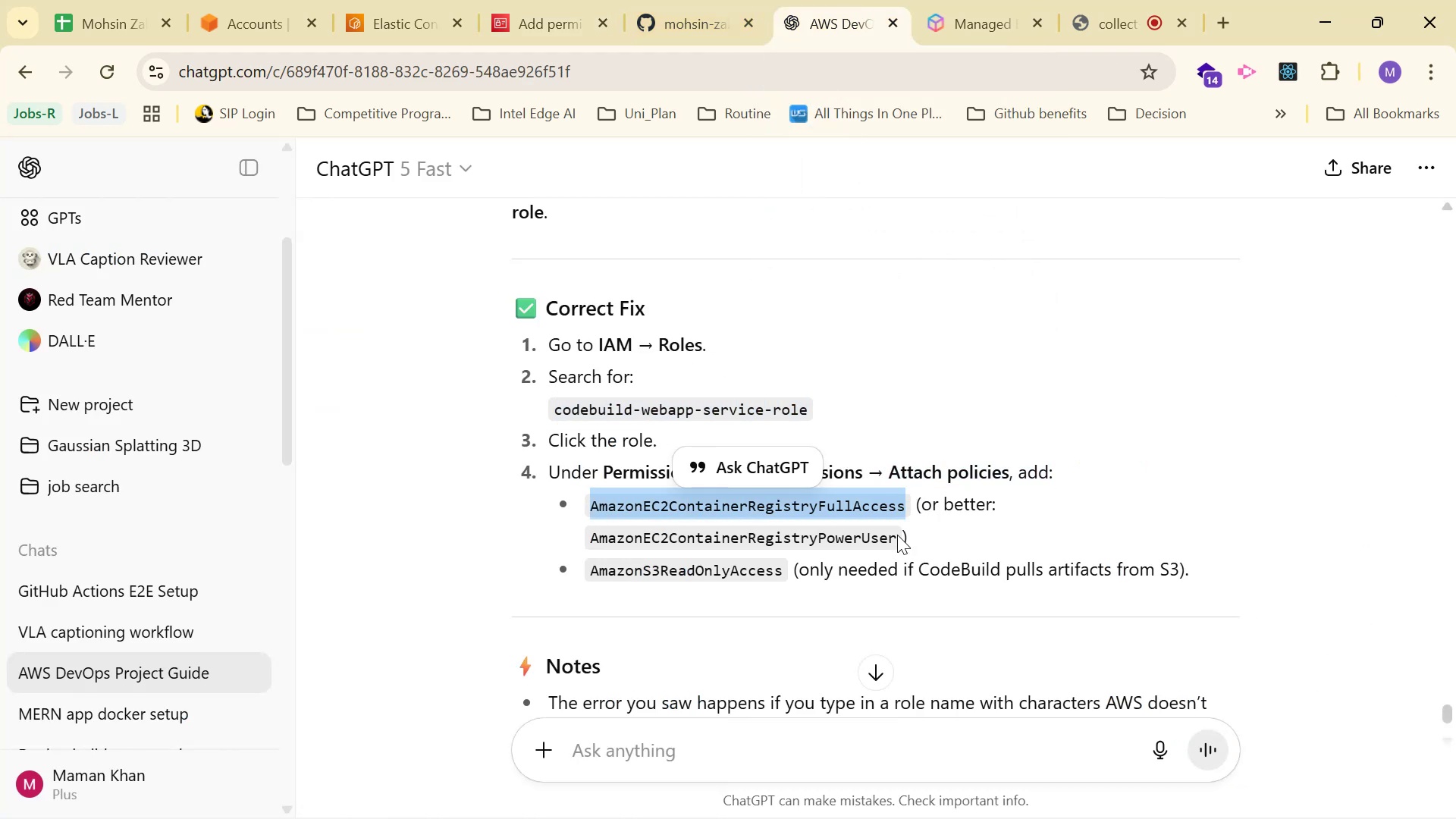 
key(Control+C)
 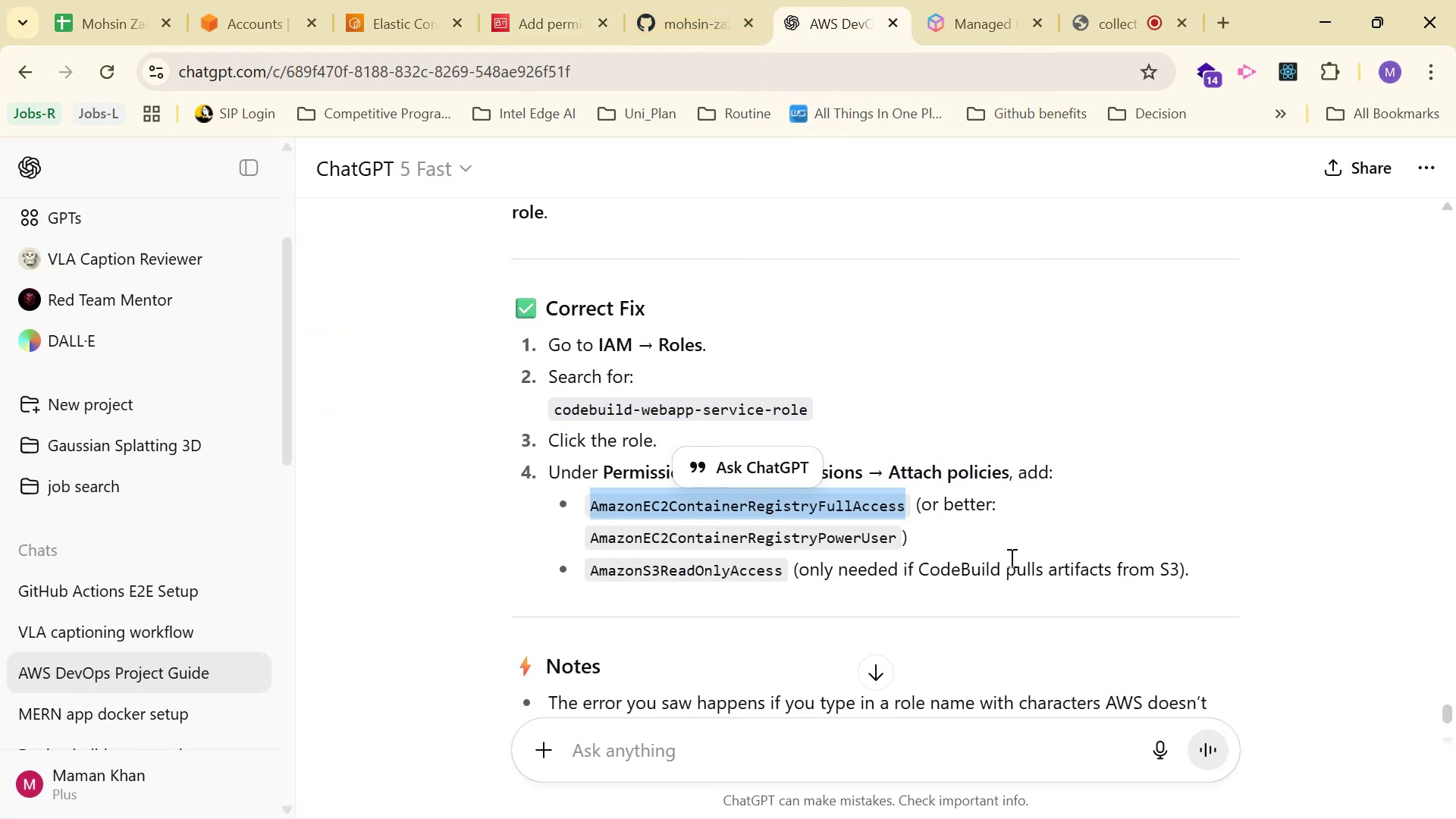 
key(Control+C)
 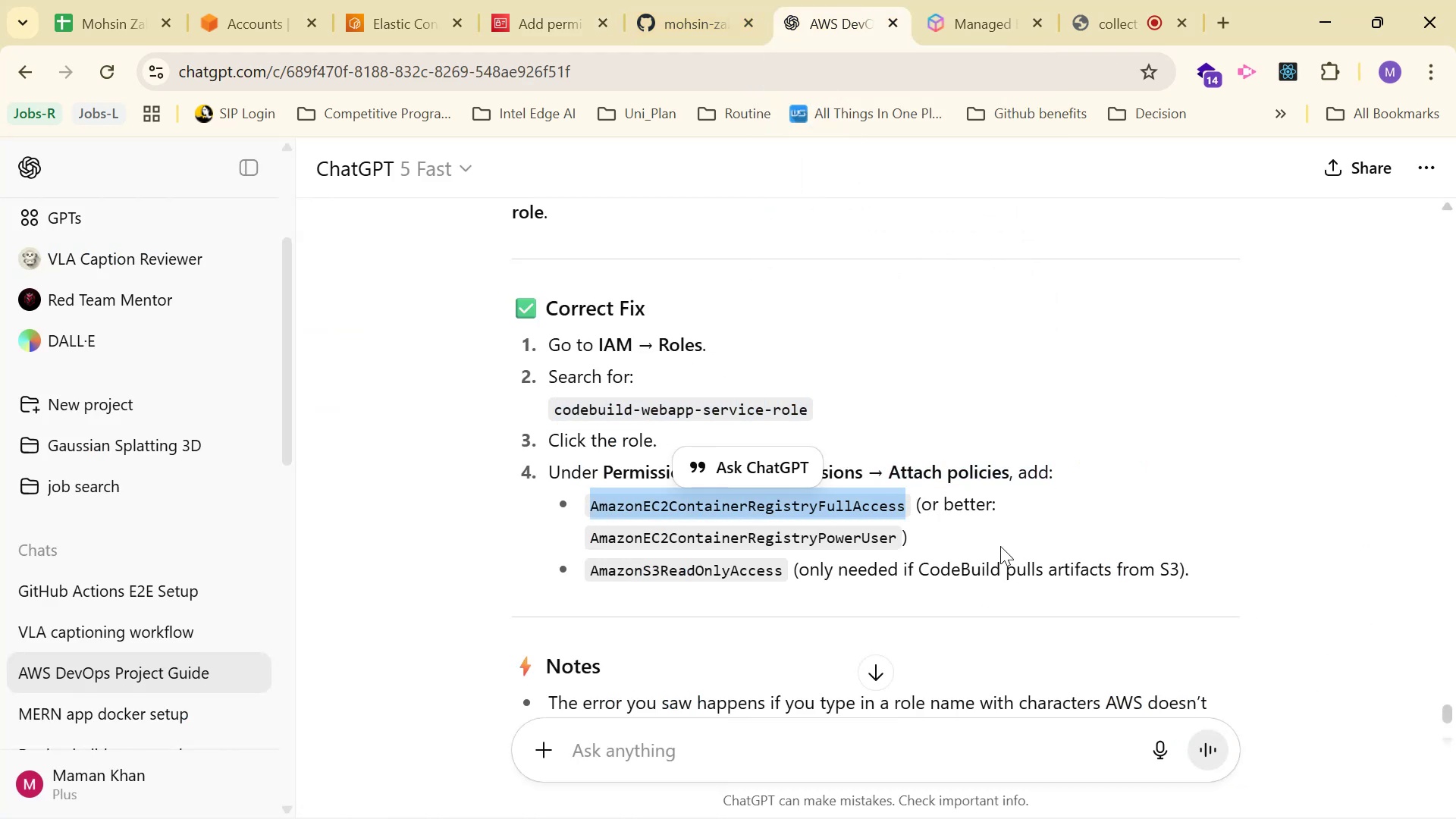 
key(Control+C)
 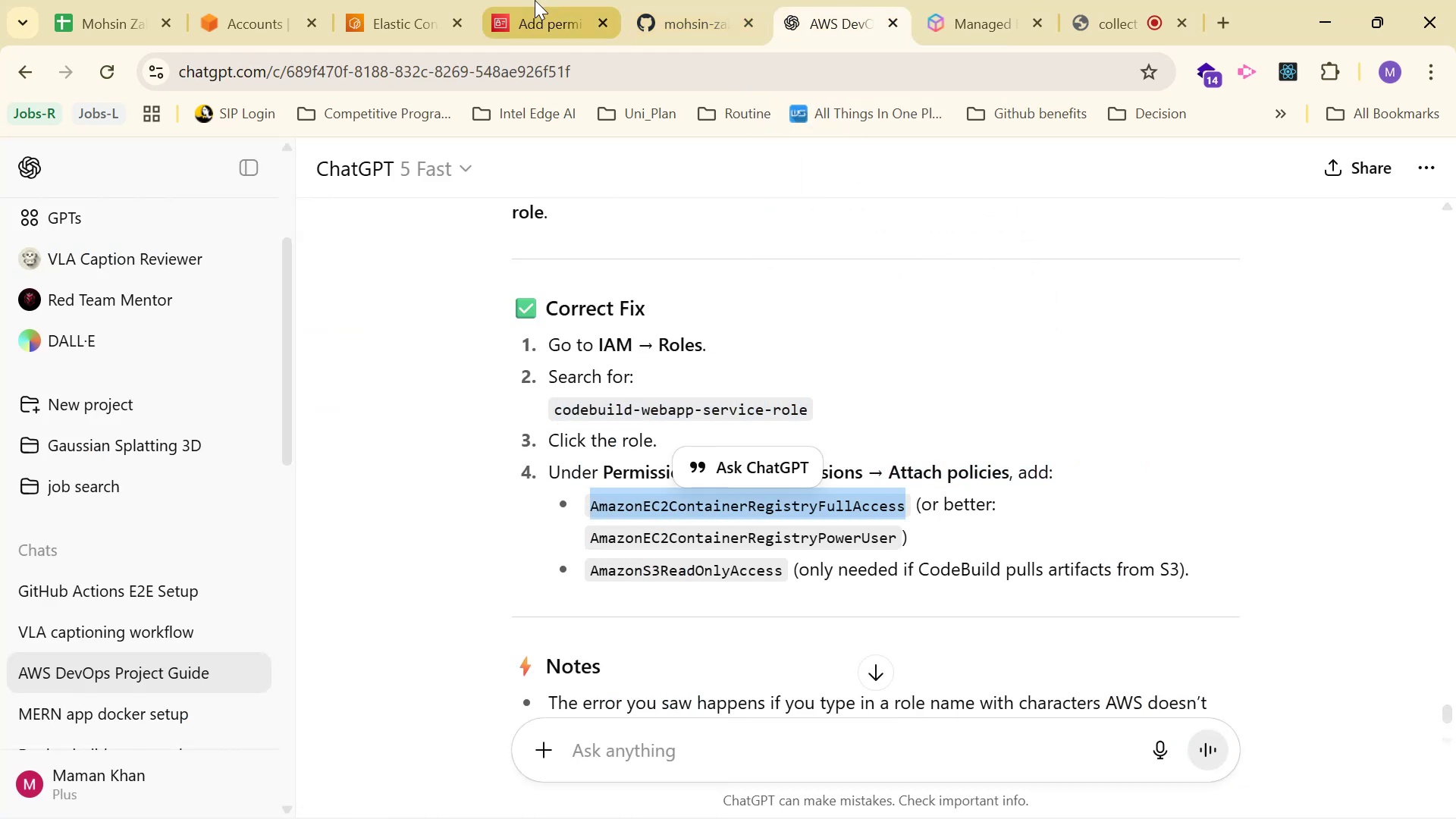 
left_click([535, 0])
 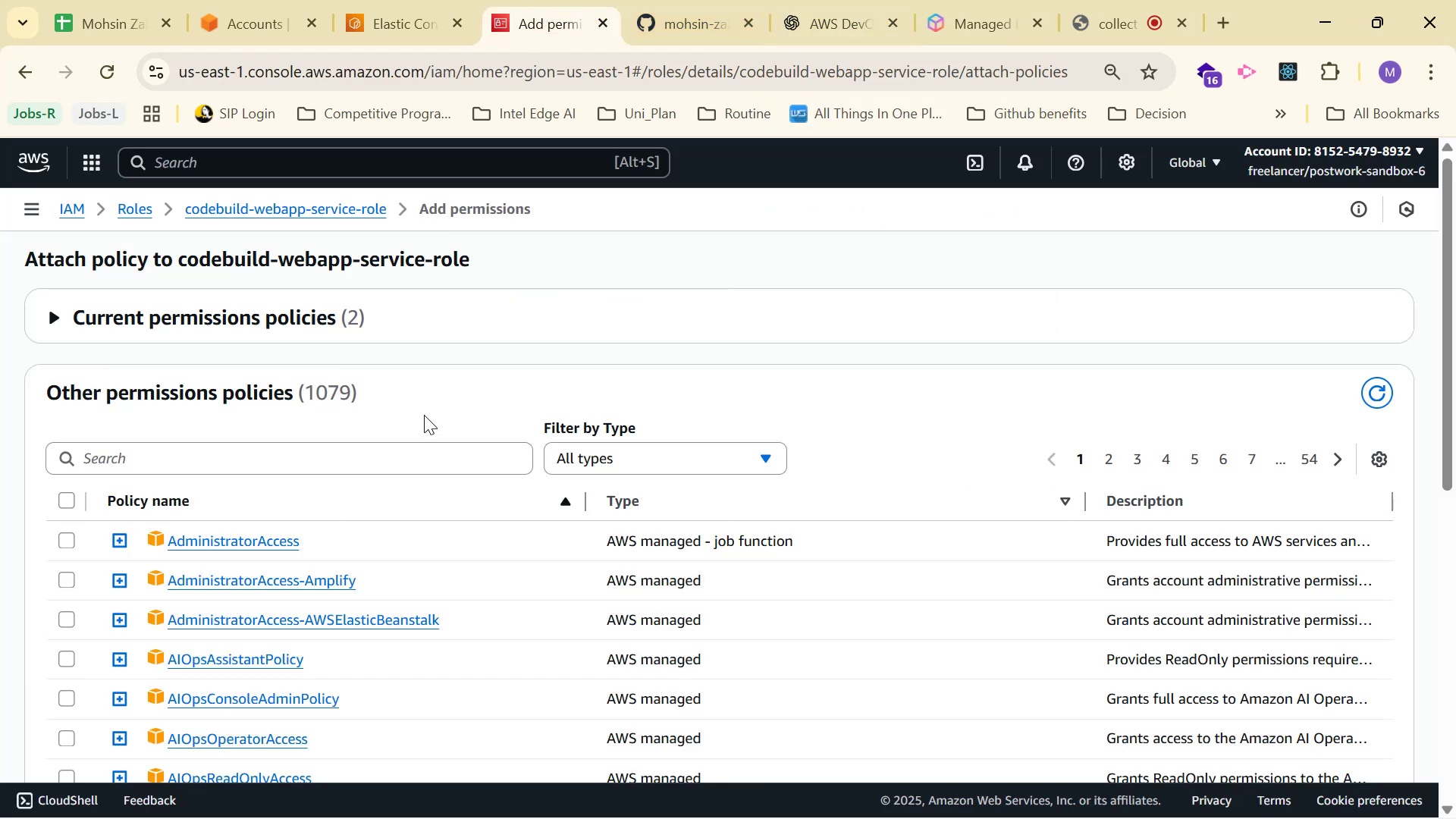 
left_click([444, 452])
 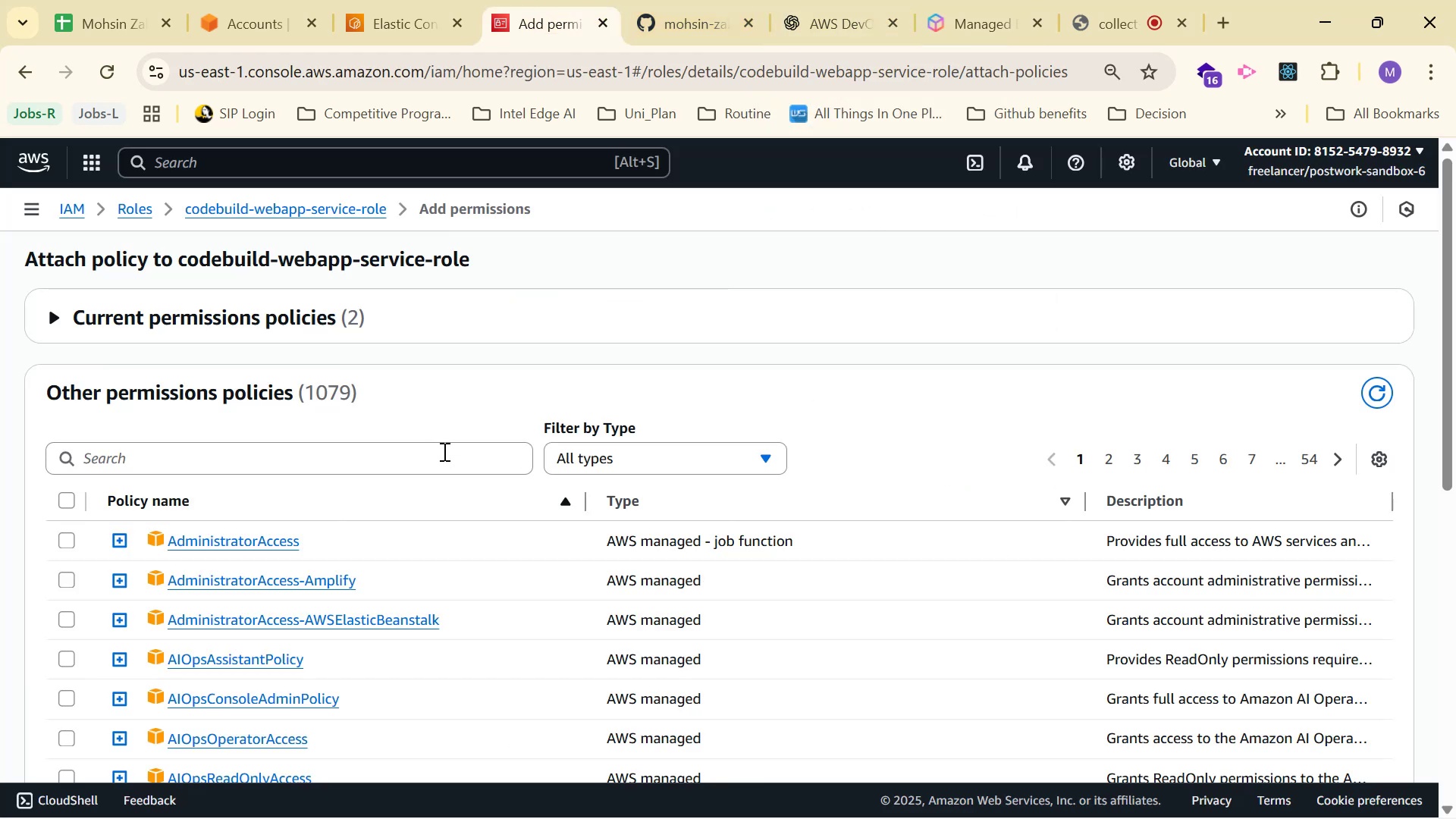 
key(Control+V)
 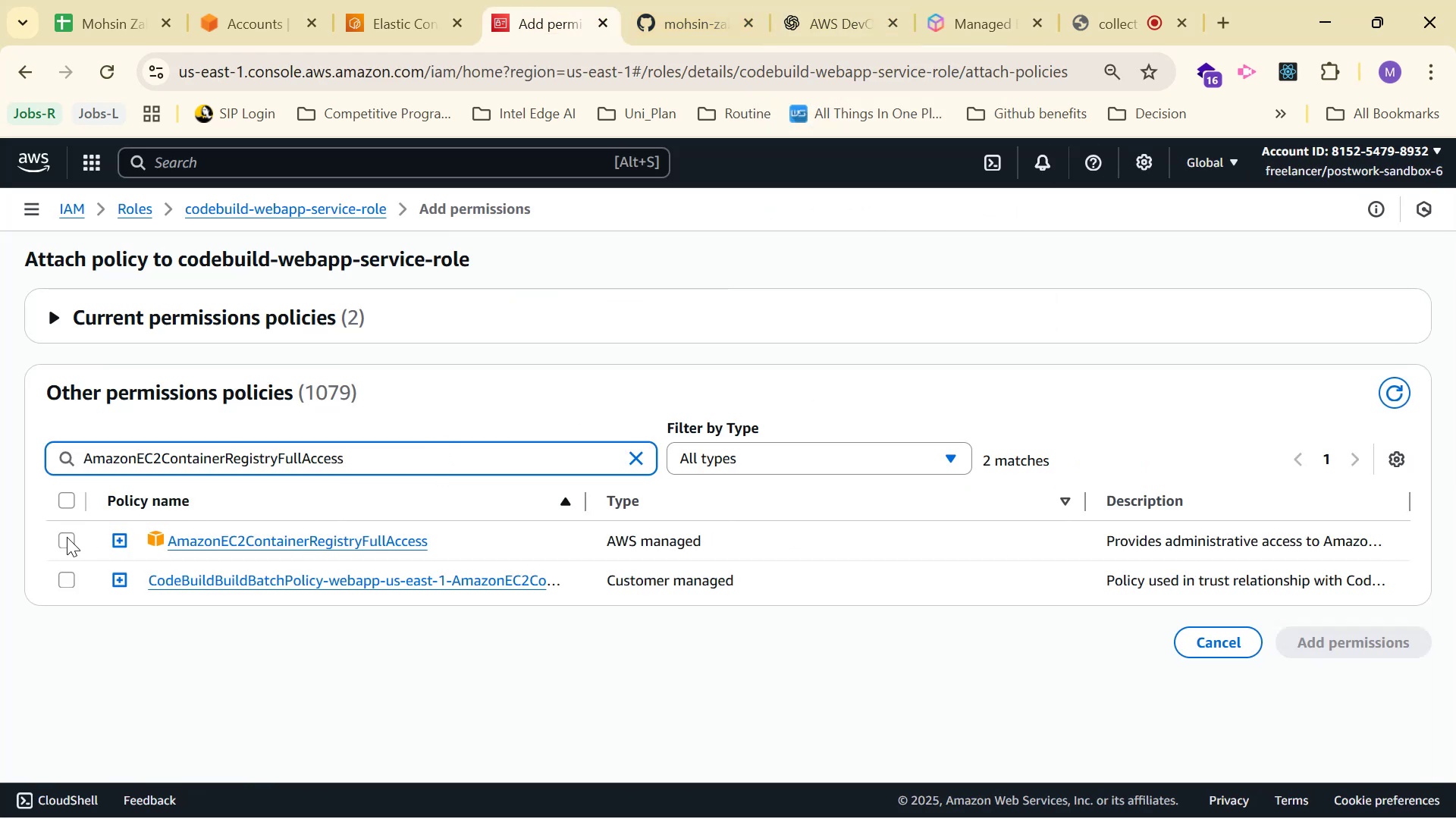 
left_click([67, 544])
 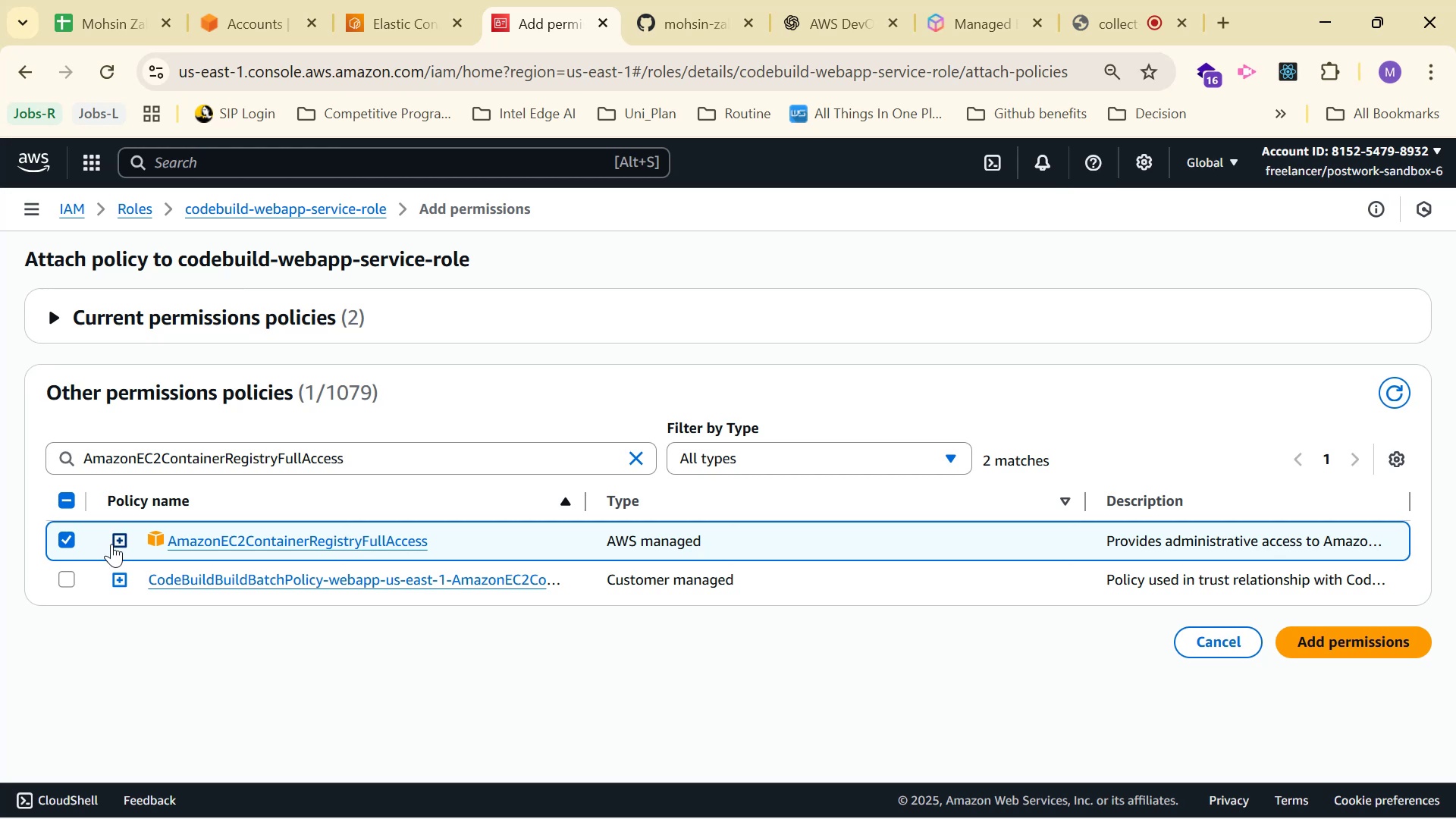 
left_click([118, 544])
 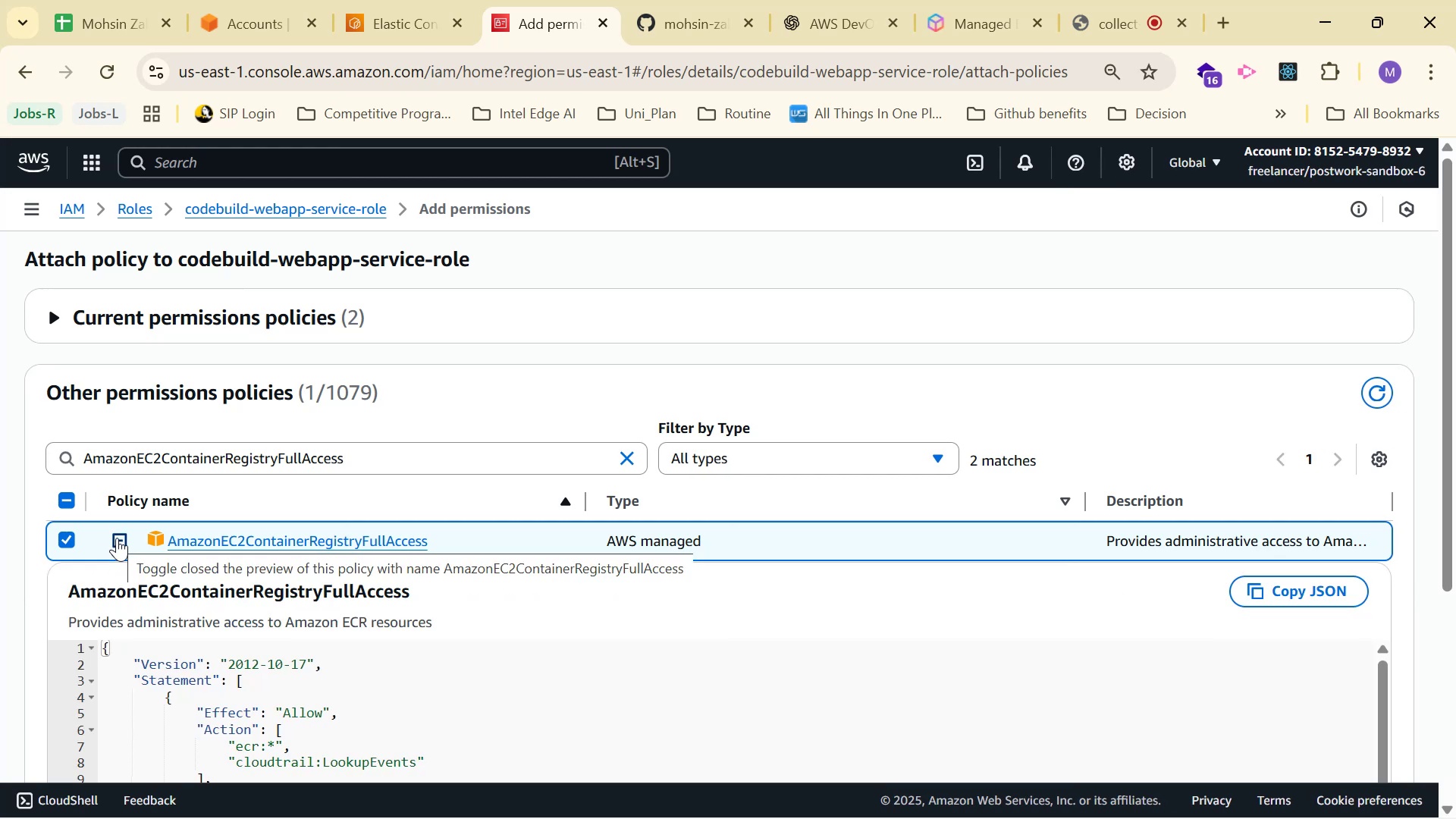 
left_click([117, 538])
 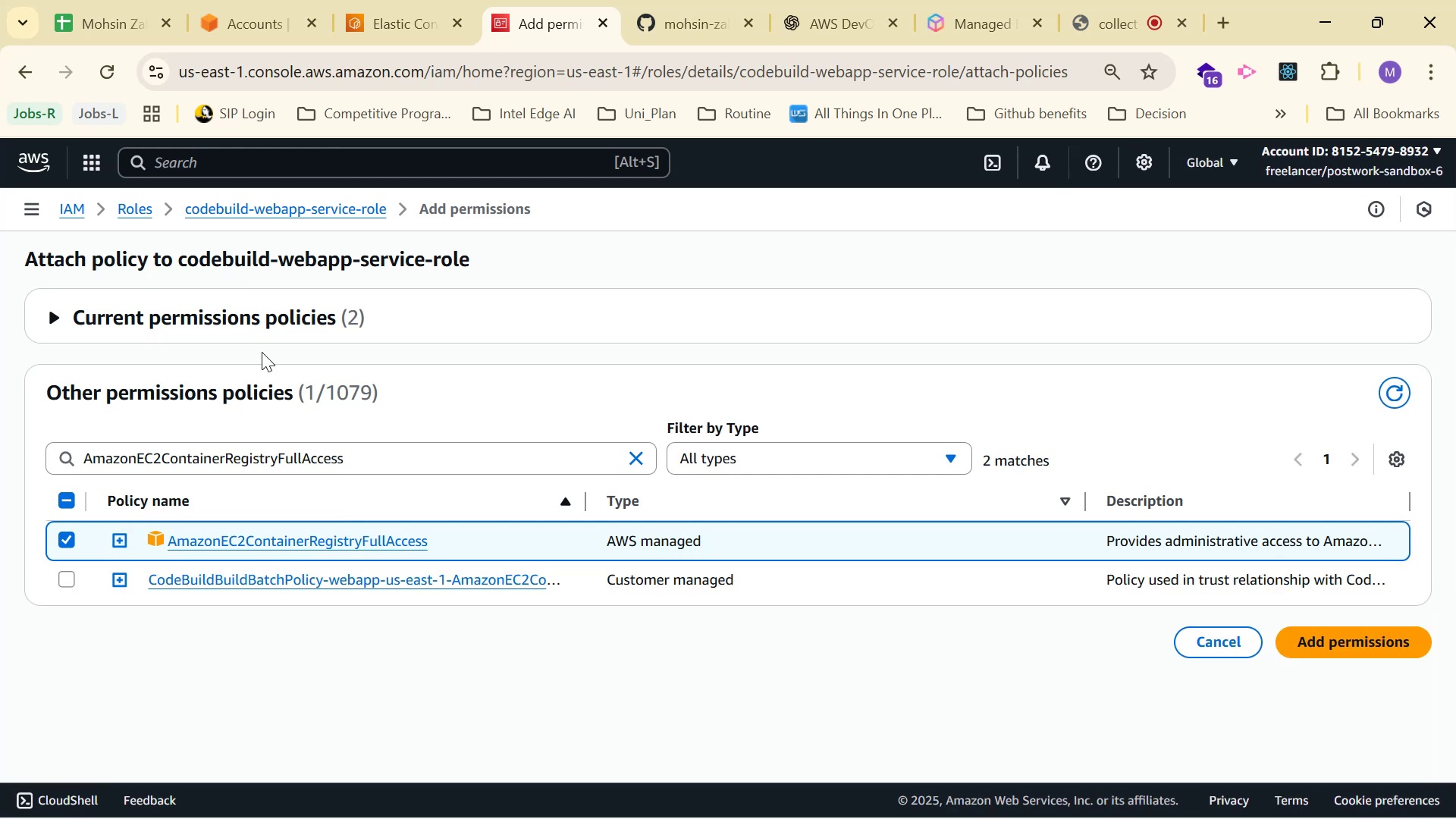 
mouse_move([702, -1])
 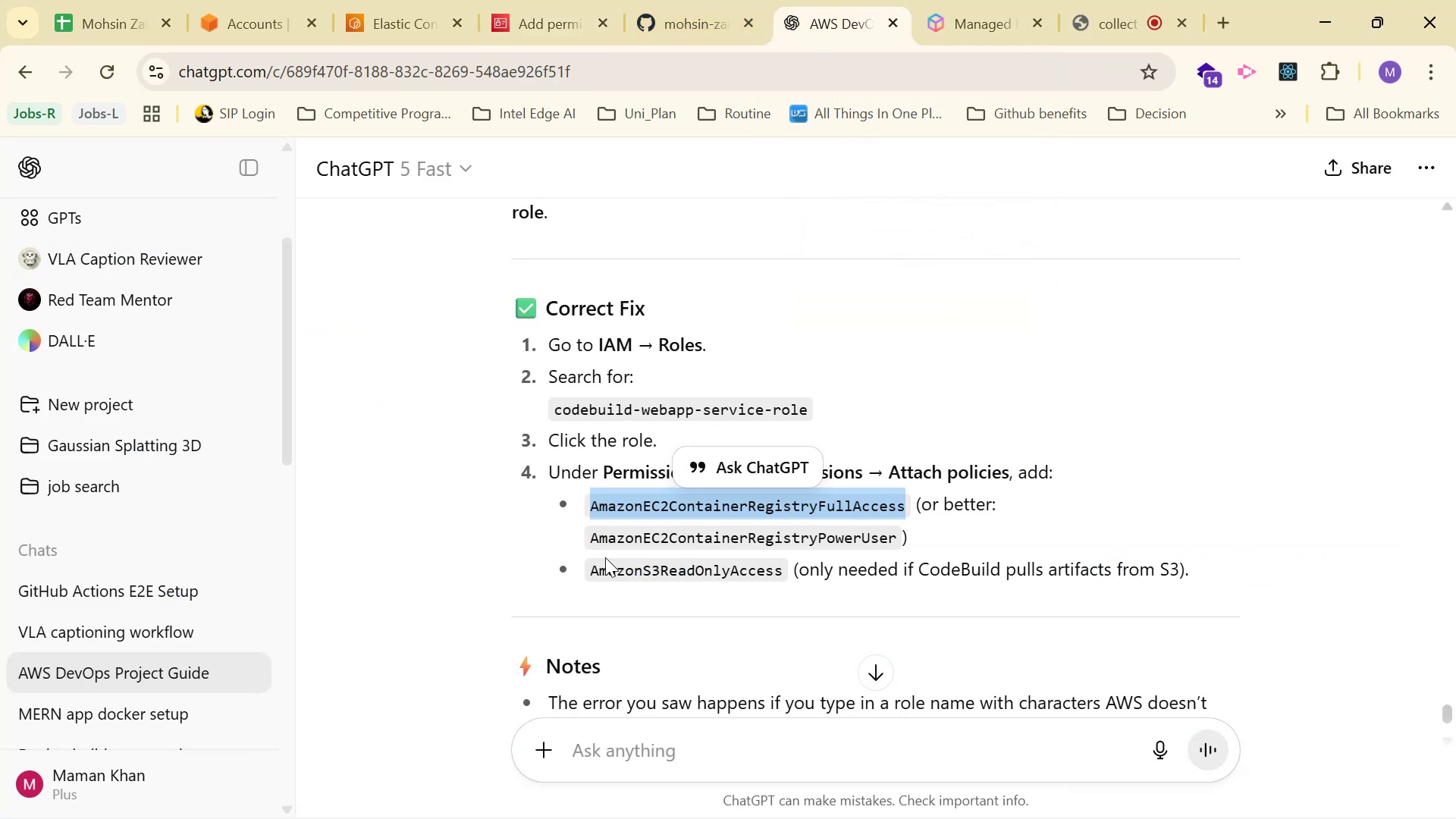 
left_click_drag(start_coordinate=[594, 539], to_coordinate=[894, 532])
 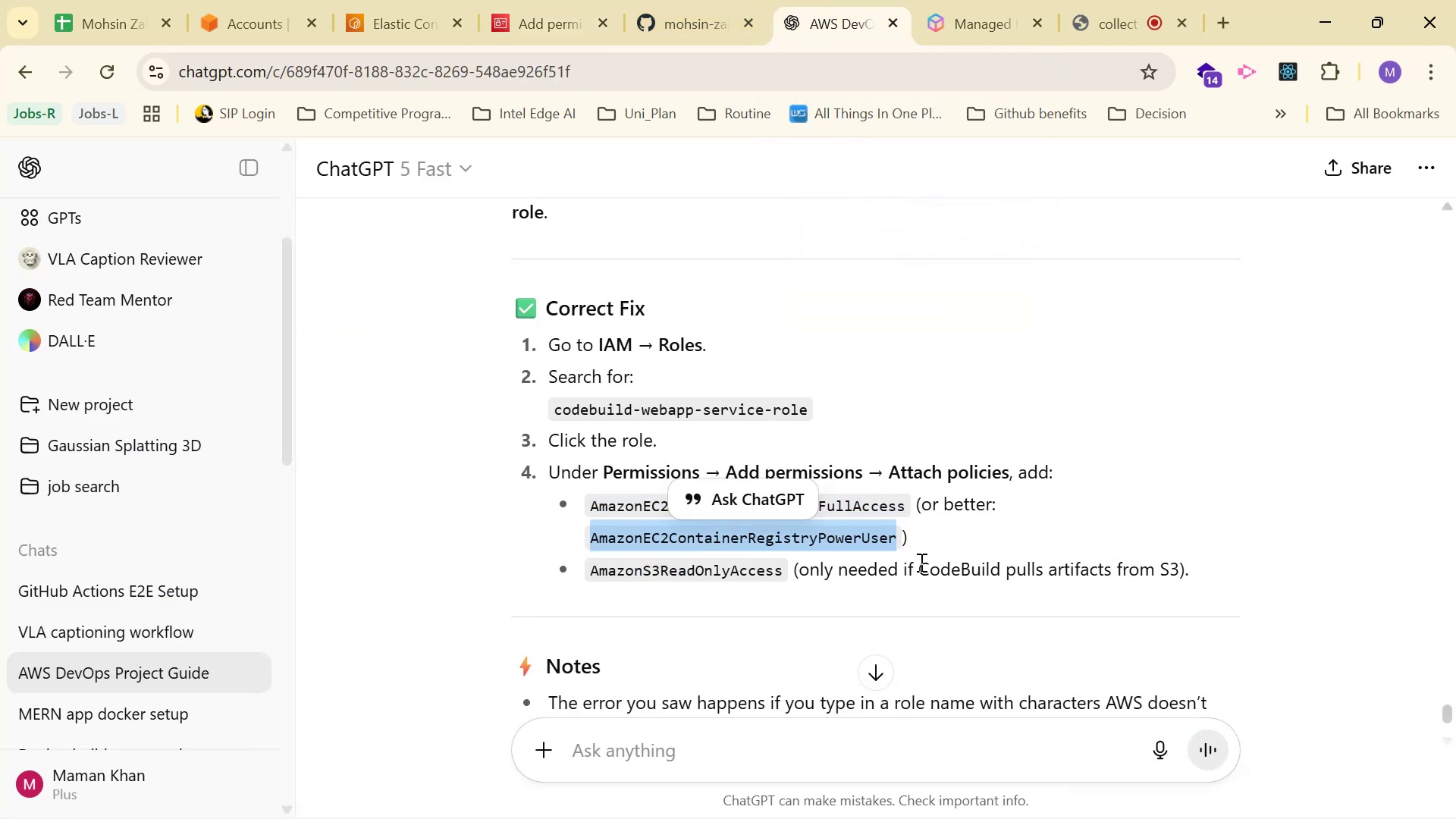 
key(Control+C)
 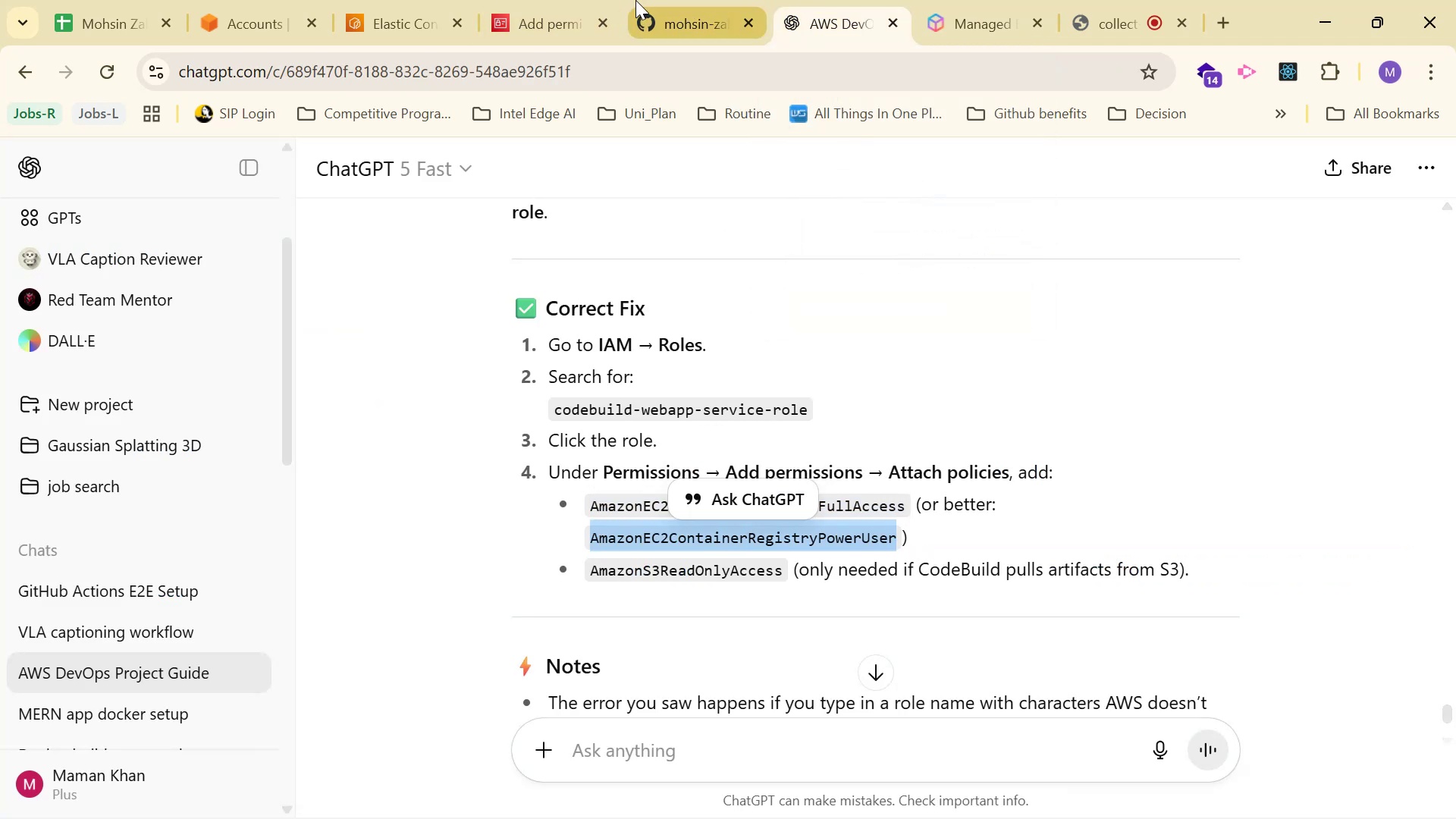 
left_click([562, 3])
 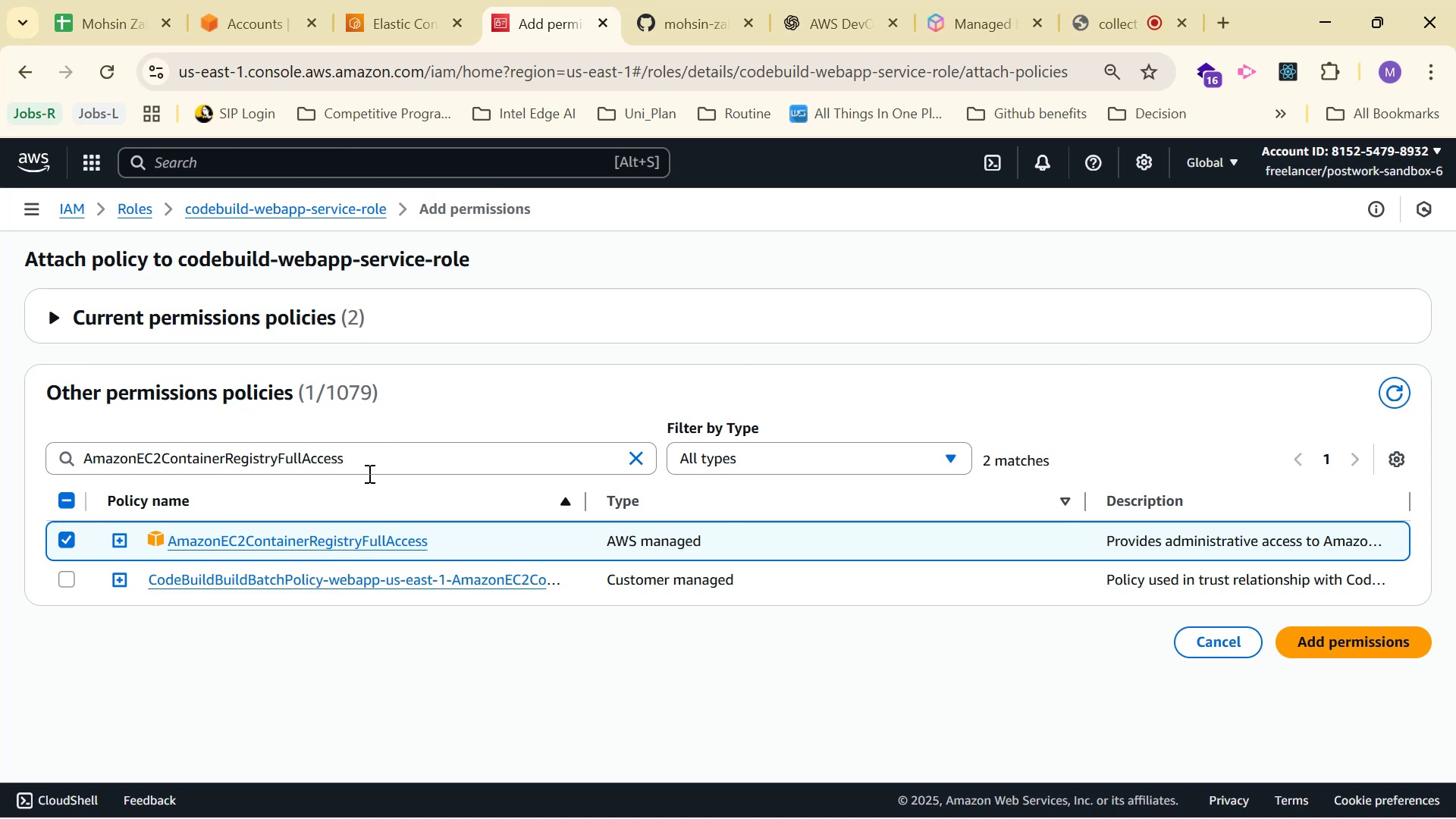 
key(Control+A)
 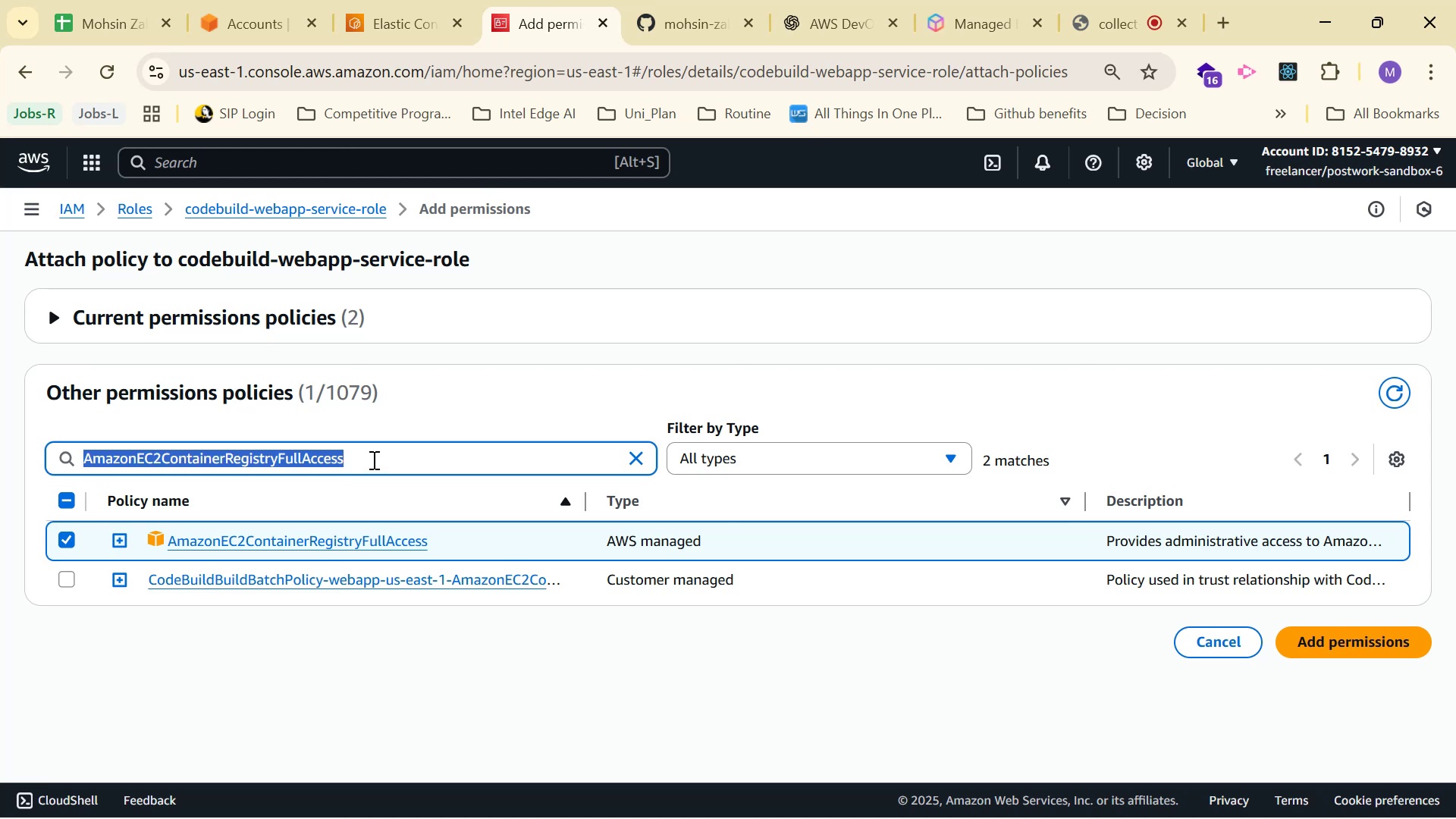 
key(Control+V)
 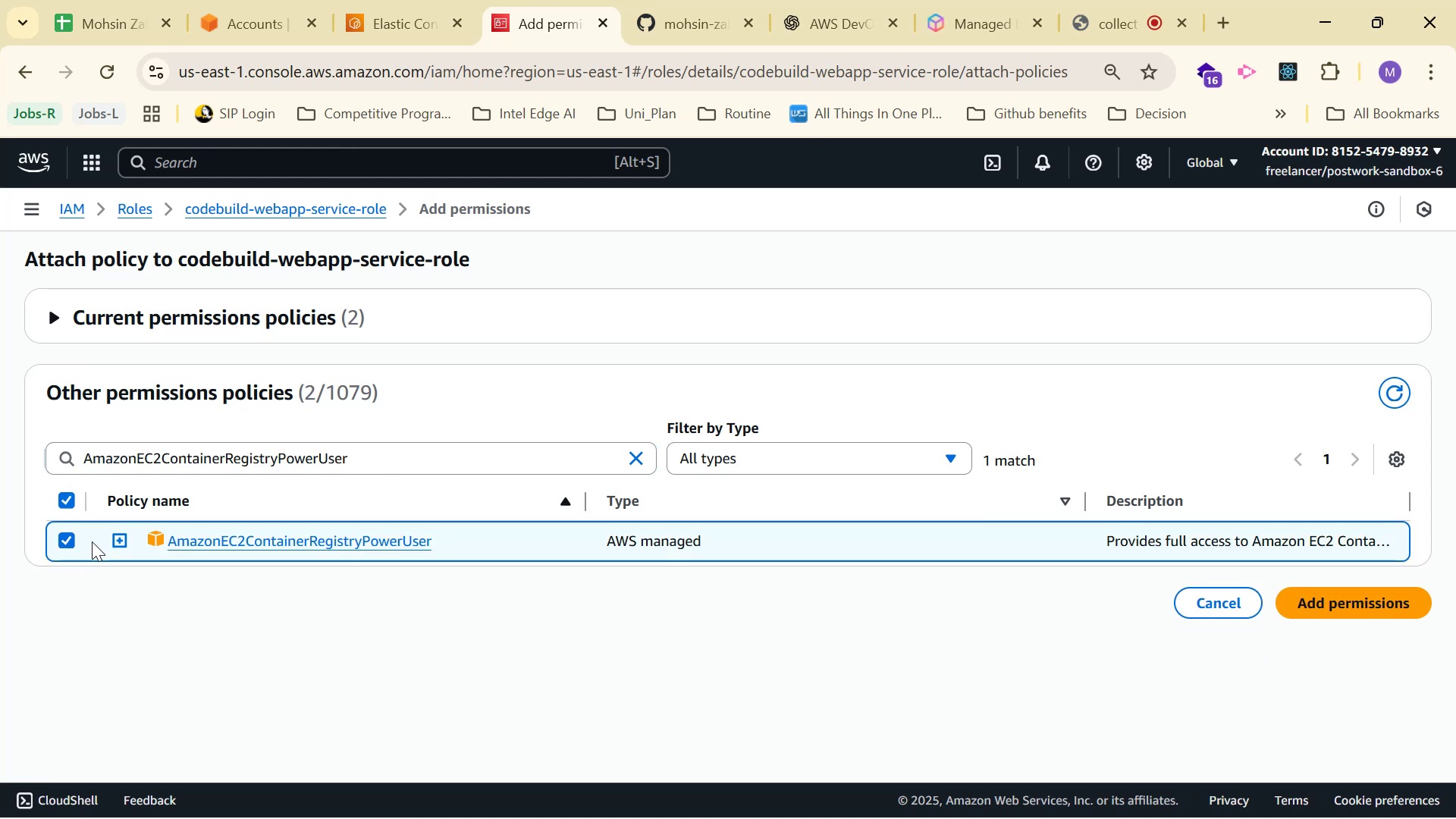 
left_click([828, 0])
 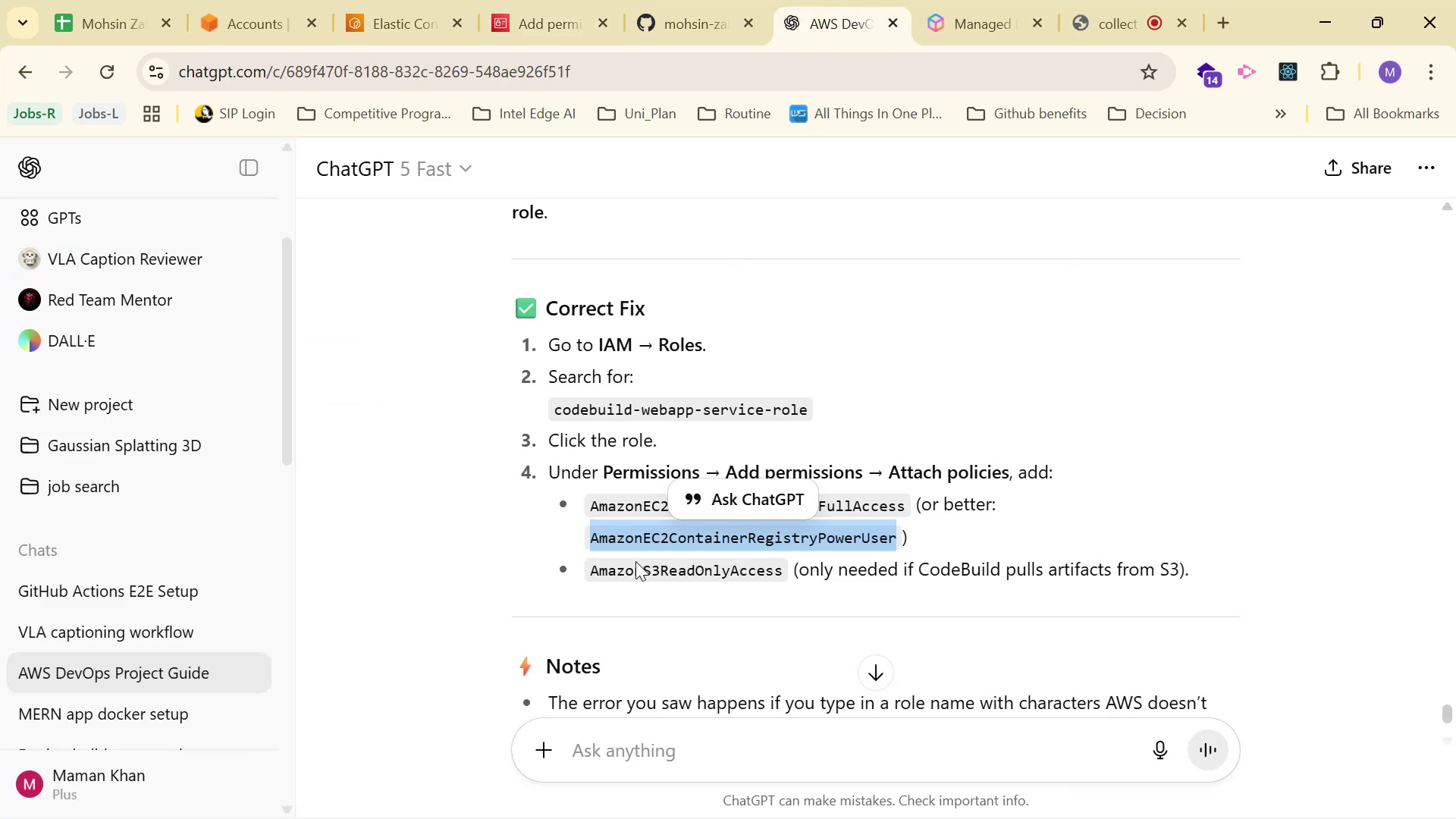 
left_click_drag(start_coordinate=[591, 573], to_coordinate=[777, 569])
 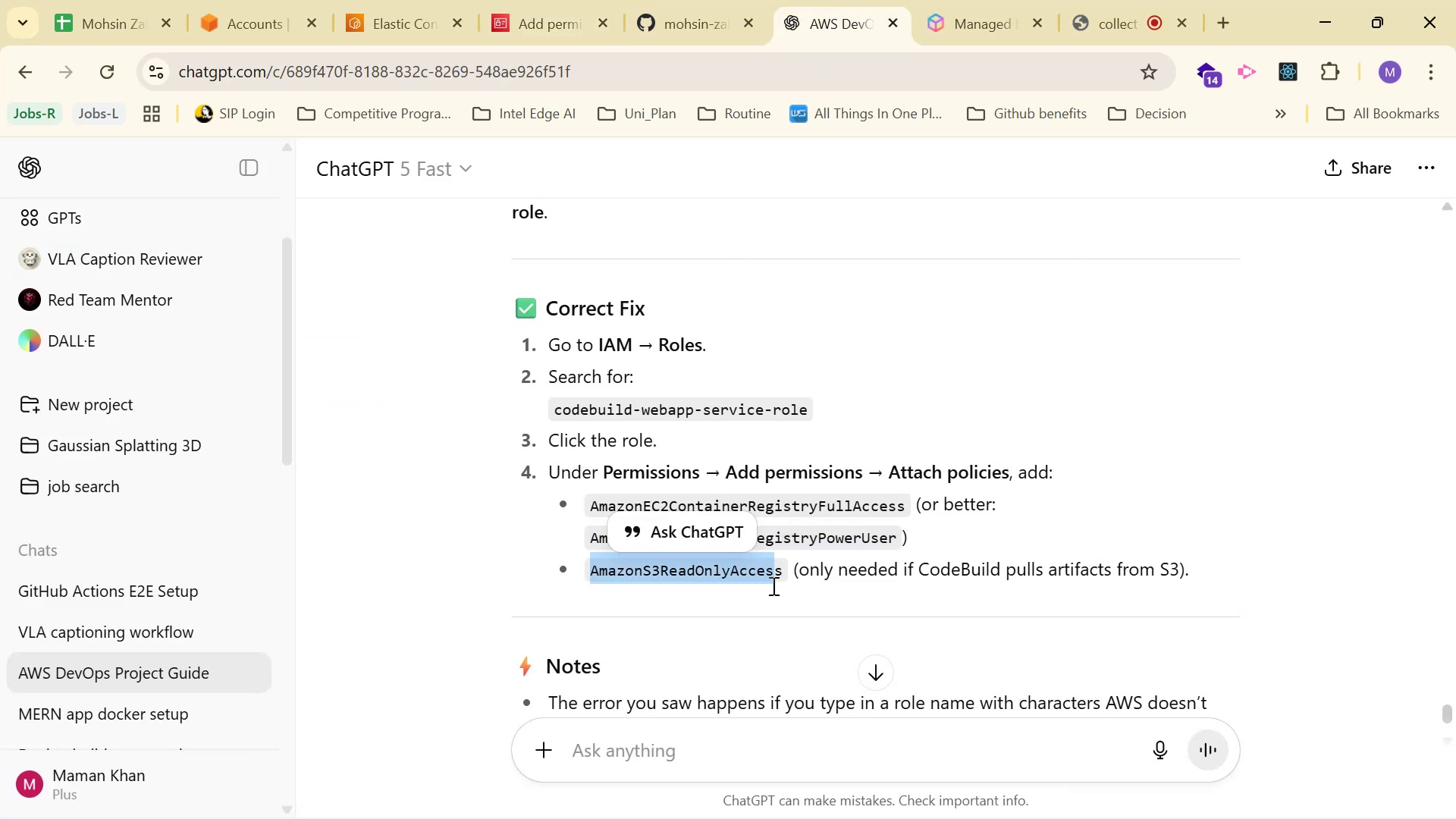 
key(Control+ControlLeft)
 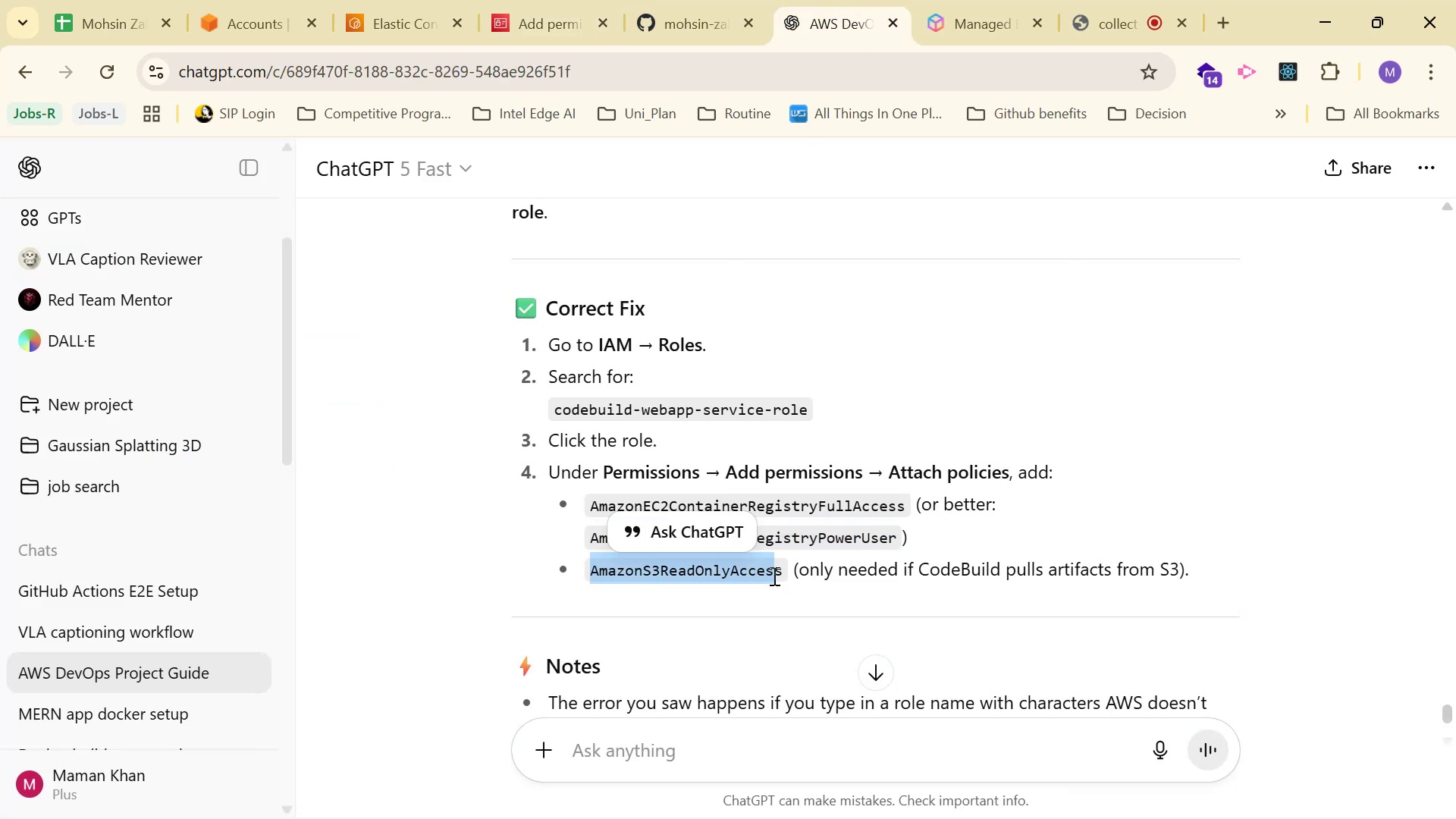 
left_click_drag(start_coordinate=[783, 574], to_coordinate=[585, 560])
 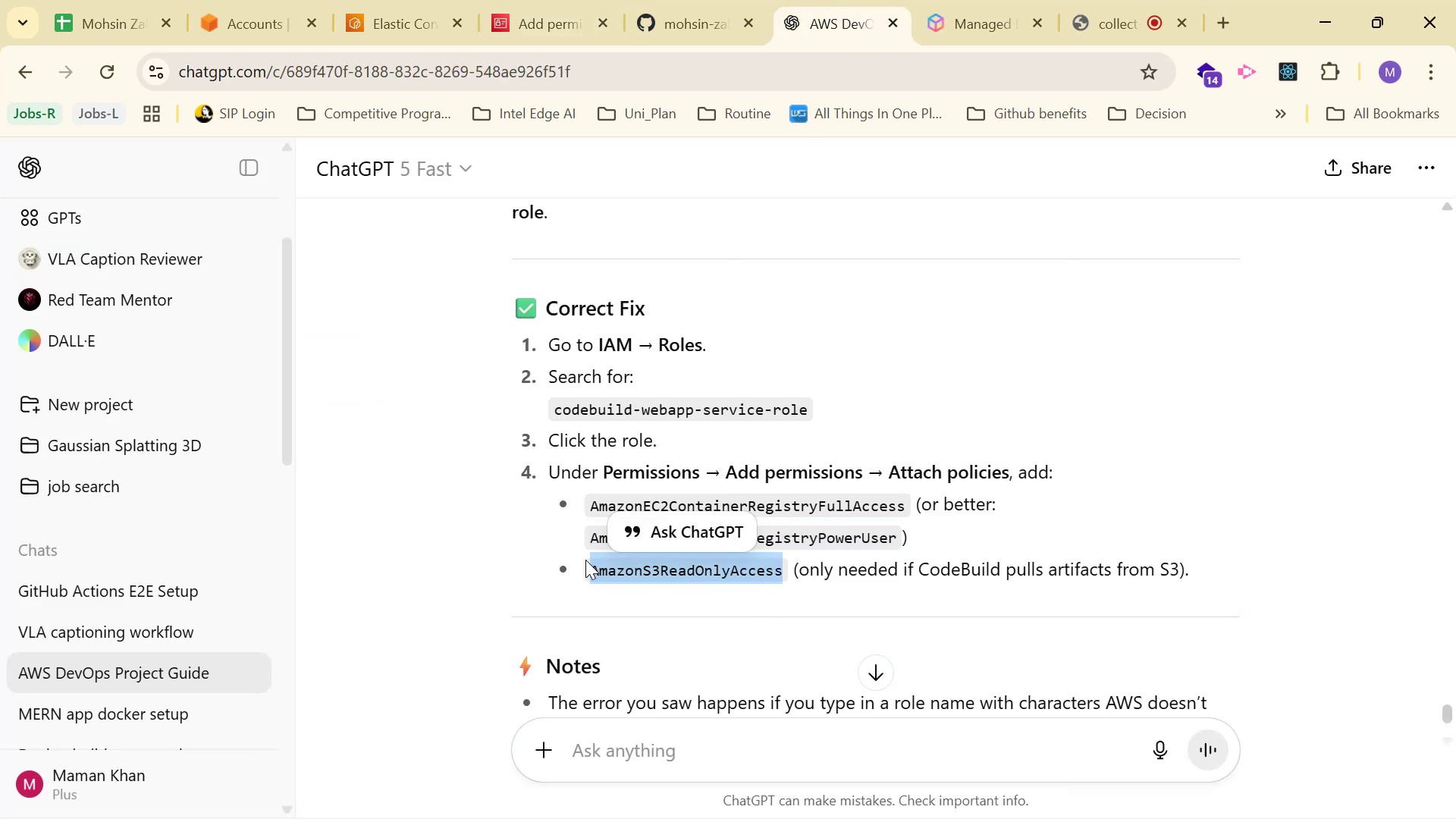 
key(Control+C)
 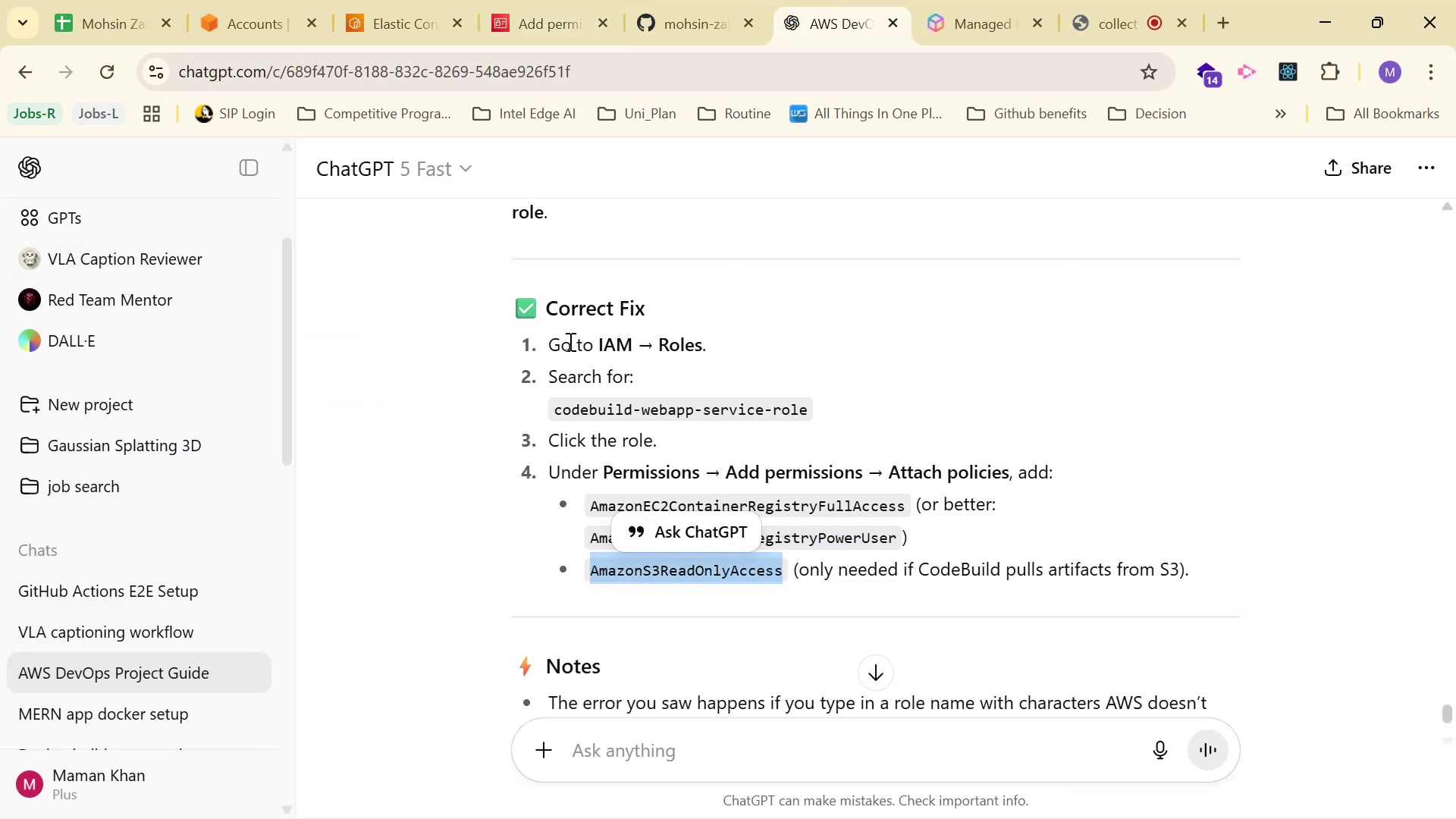 
key(Control+C)
 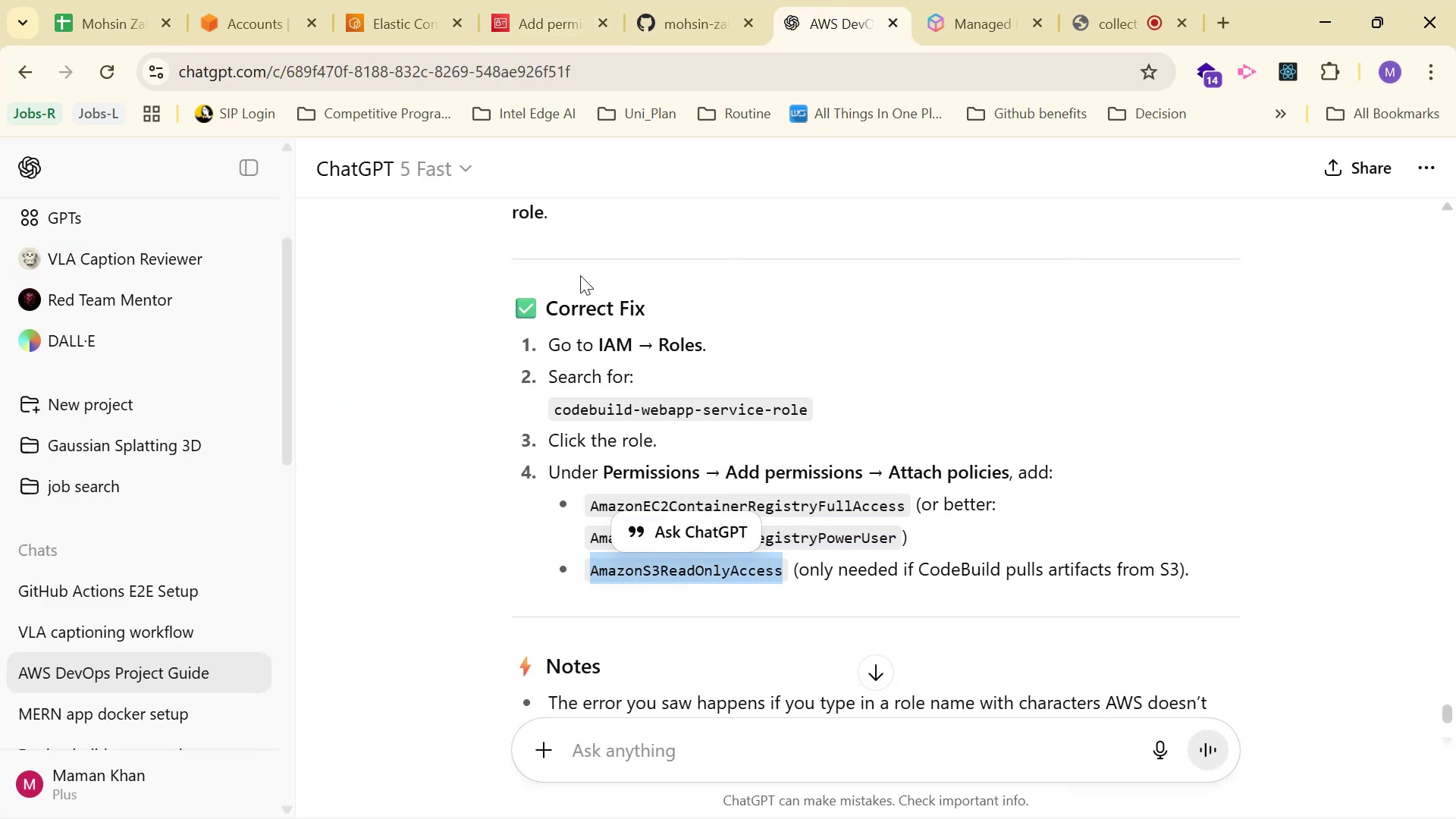 
key(Control+C)
 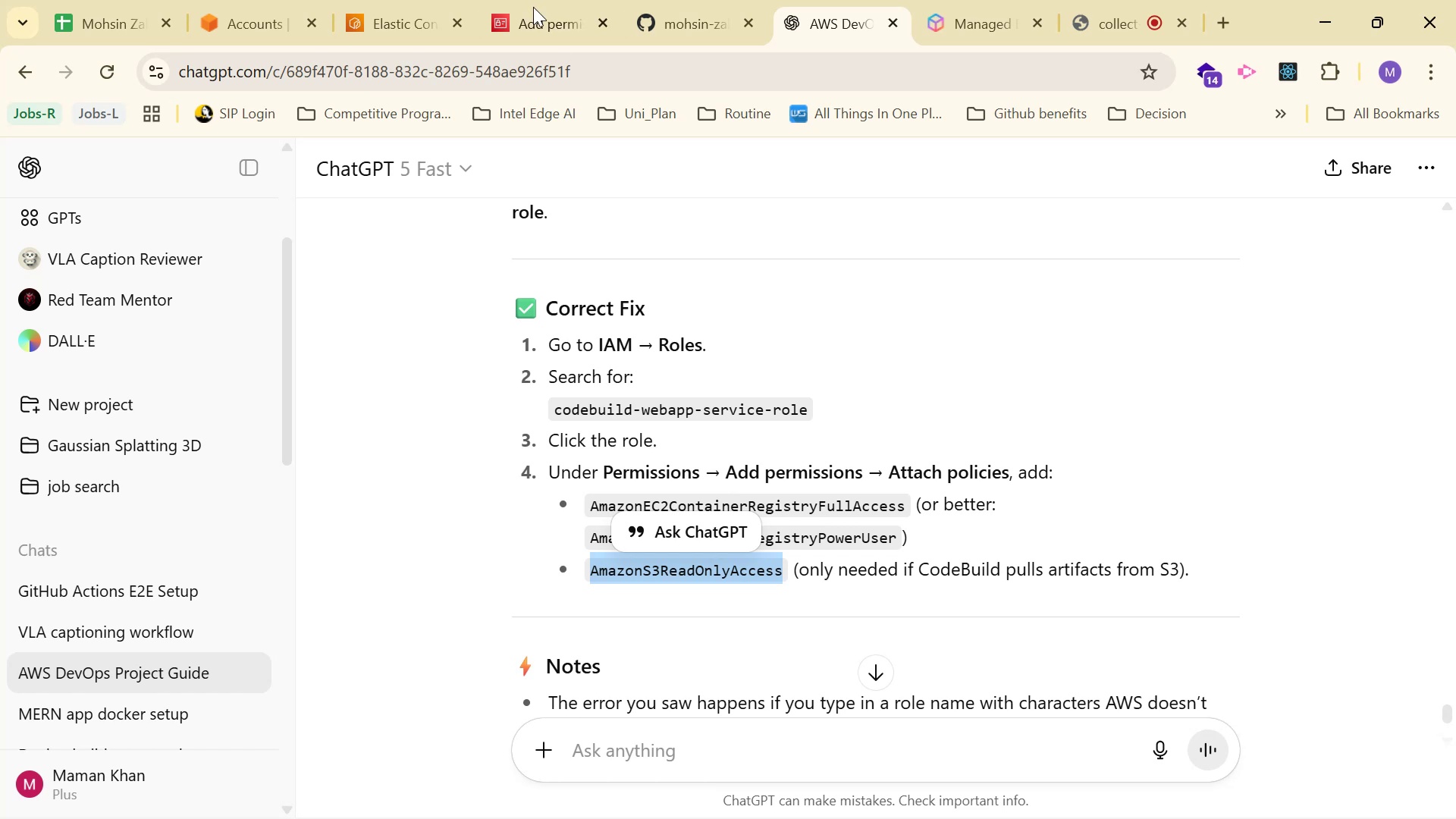 
left_click([525, 0])
 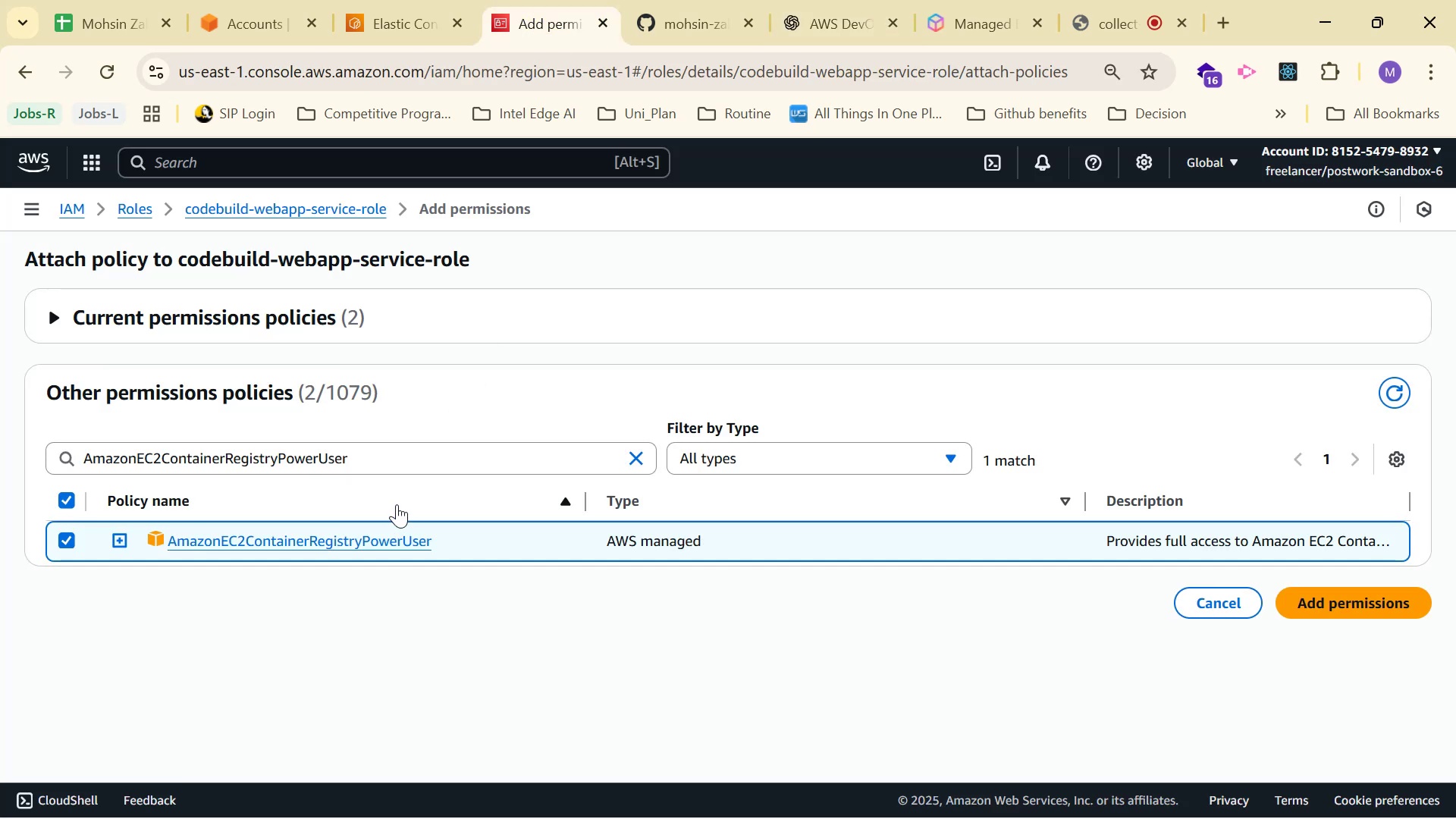 
key(Control+A)
 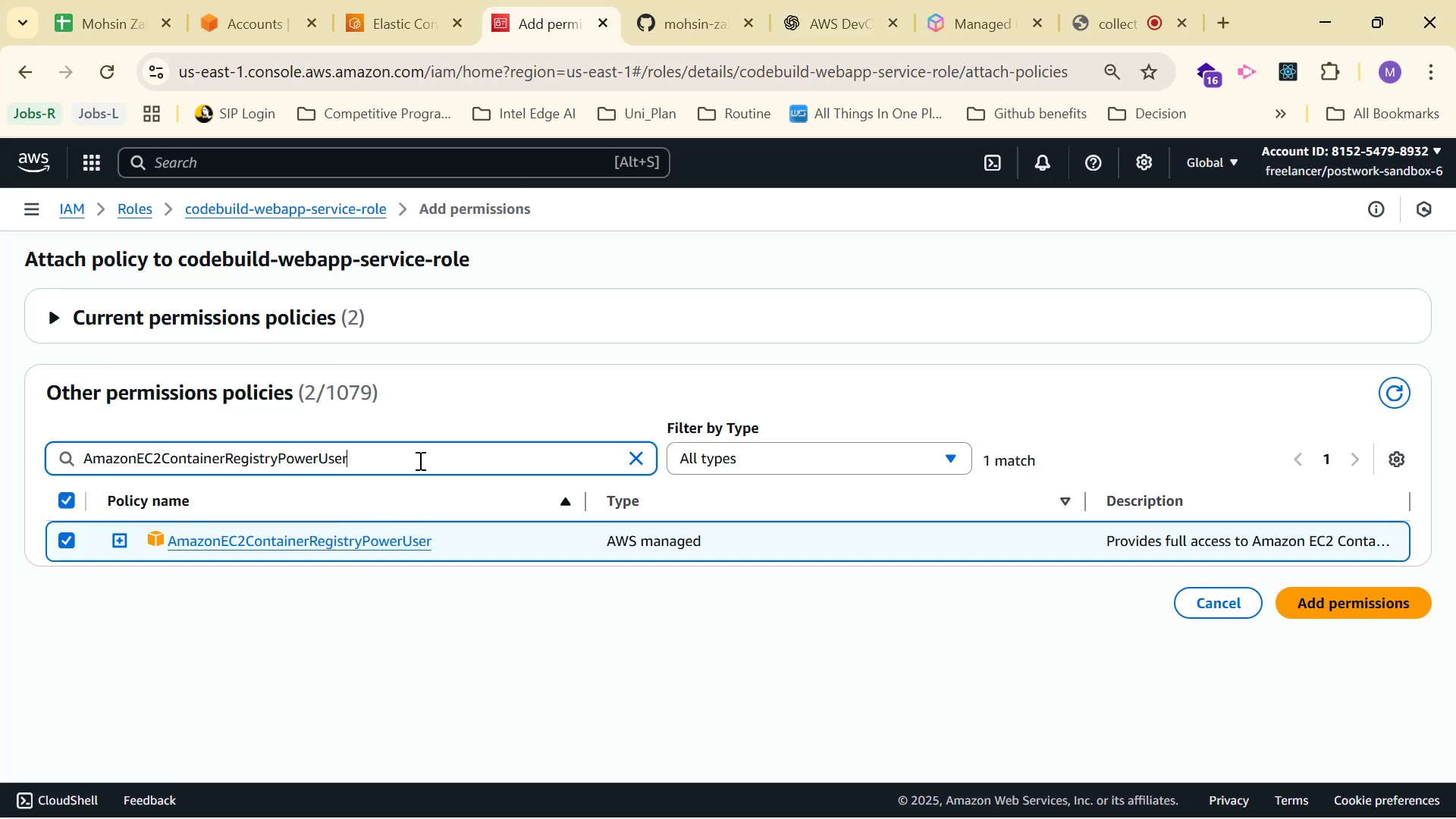 
key(Control+V)
 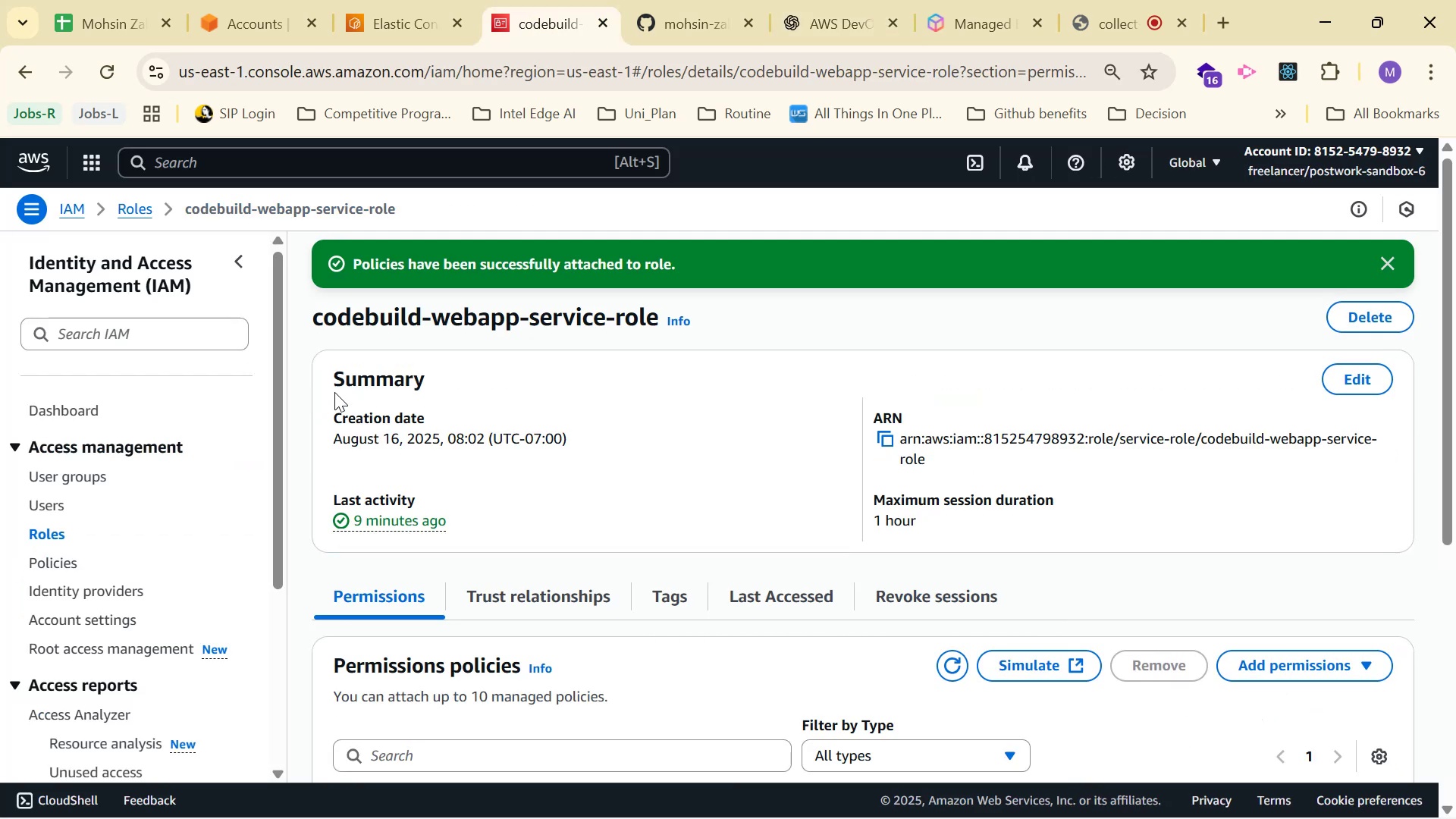 
wait(7.44)
 